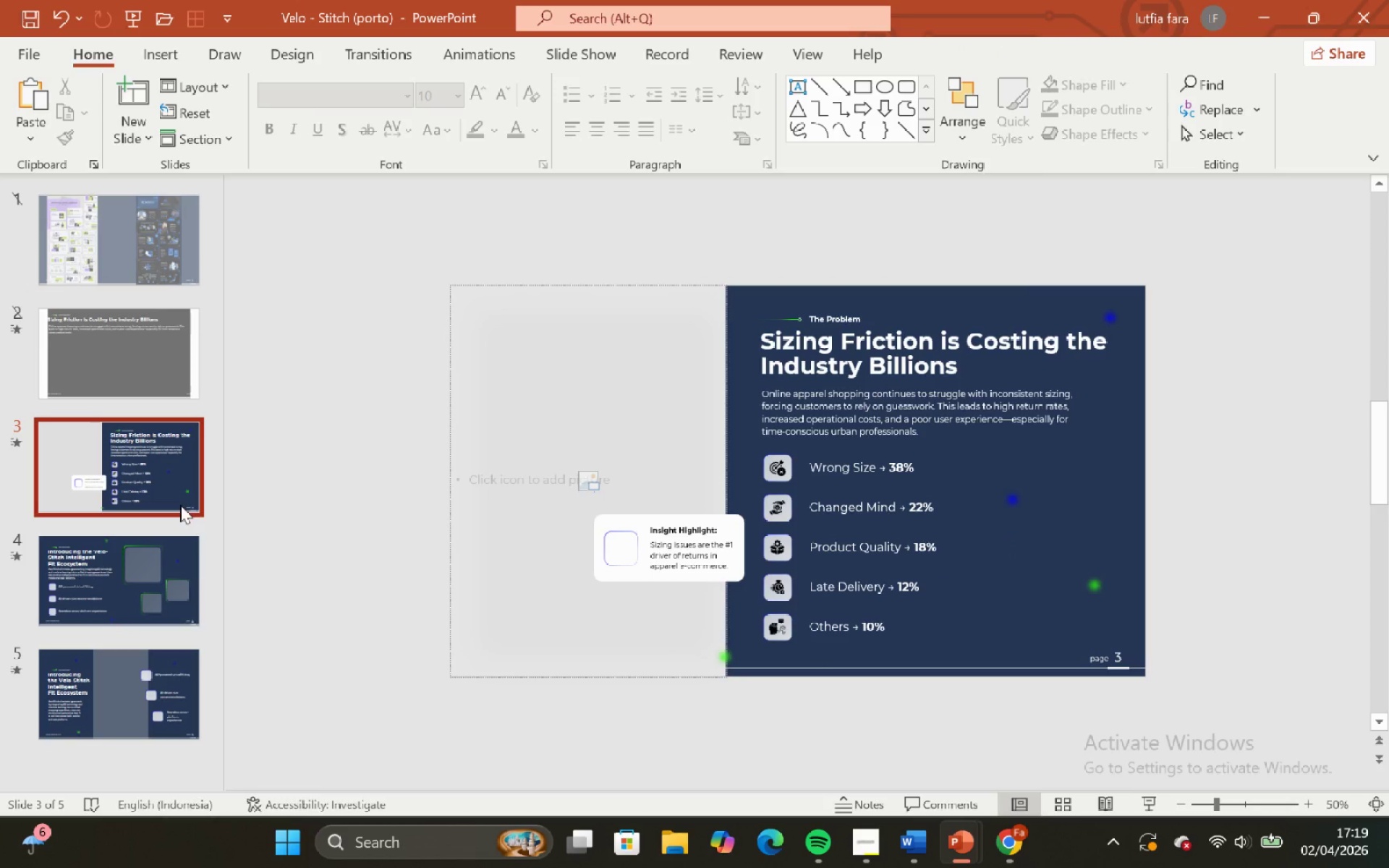 
left_click([156, 487])
 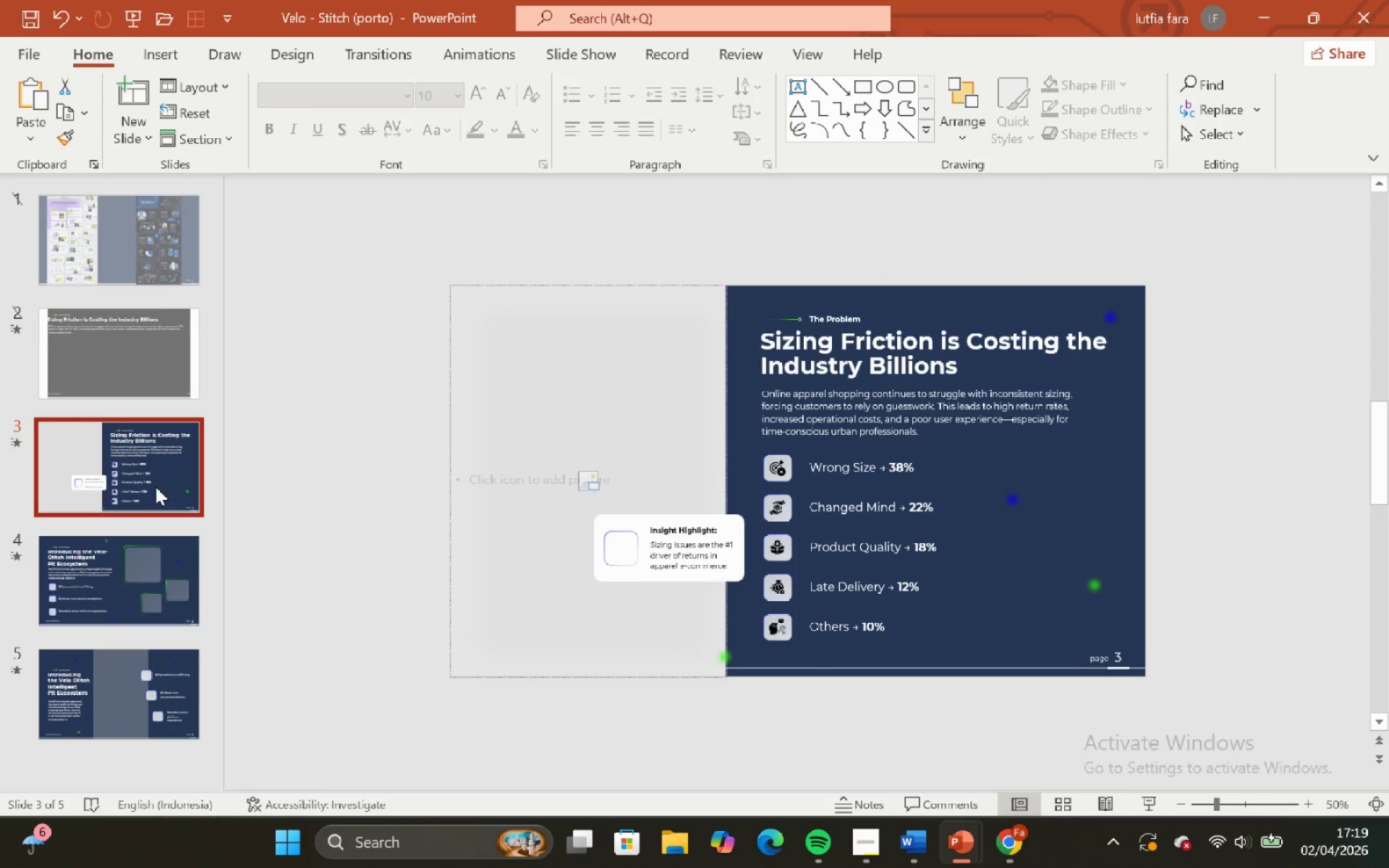 
key(Control+Shift+D)
 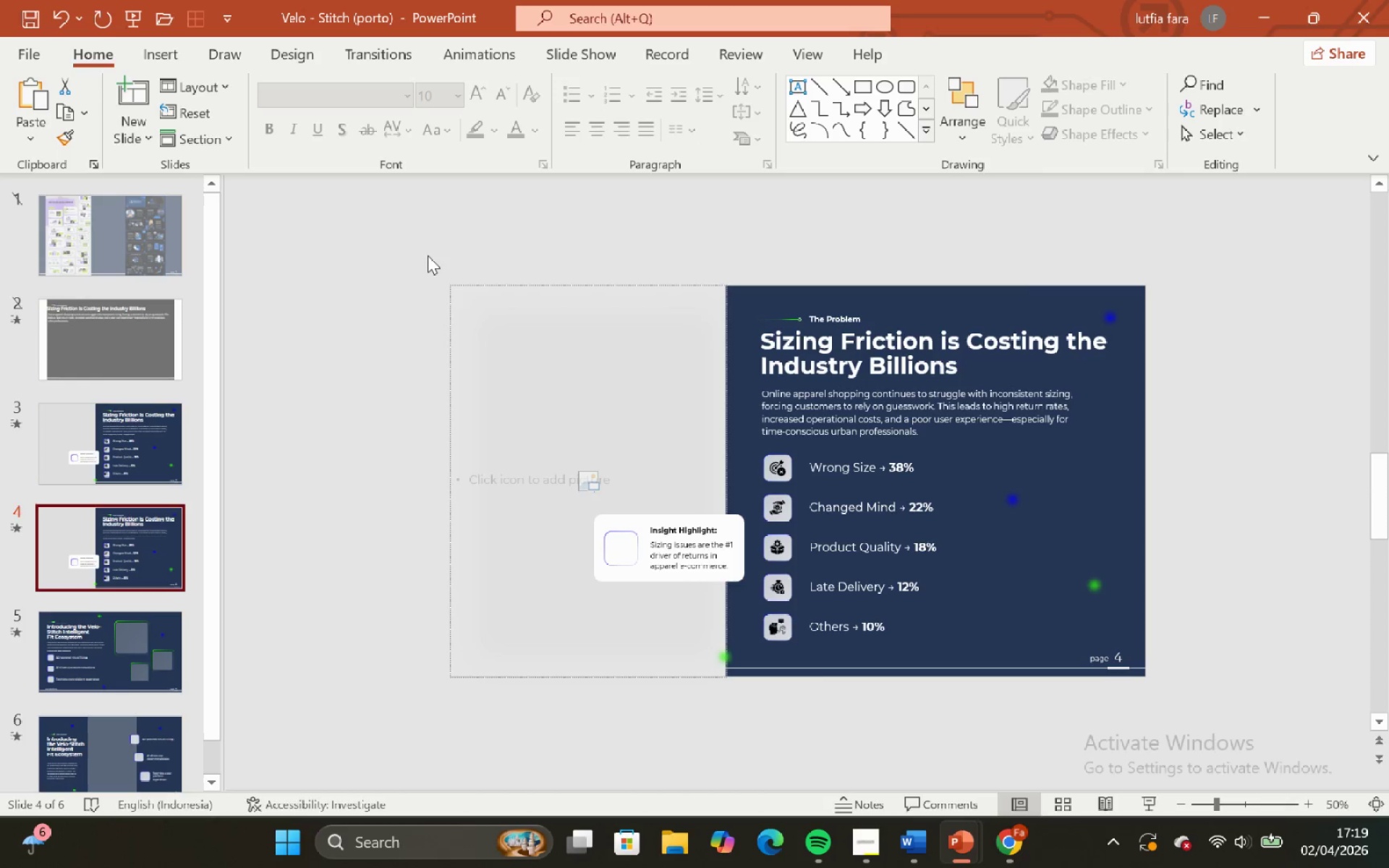 
left_click_drag(start_coordinate=[422, 255], to_coordinate=[744, 715])
 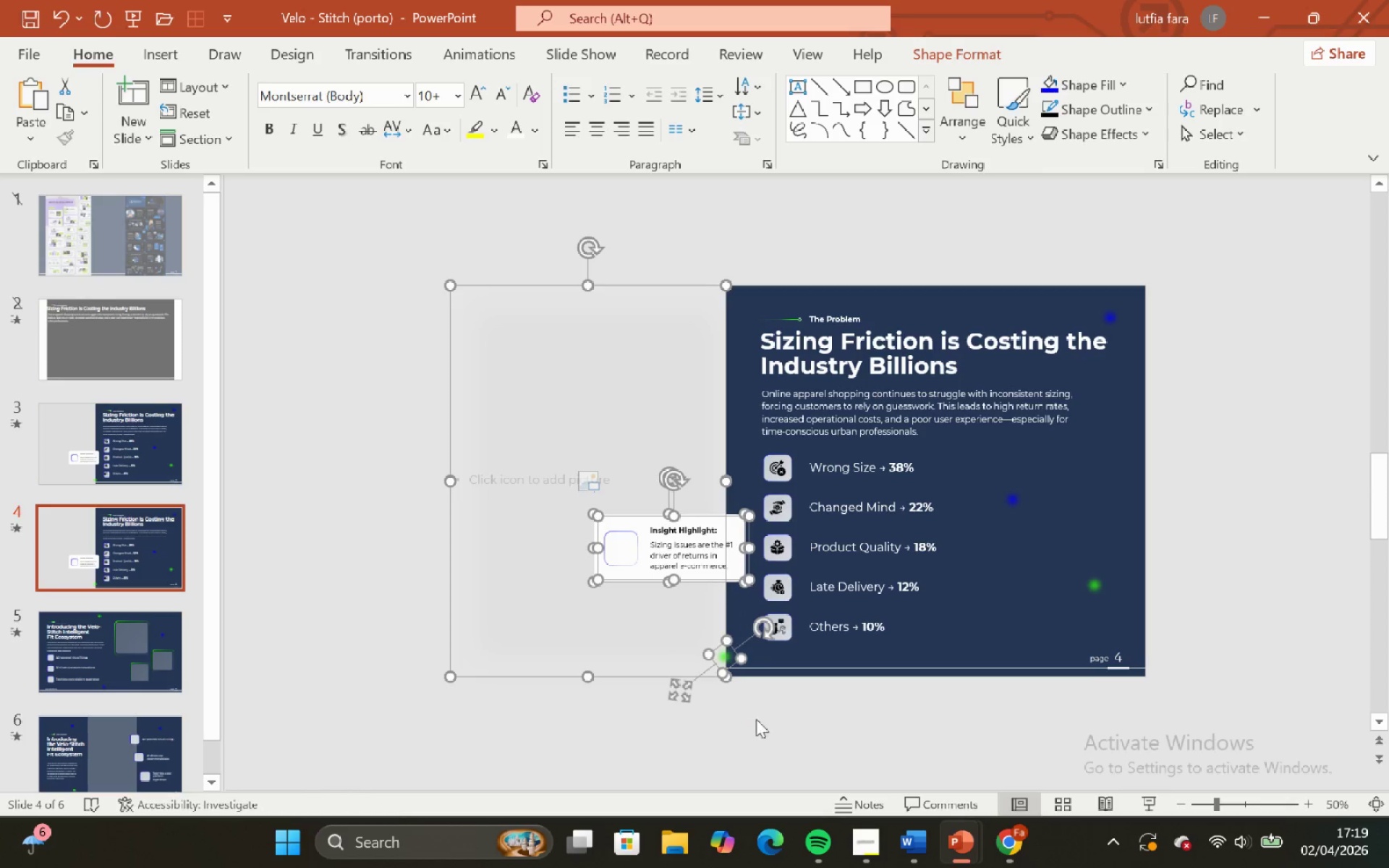 
left_click([778, 720])
 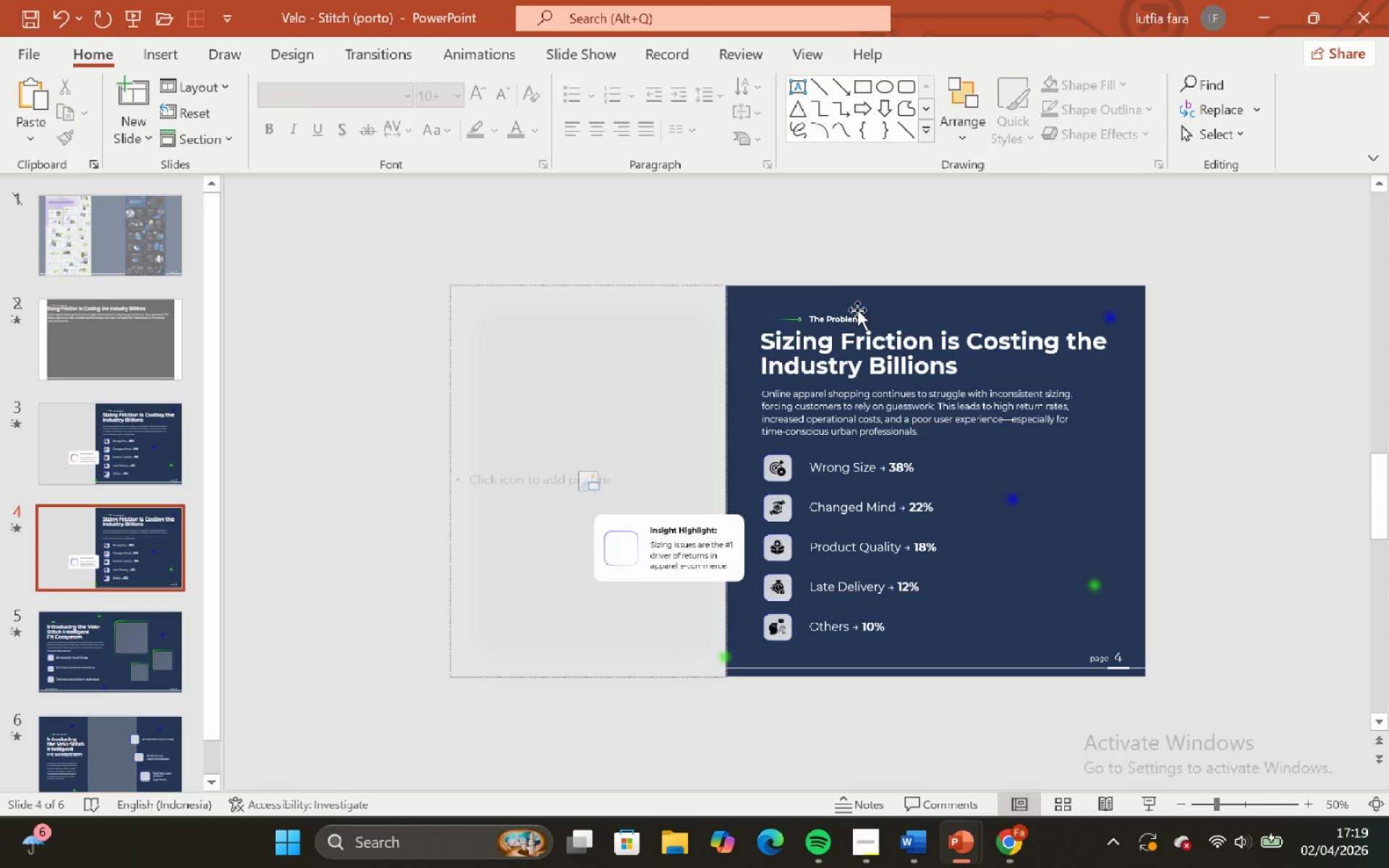 
double_click([910, 273])
 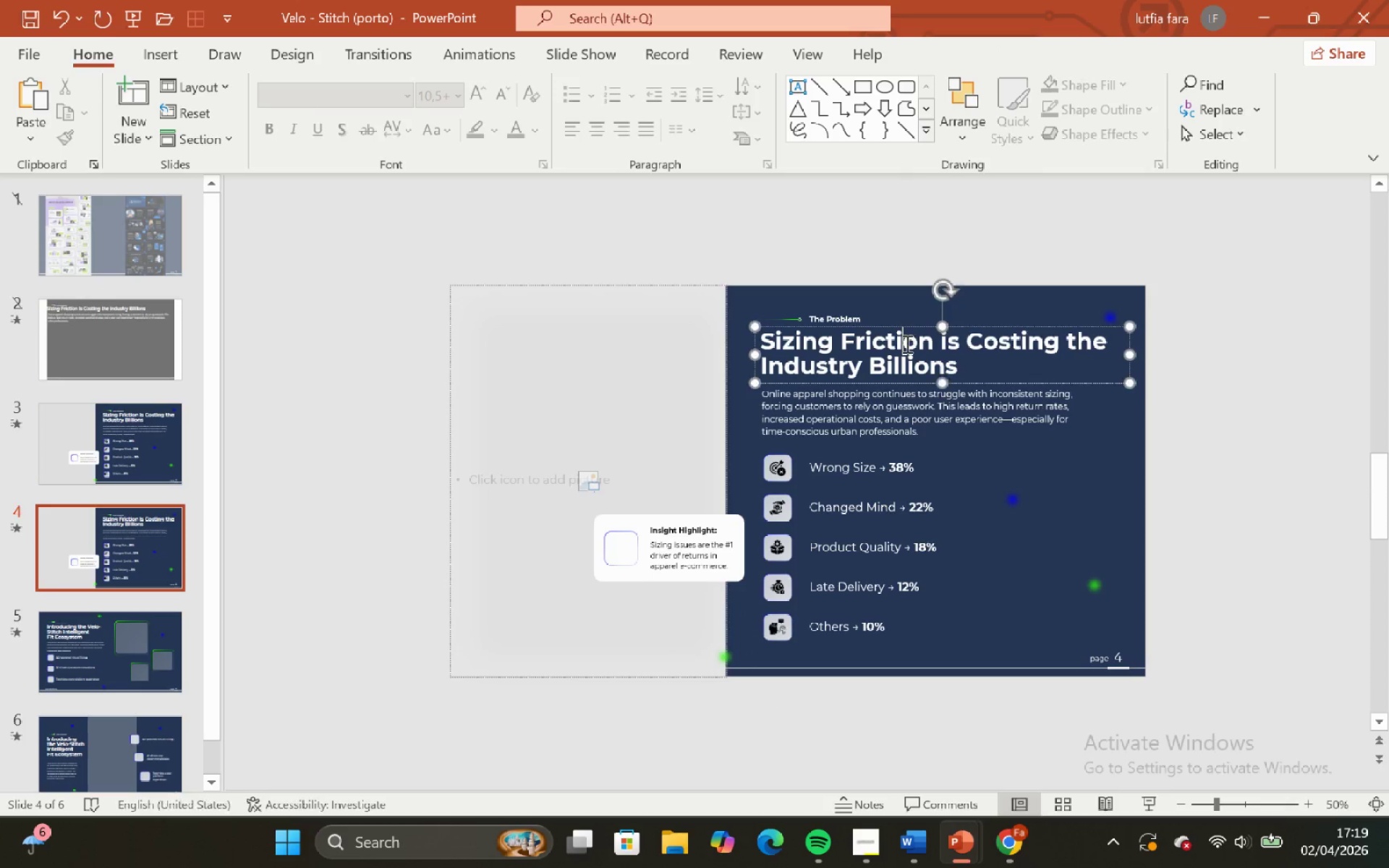 
triple_click([906, 344])
 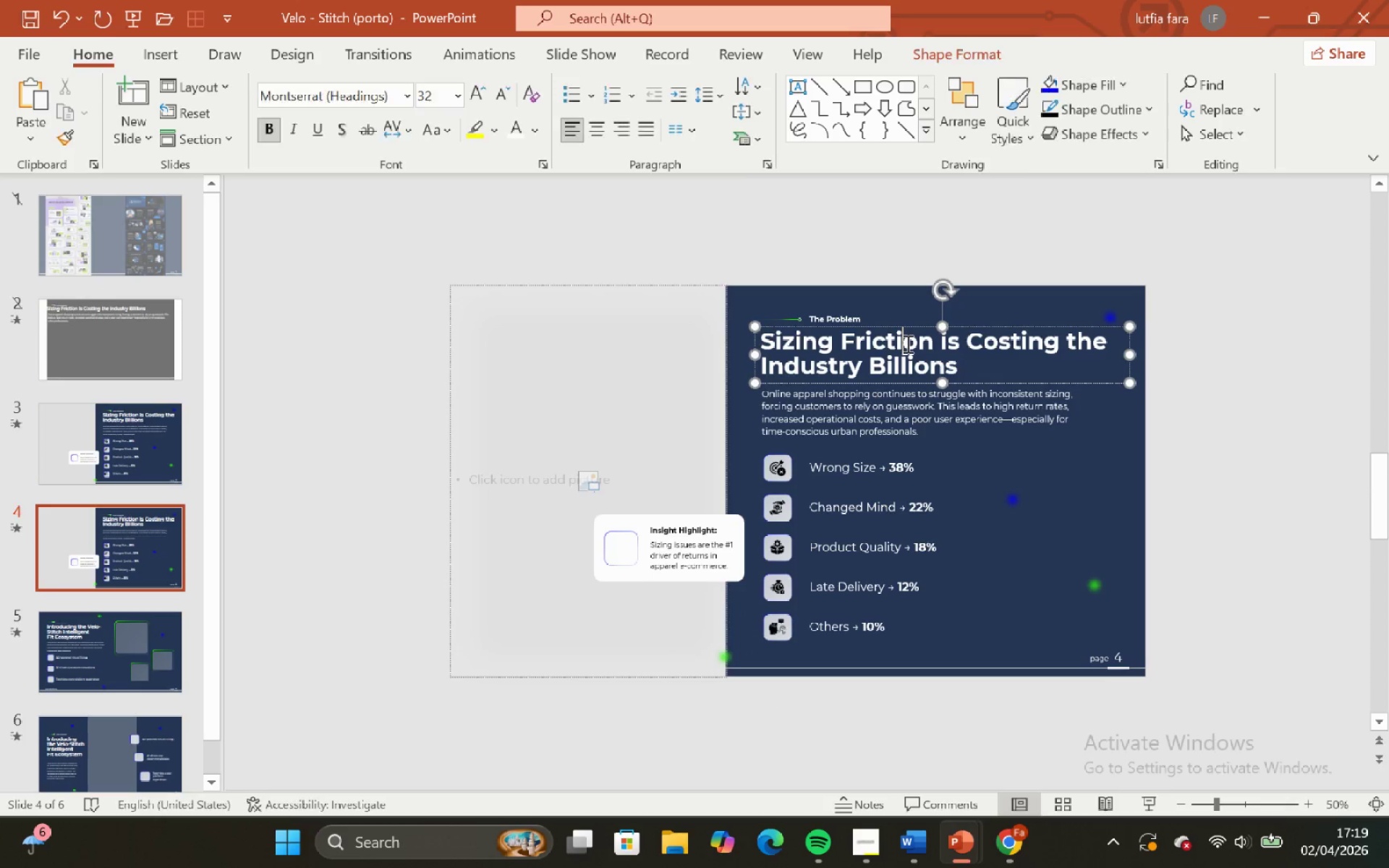 
hold_key(key=ControlLeft, duration=0.38)
 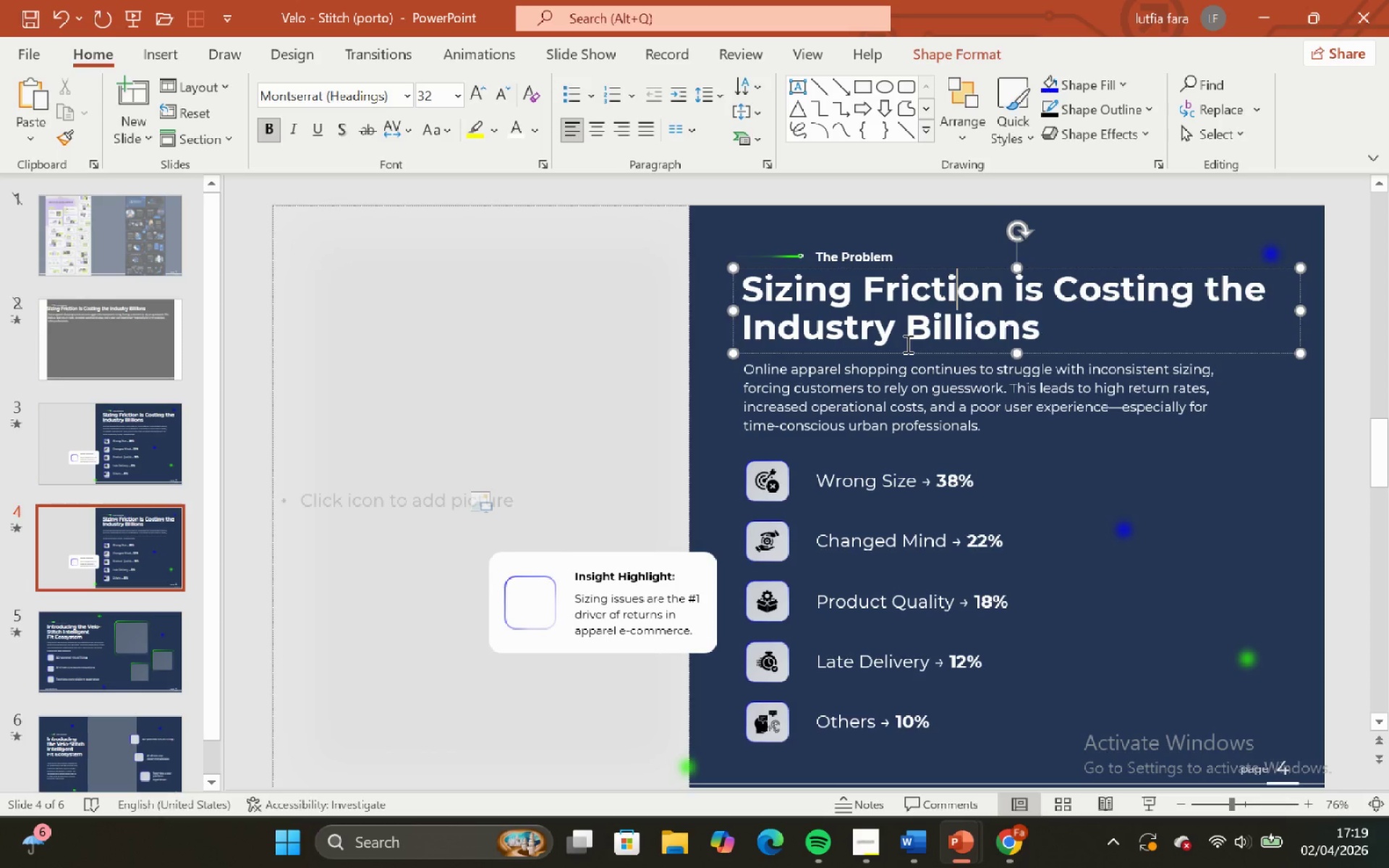 
key(Control+Shift+ShiftLeft)
 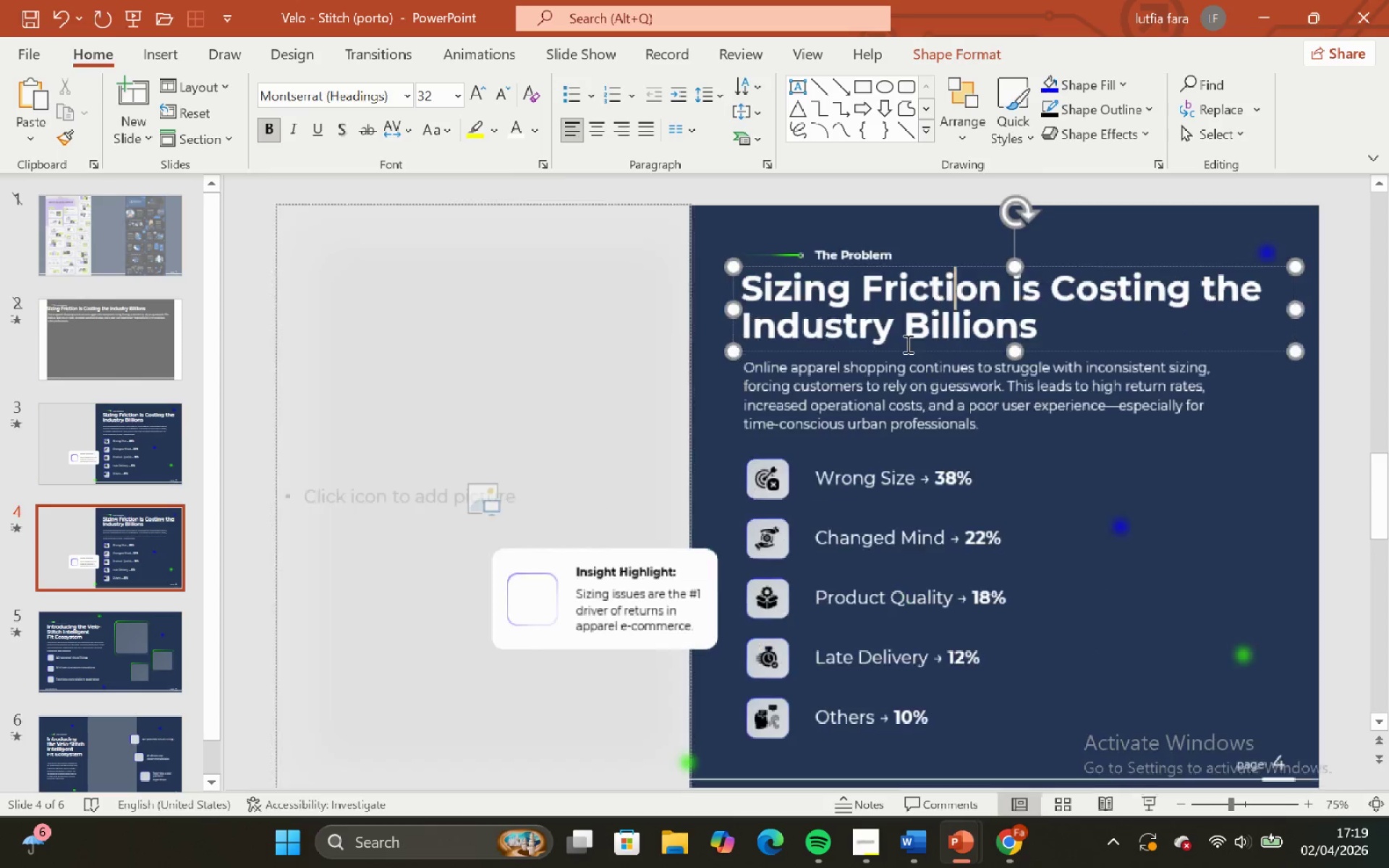 
hold_key(key=ControlLeft, duration=1.3)
 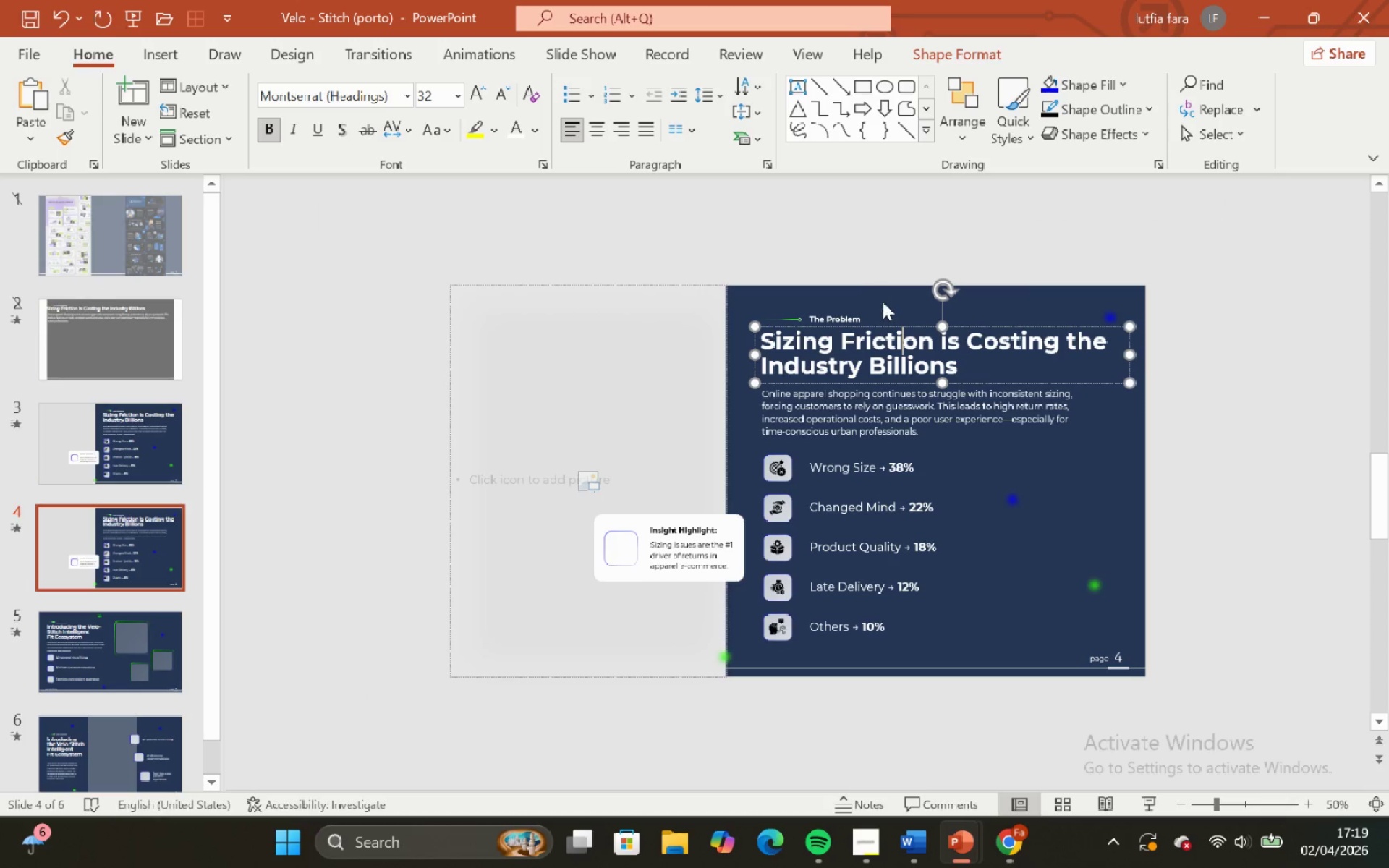 
scroll: coordinate [906, 344], scroll_direction: up, amount: 2.0
 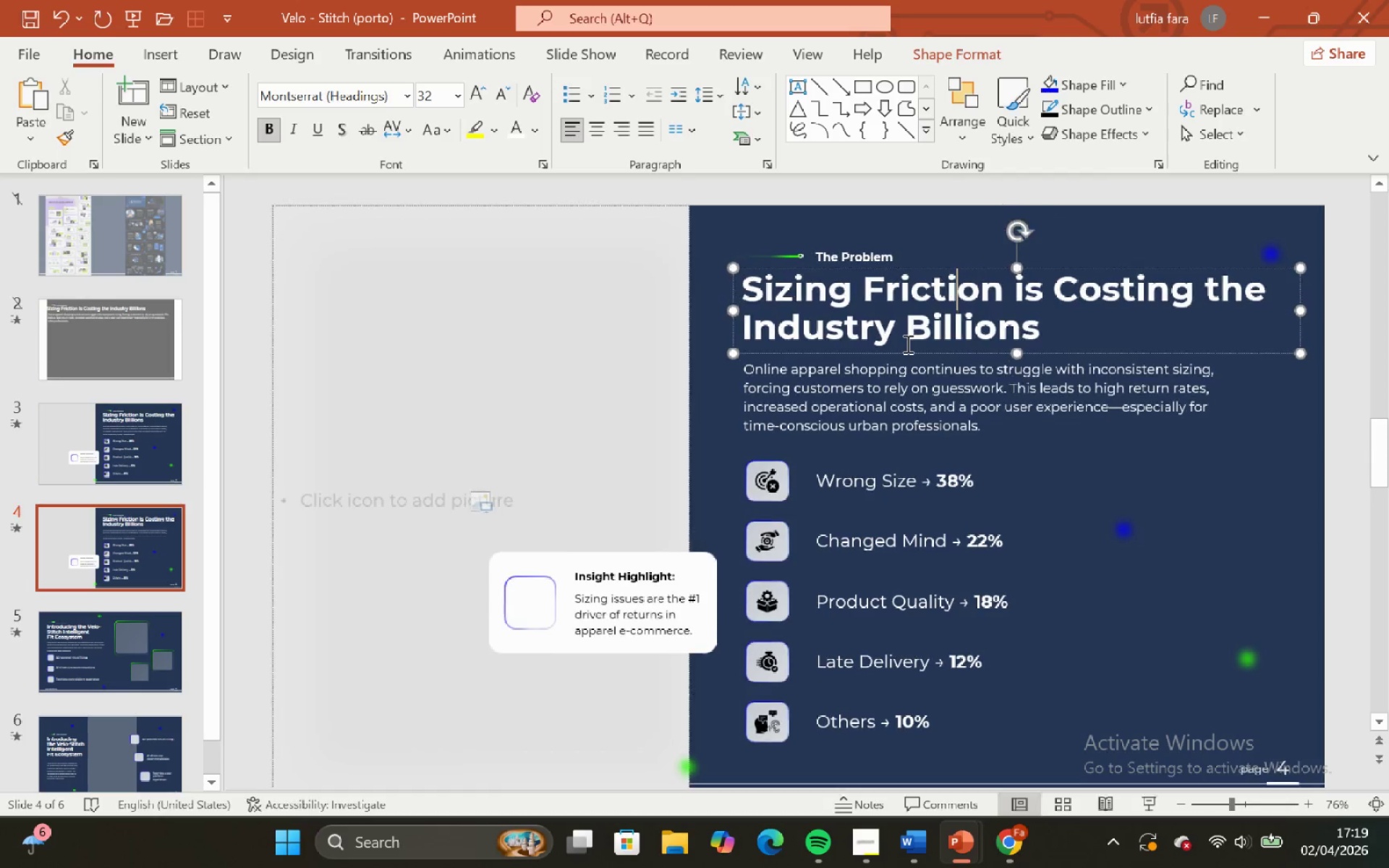 
key(Control+Shift+ShiftLeft)
 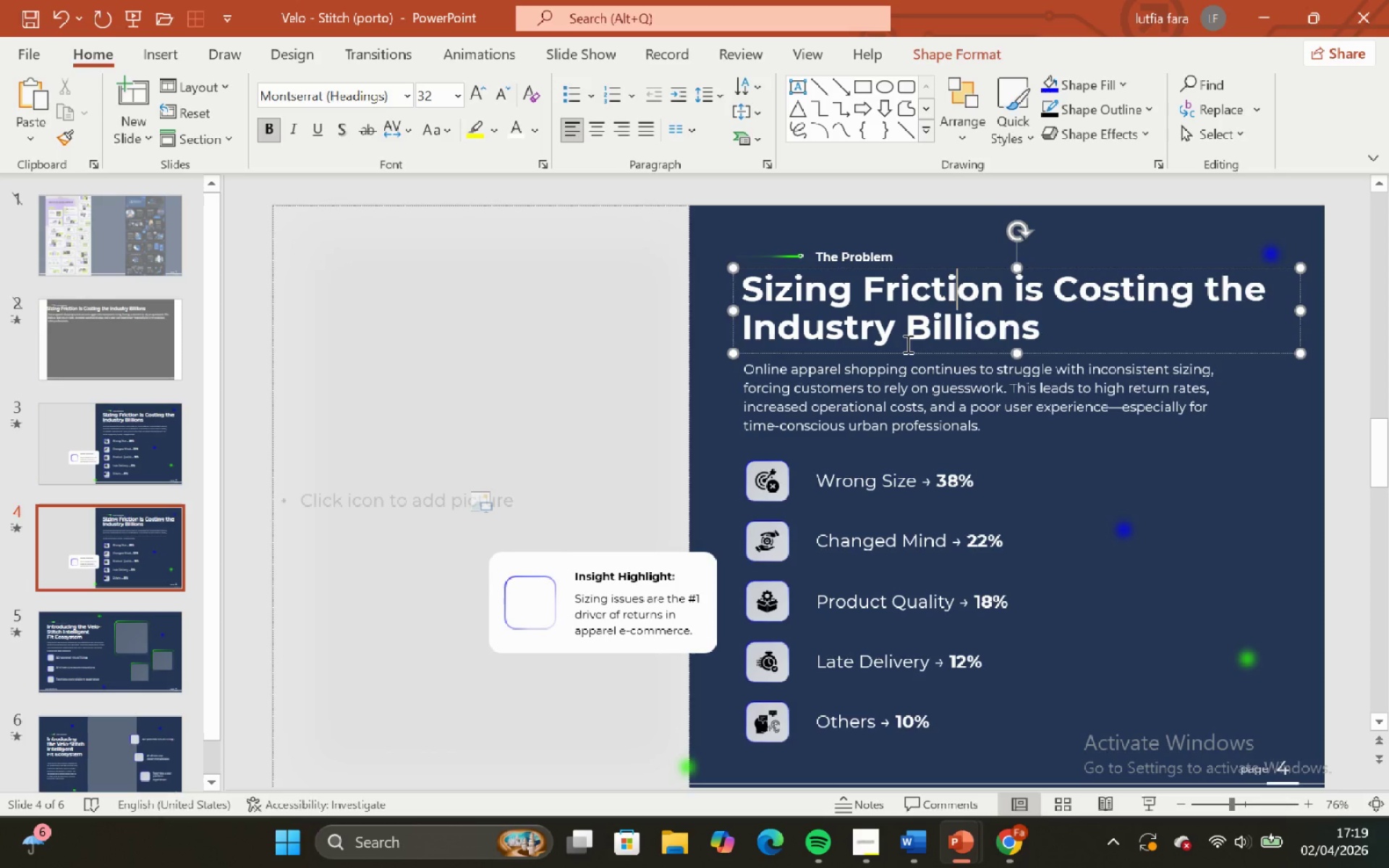 
hold_key(key=ShiftLeft, duration=0.56)
scroll: coordinate [906, 344], scroll_direction: down, amount: 2.0
 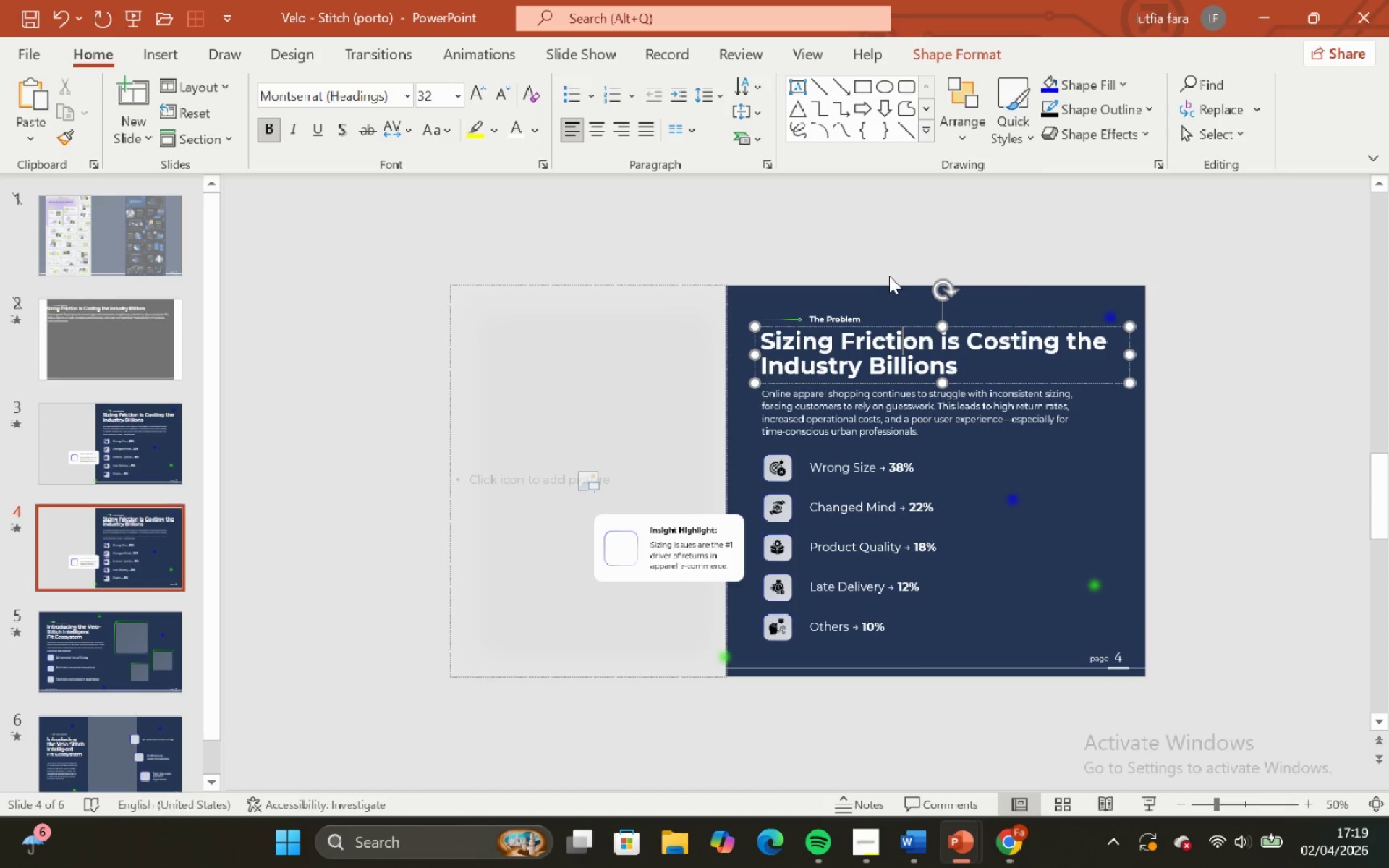 
left_click([889, 276])
 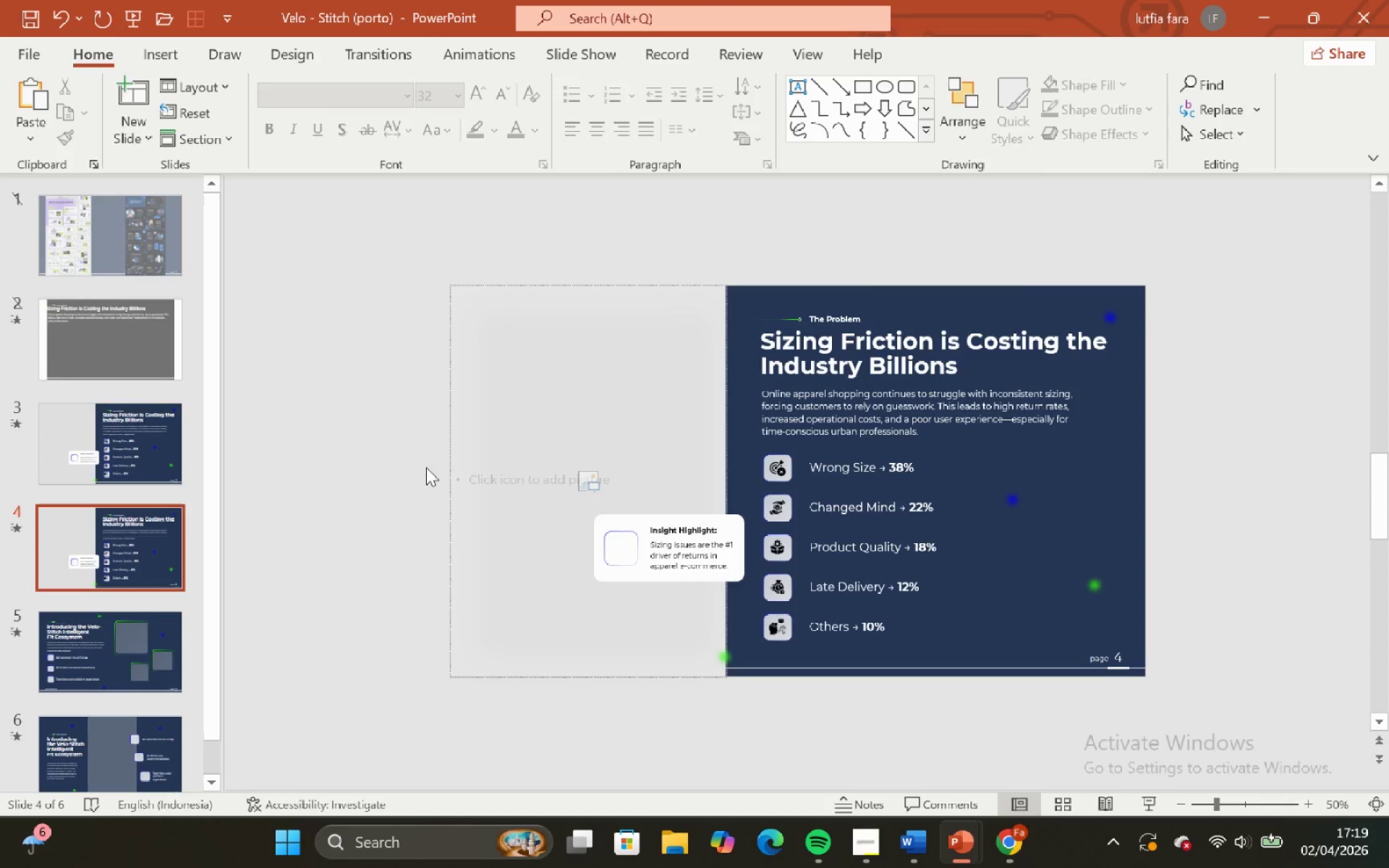 
left_click([616, 543])
 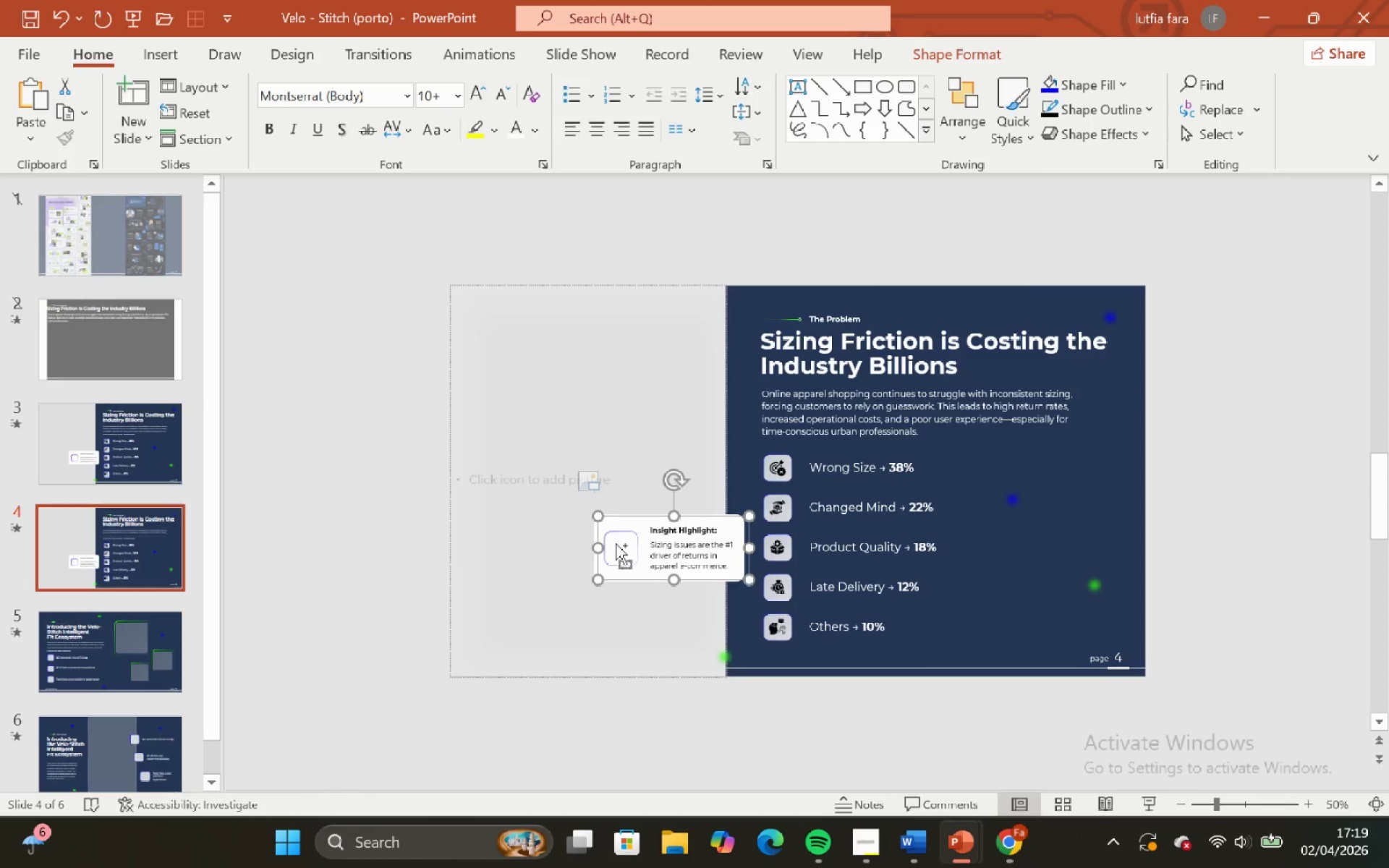 
hold_key(key=ControlLeft, duration=0.97)
hold_key(key=ShiftLeft, duration=0.7)
scroll: coordinate [616, 543], scroll_direction: up, amount: 2.0
 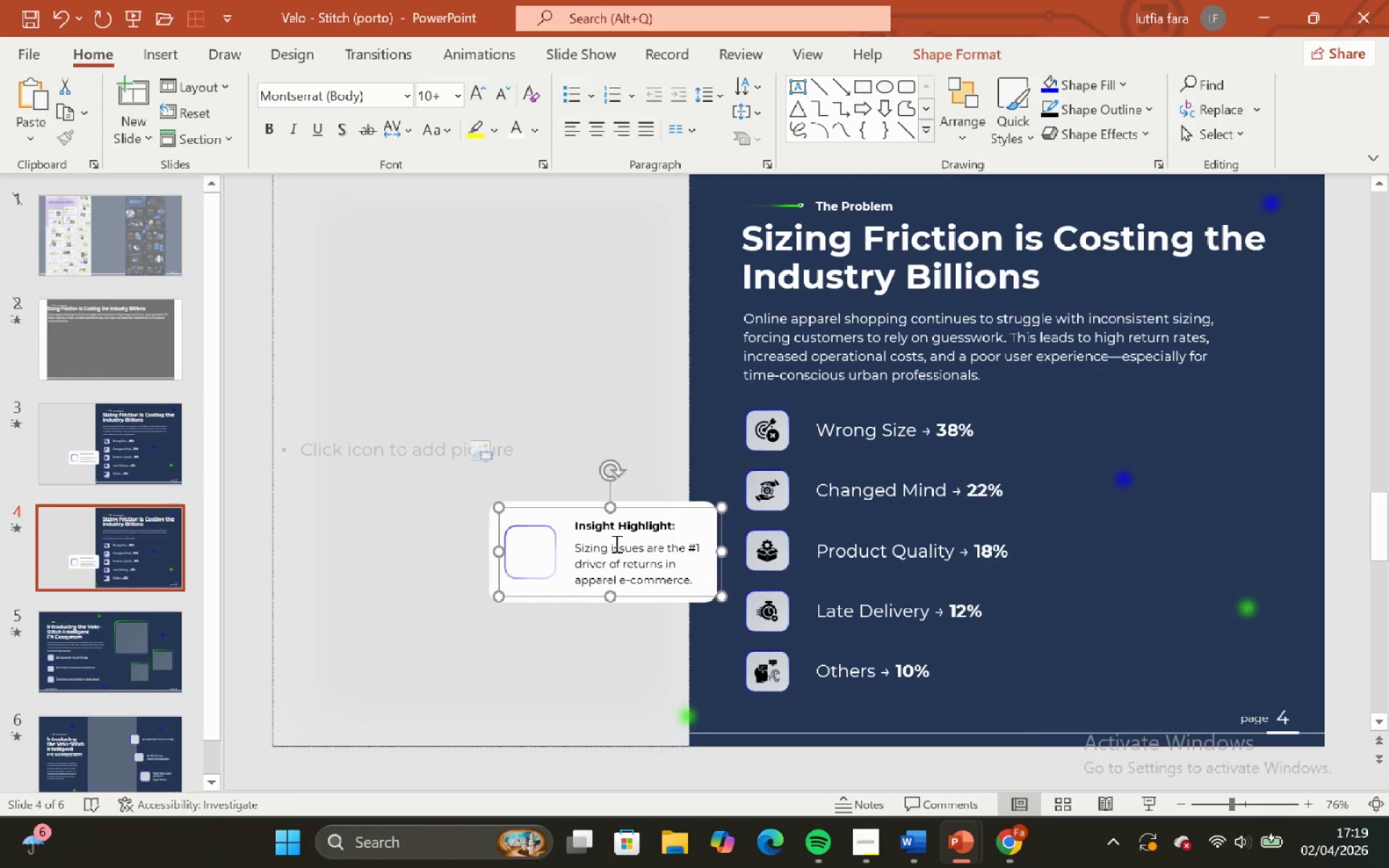 
hold_key(key=ControlLeft, duration=3.25)
hold_key(key=ShiftLeft, duration=1.51)
scroll: coordinate [615, 543], scroll_direction: up, amount: 2.0
 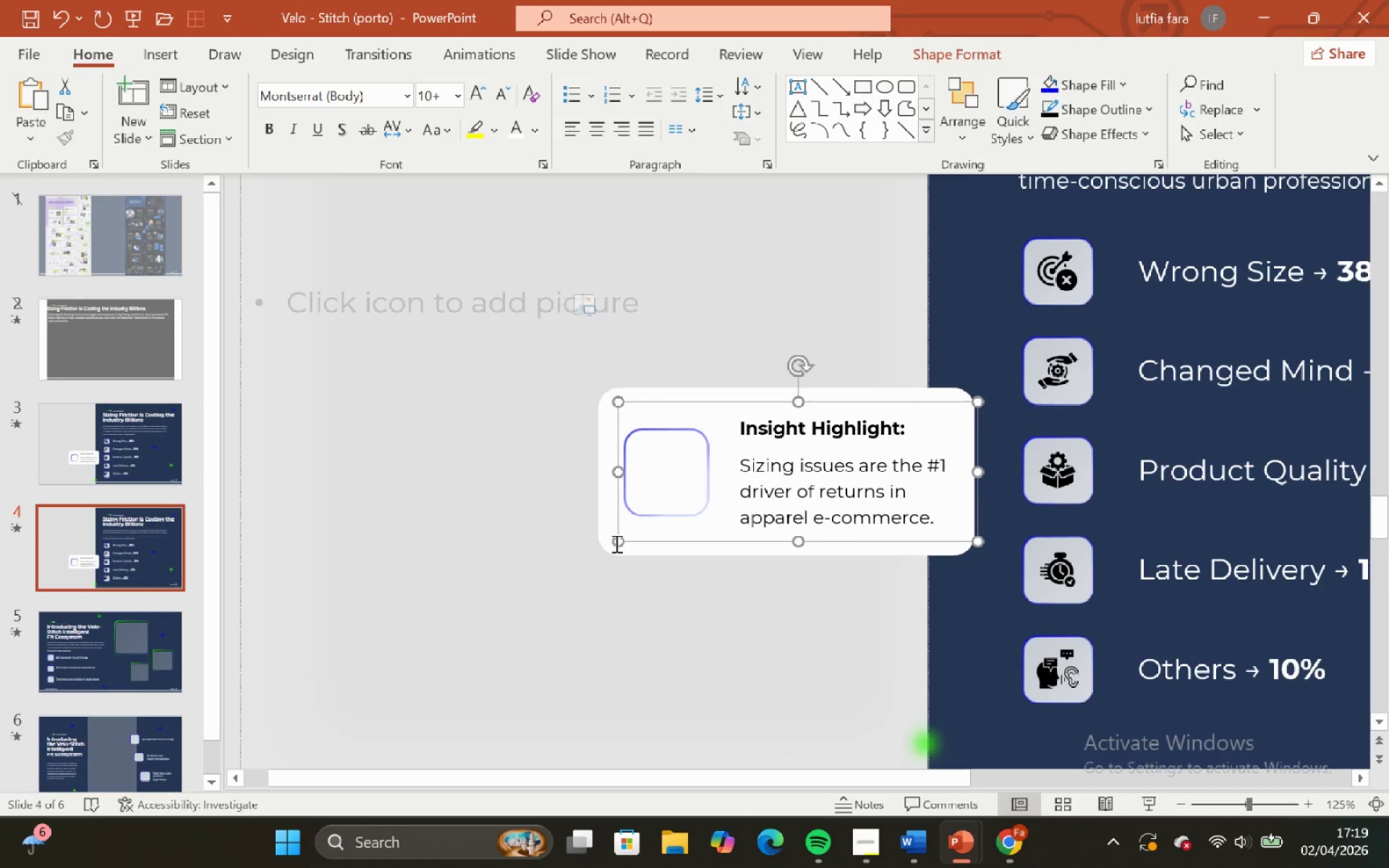 
hold_key(key=ShiftLeft, duration=0.97)
scroll: coordinate [615, 543], scroll_direction: none, amount: 0.0
 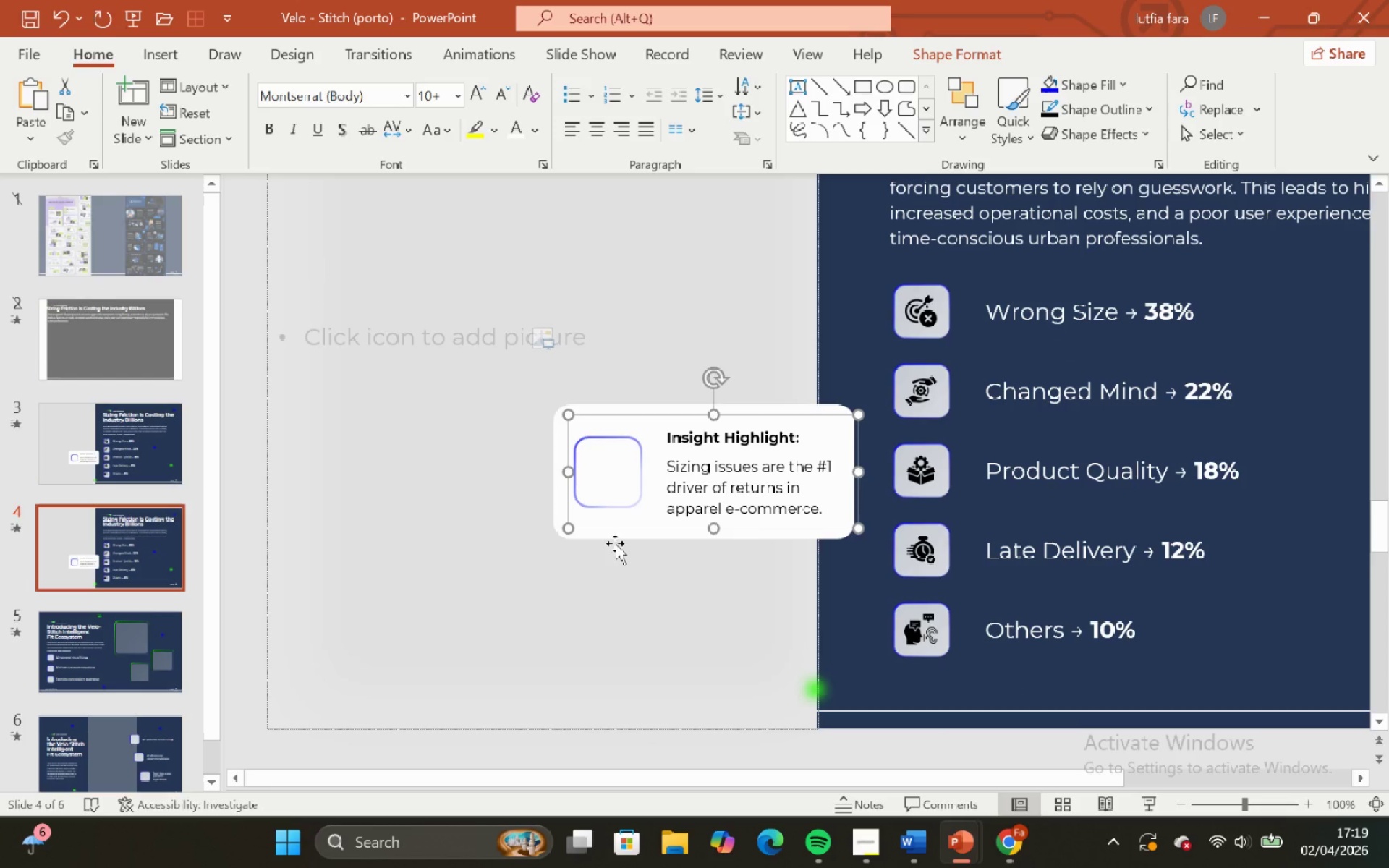 
hold_key(key=ControlLeft, duration=0.67)
hold_key(key=ShiftLeft, duration=0.55)
scroll: coordinate [615, 543], scroll_direction: down, amount: 1.0
 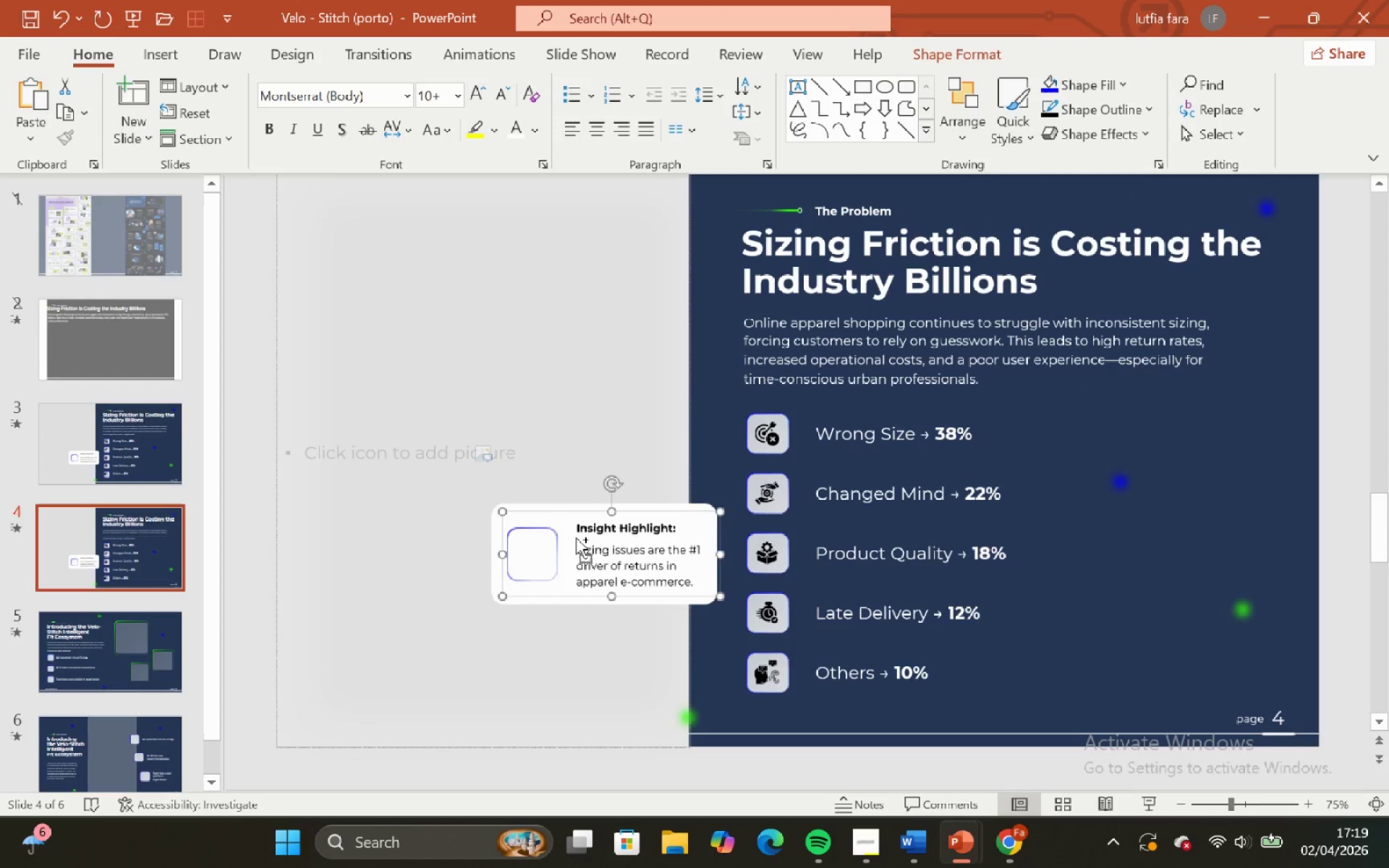 
left_click([658, 563])
 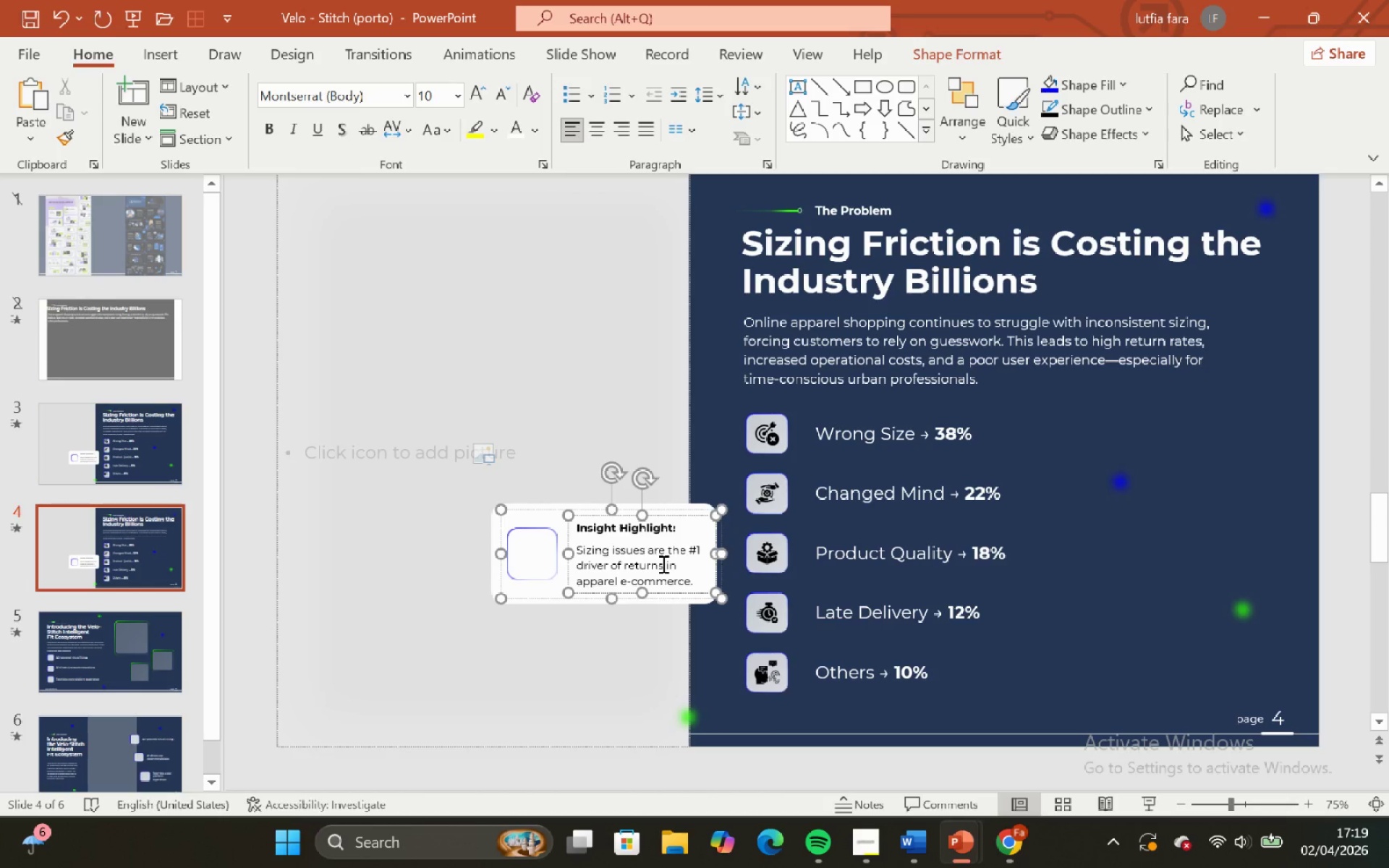 
left_click_drag(start_coordinate=[663, 563], to_coordinate=[624, 571])
 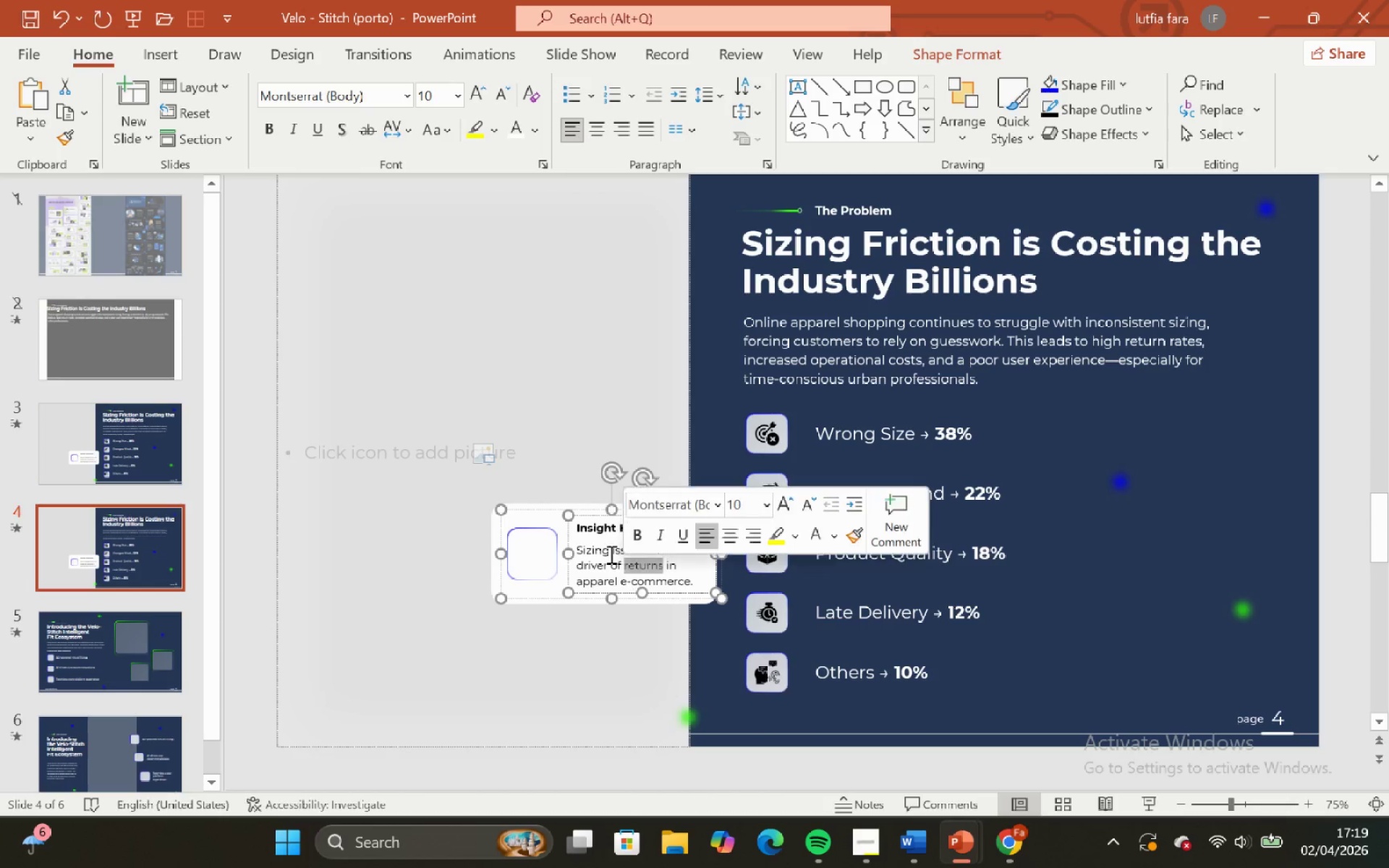 
key(Control+C)
 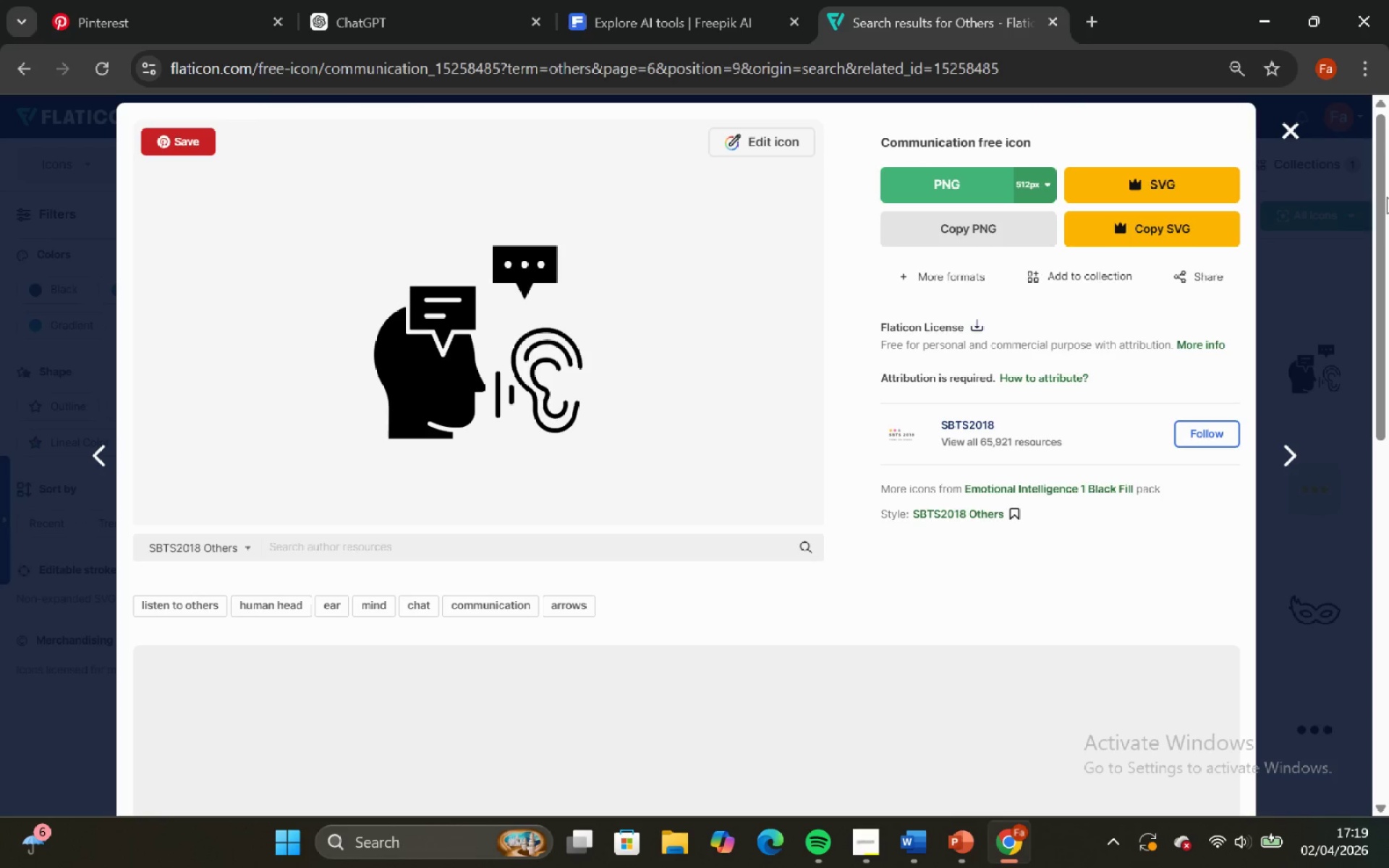 
left_click([1286, 135])
 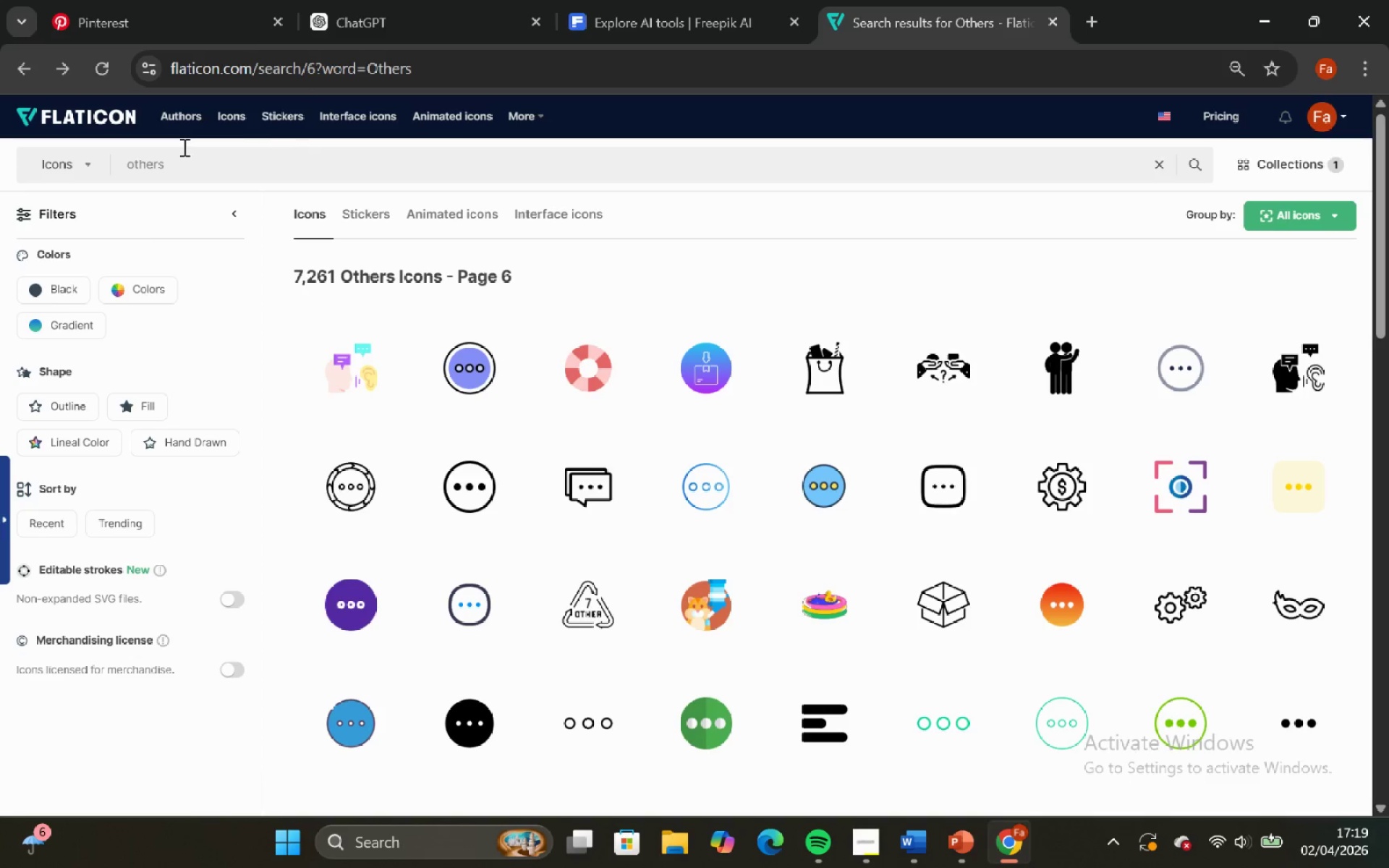 
left_click([169, 157])
 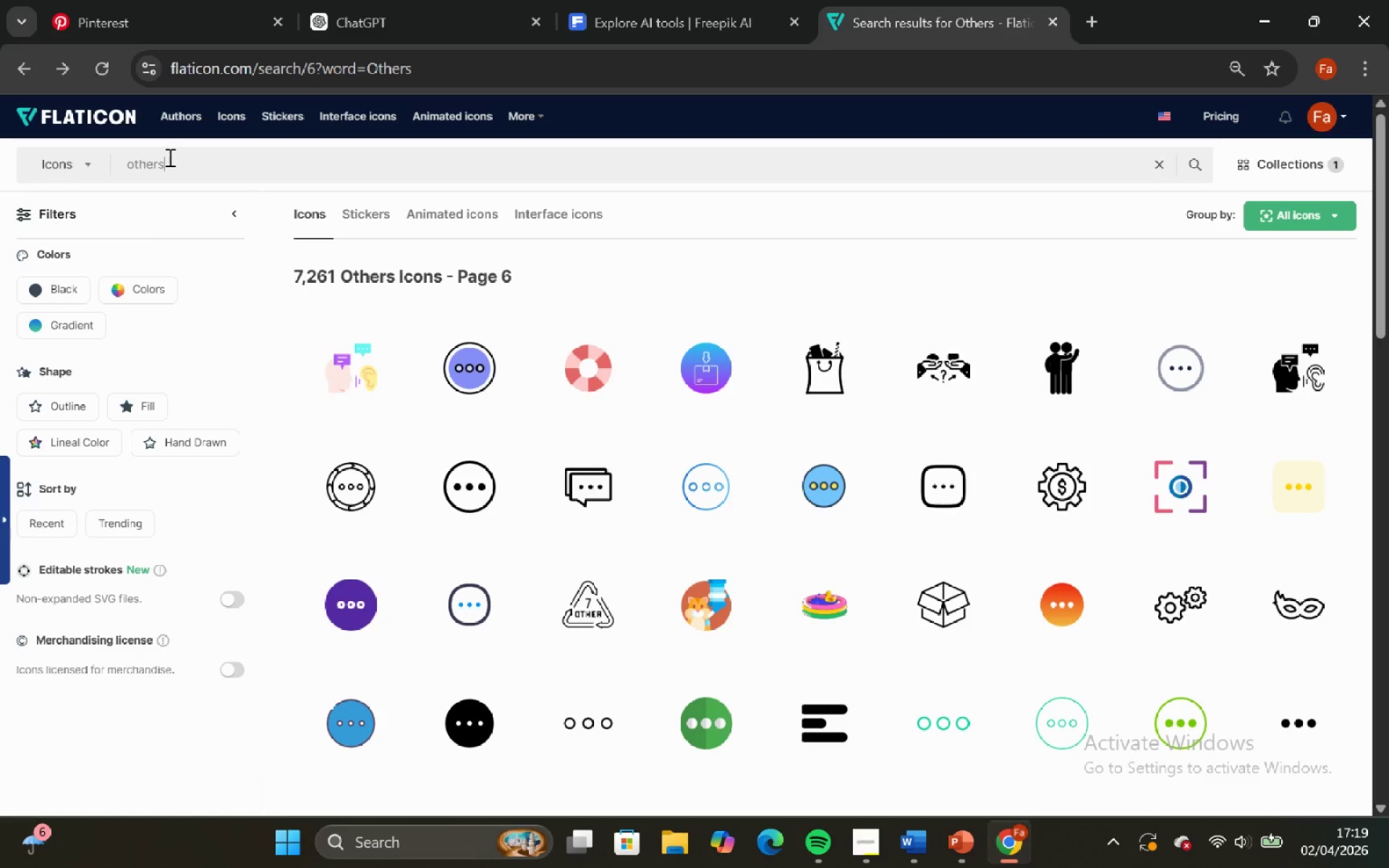 
key(Control+A)
 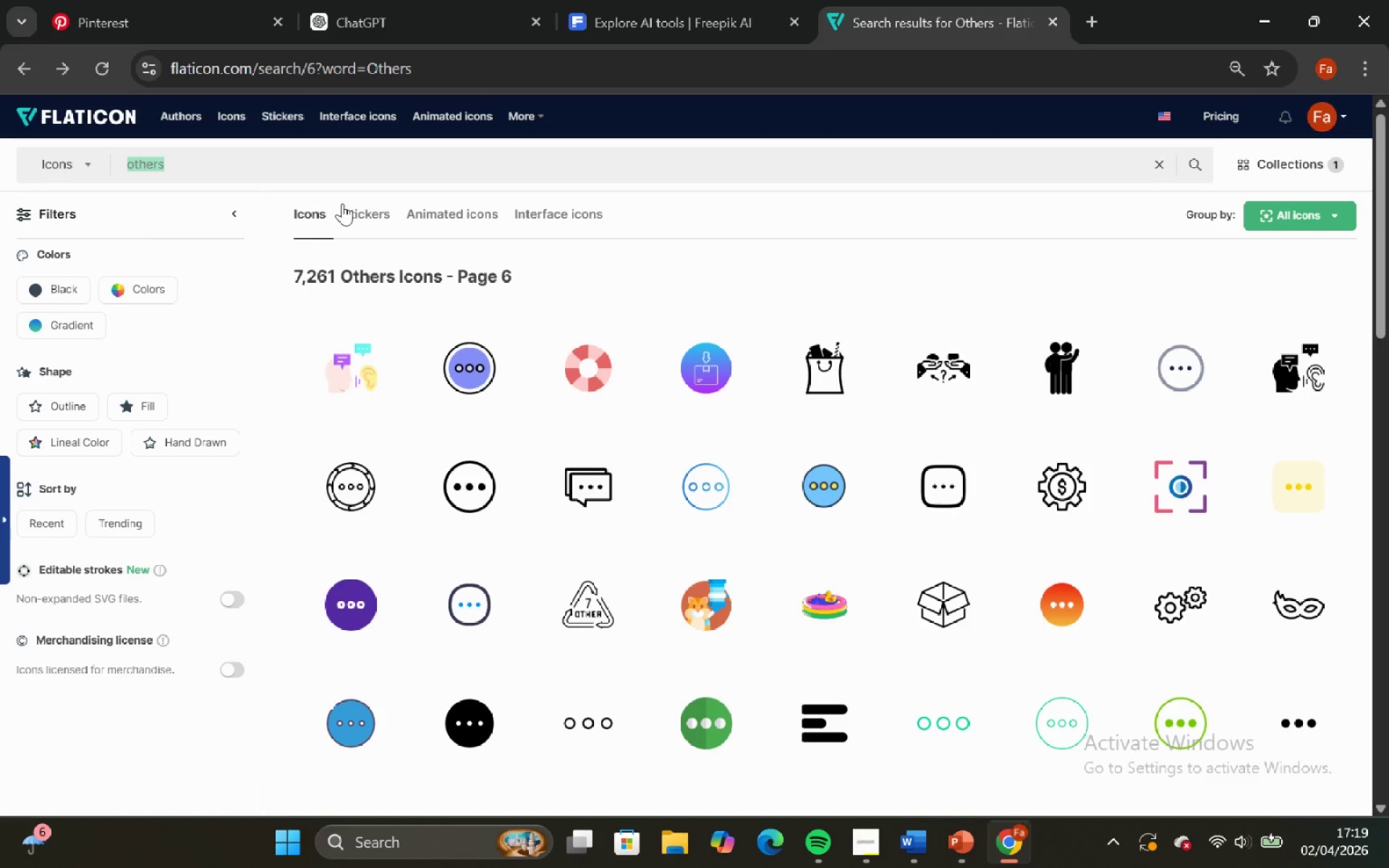 
key(Control+V)
 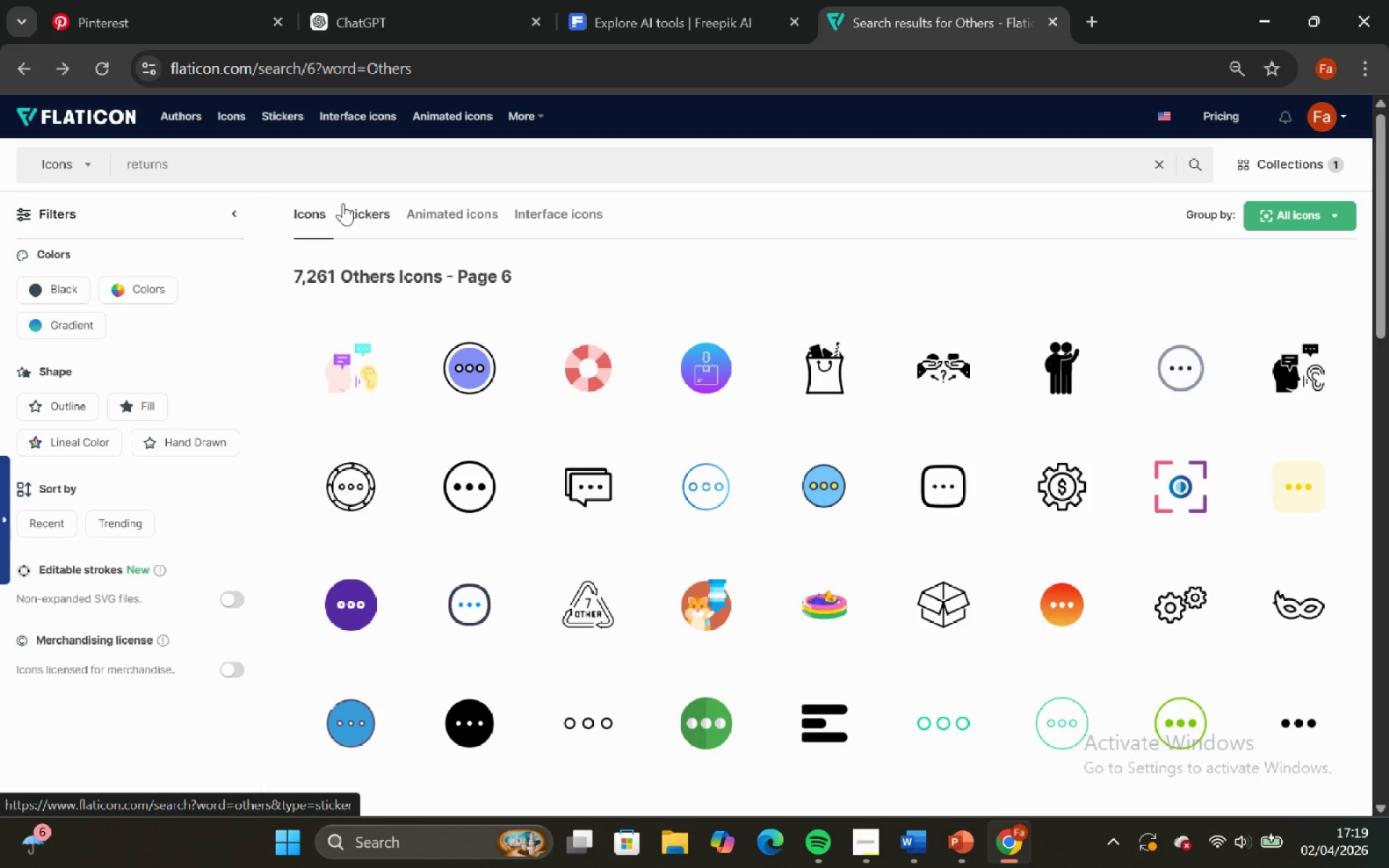 
key(Enter)
 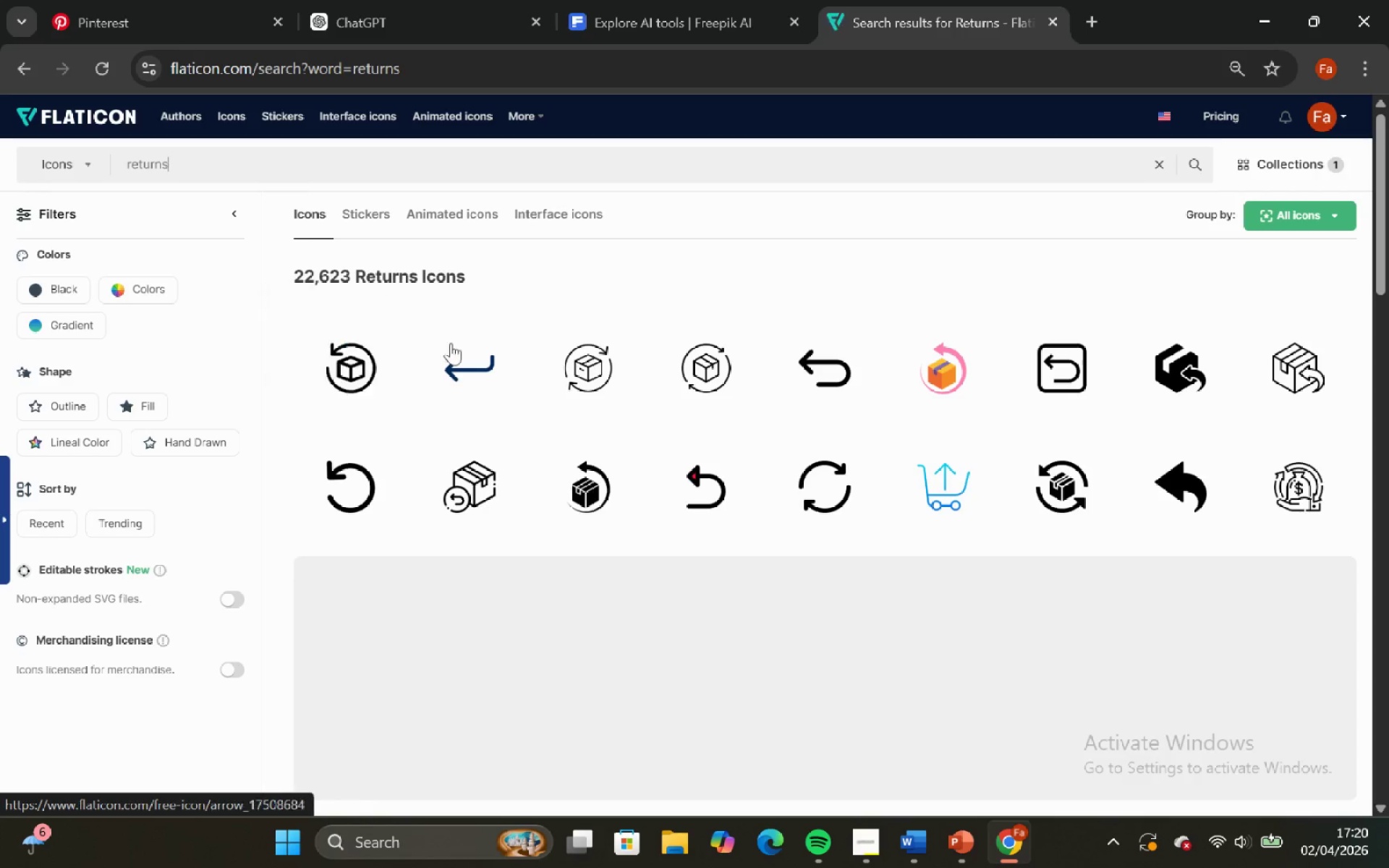 
scroll: coordinate [841, 584], scroll_direction: down, amount: 10.0
 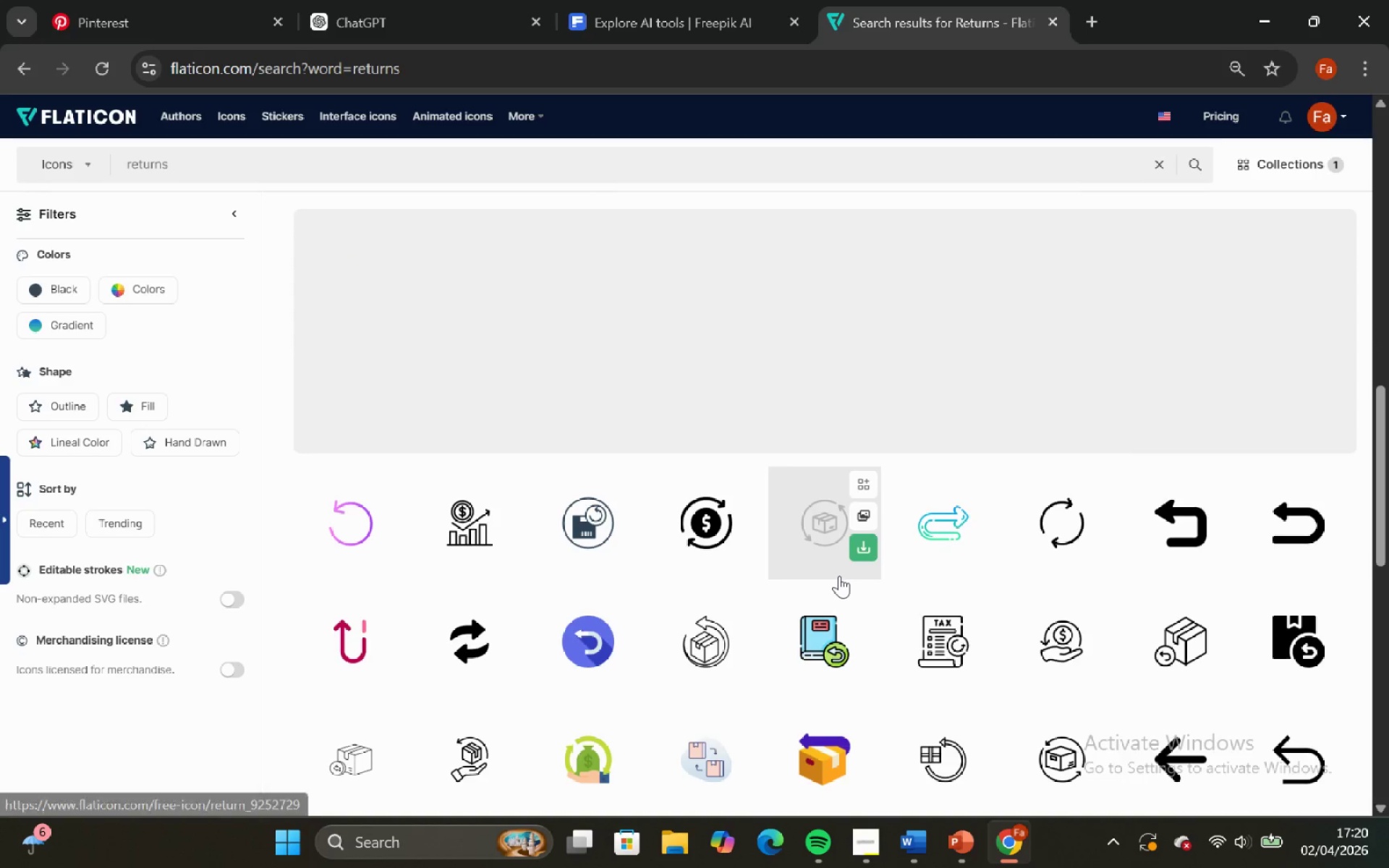 
scroll: coordinate [817, 580], scroll_direction: down, amount: 6.0
 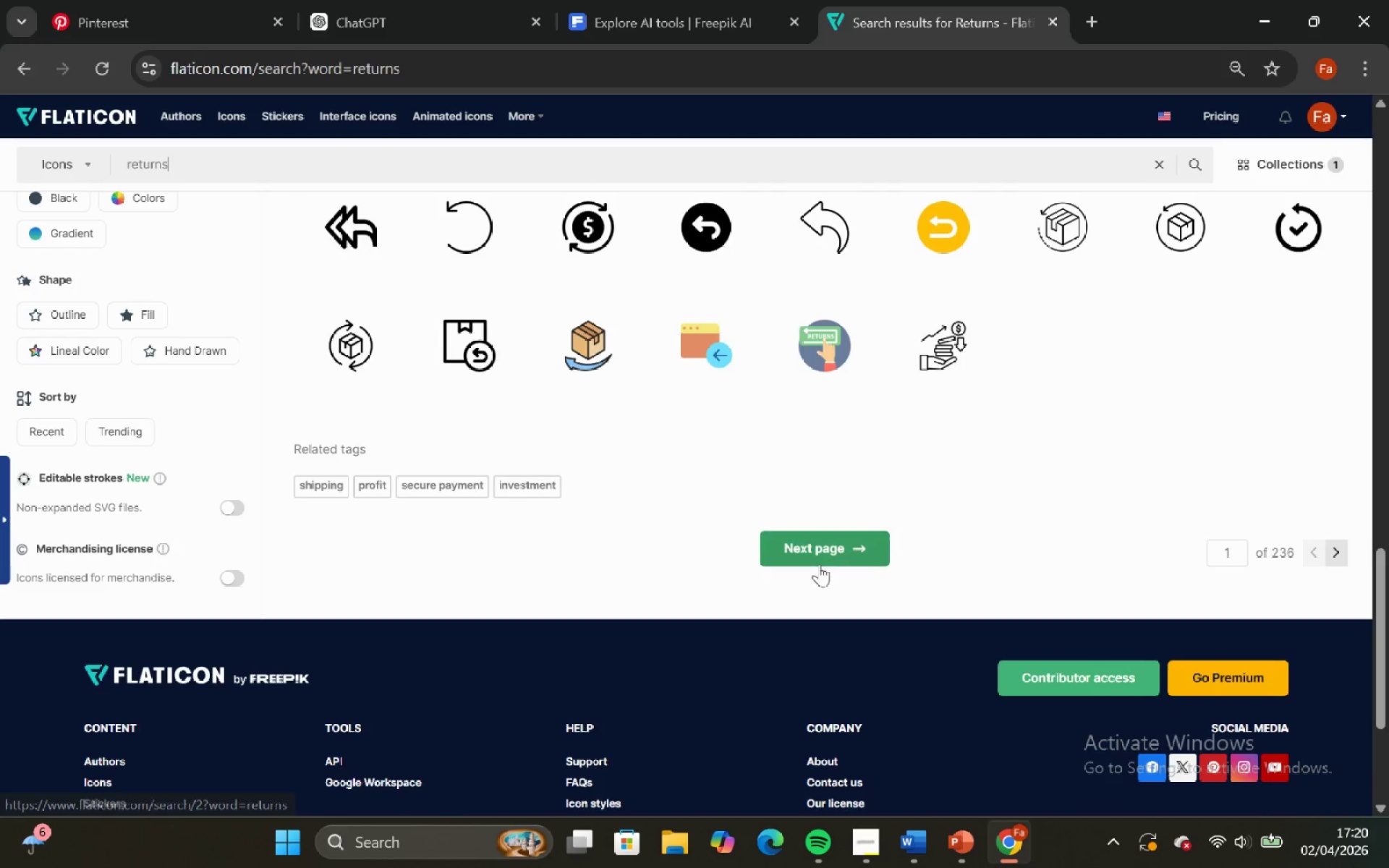 
left_click([819, 561])
 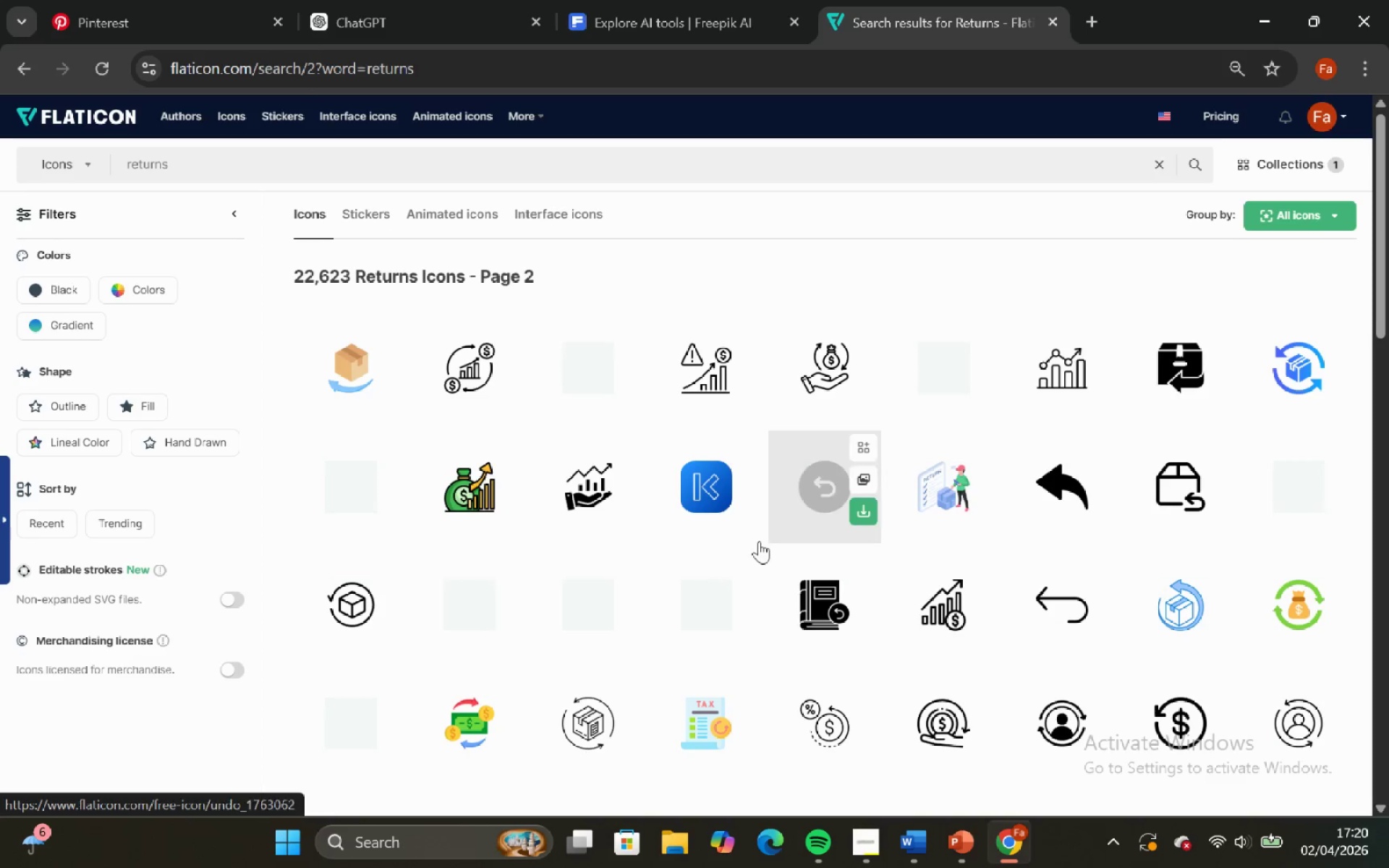 
scroll: coordinate [718, 535], scroll_direction: down, amount: 14.0
 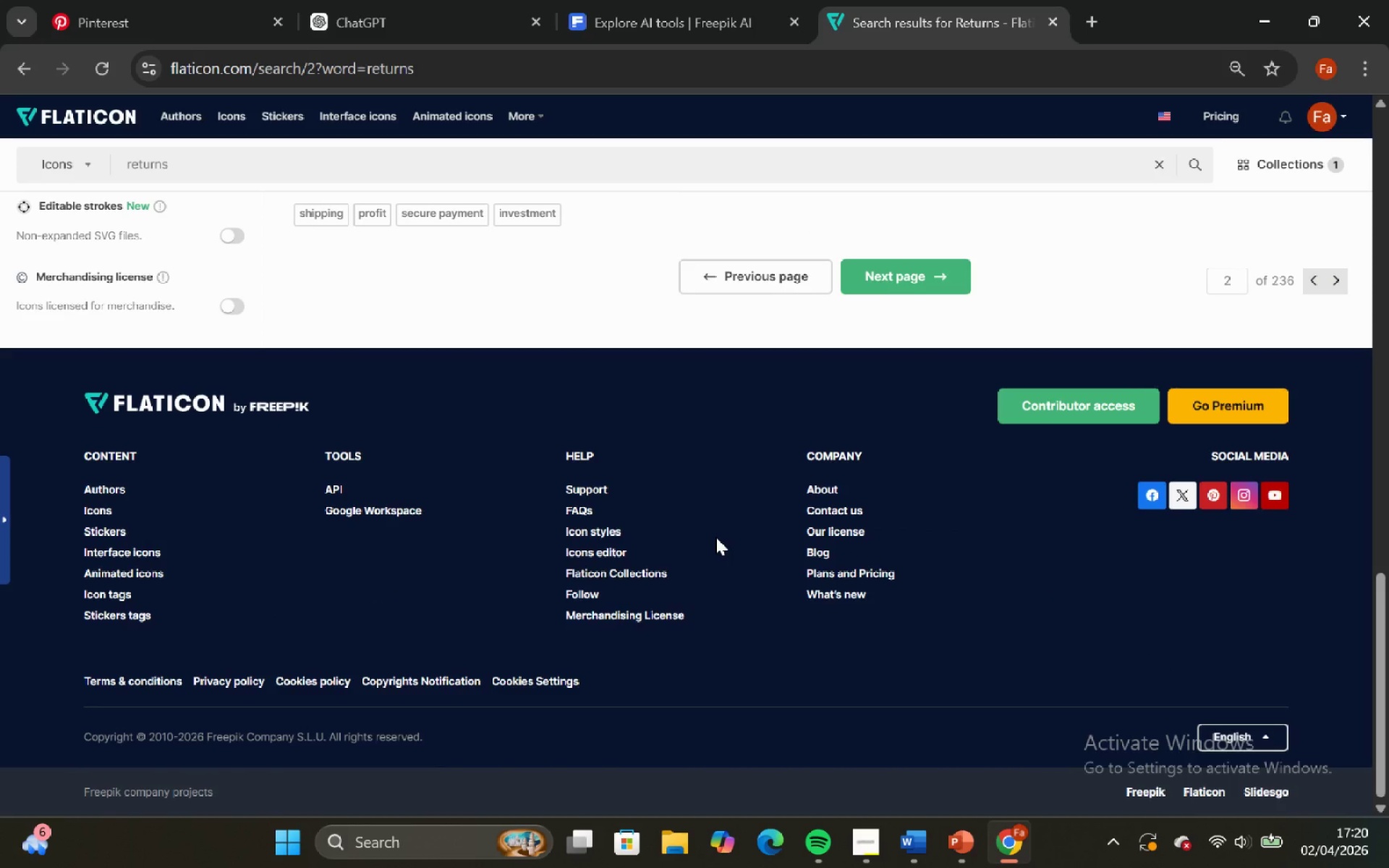 
scroll: coordinate [715, 537], scroll_direction: down, amount: 2.0
 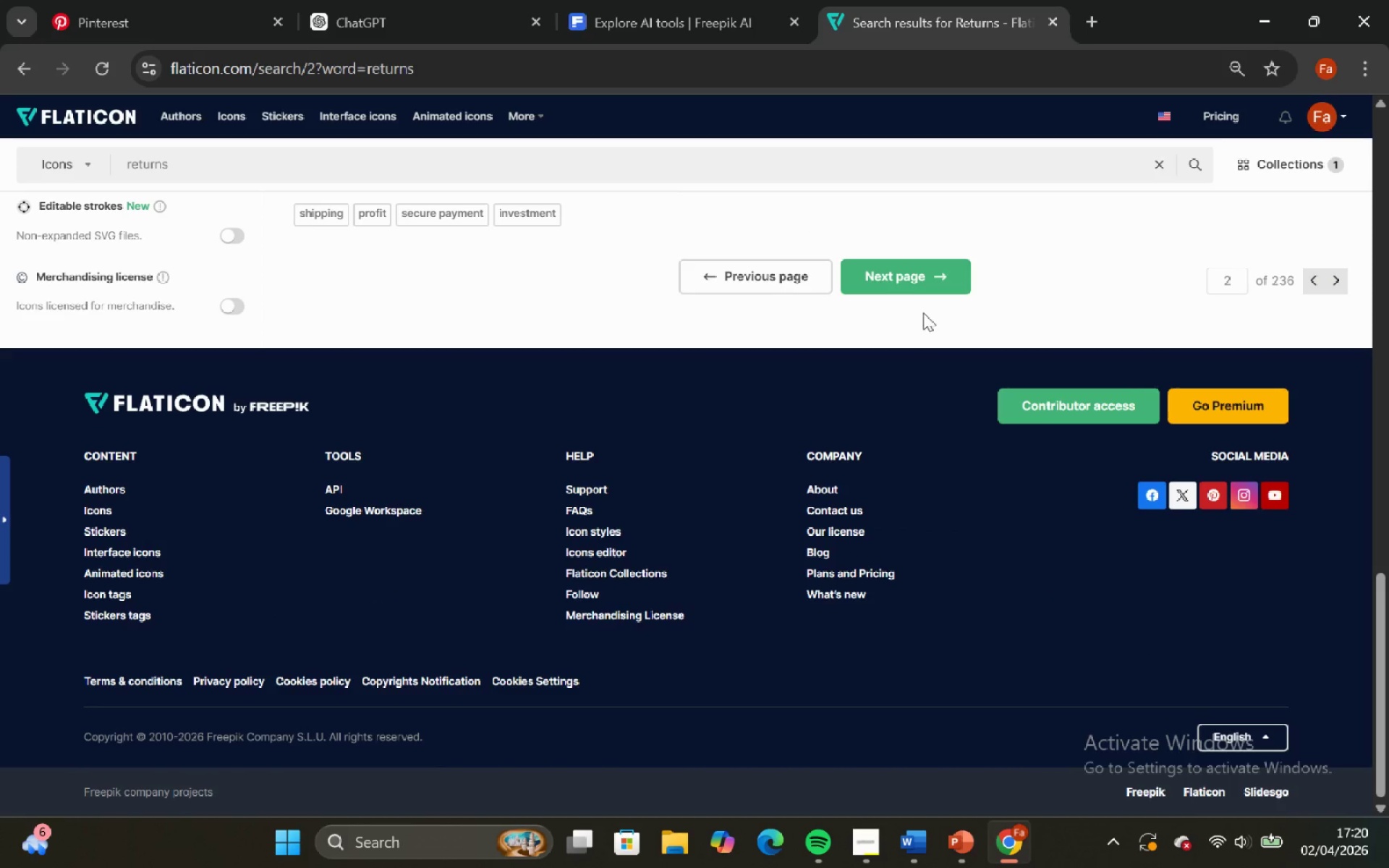 
left_click([922, 282])
 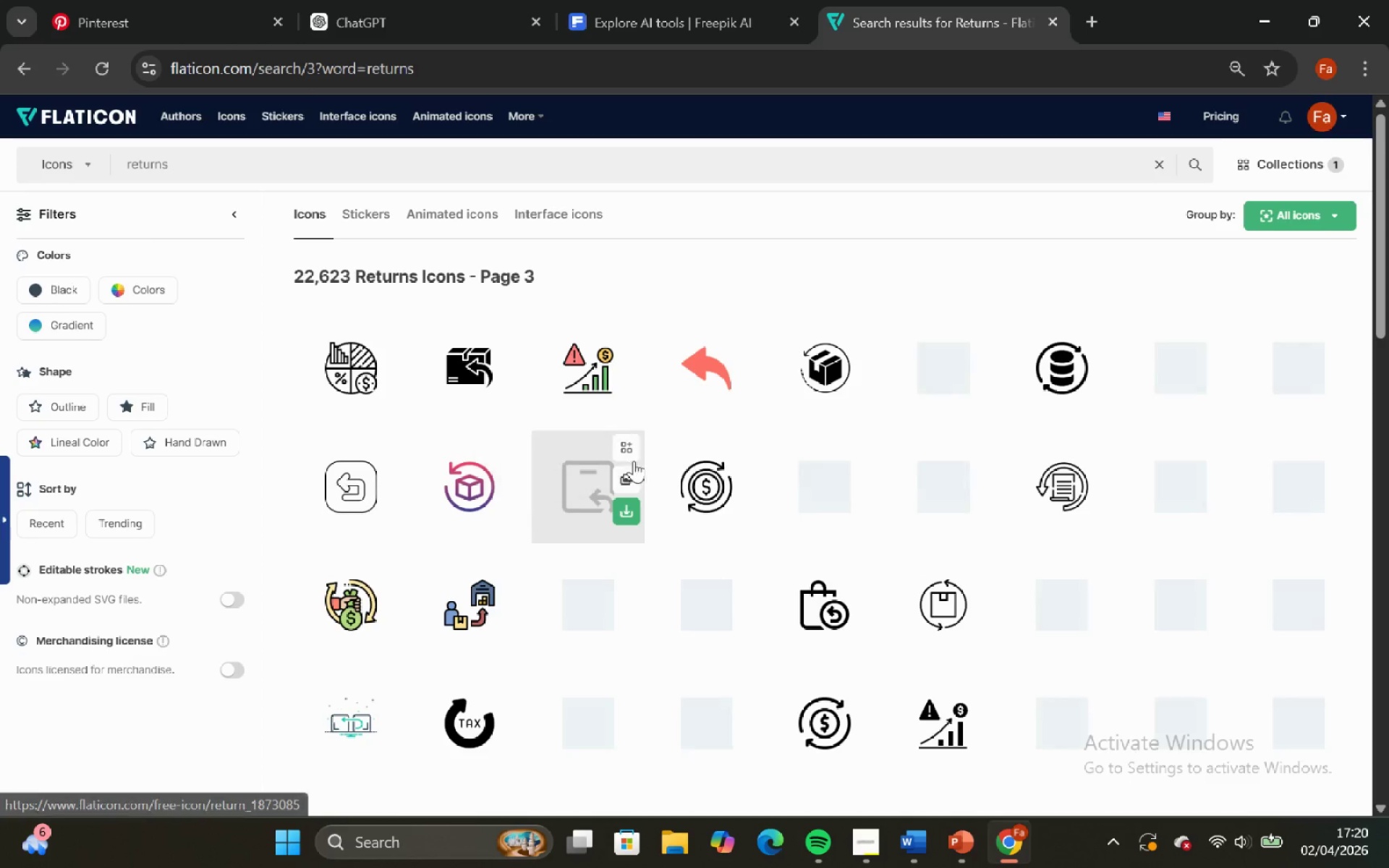 
scroll: coordinate [791, 422], scroll_direction: down, amount: 8.0
 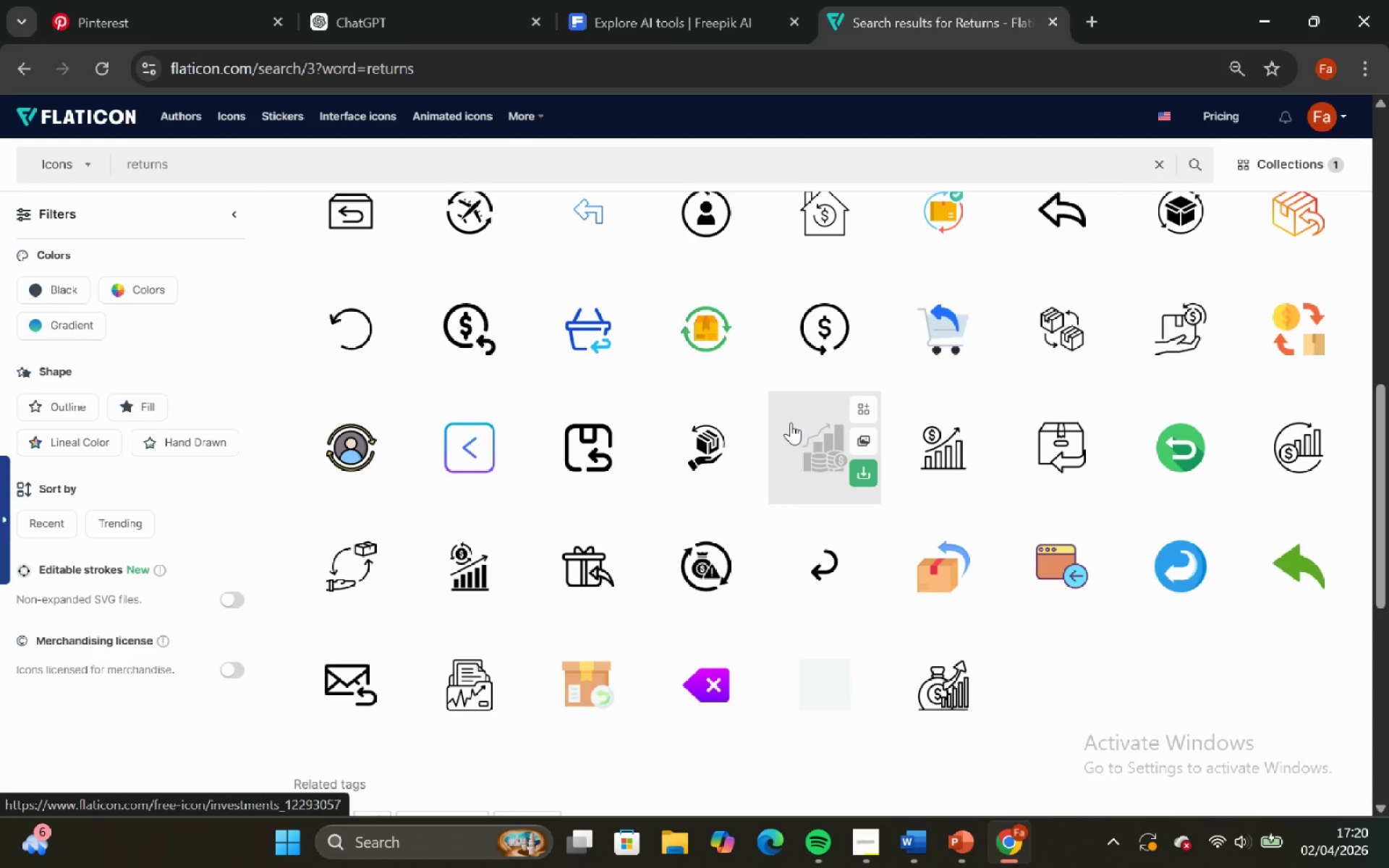 
scroll: coordinate [790, 422], scroll_direction: down, amount: 2.0
 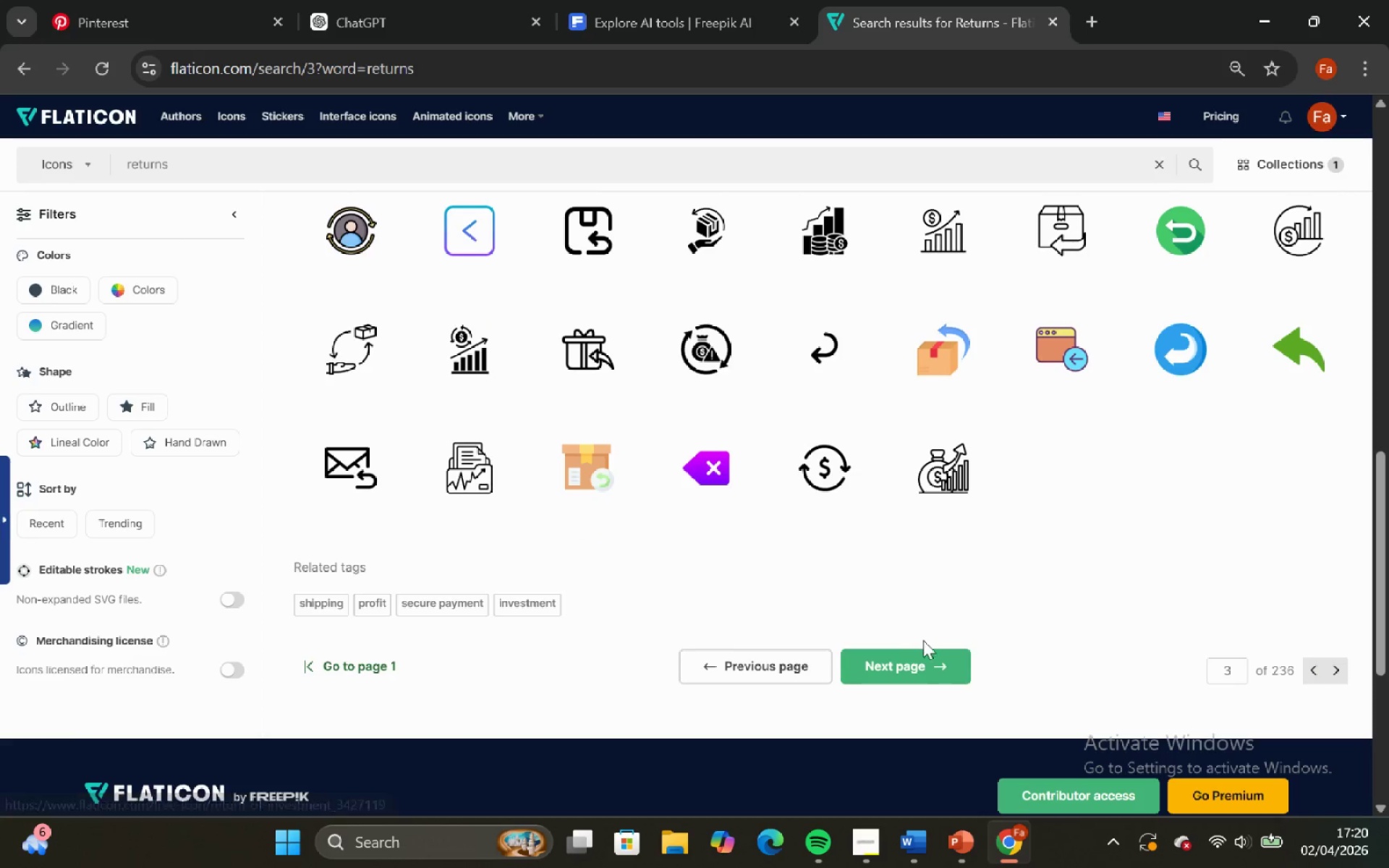 
left_click([930, 660])
 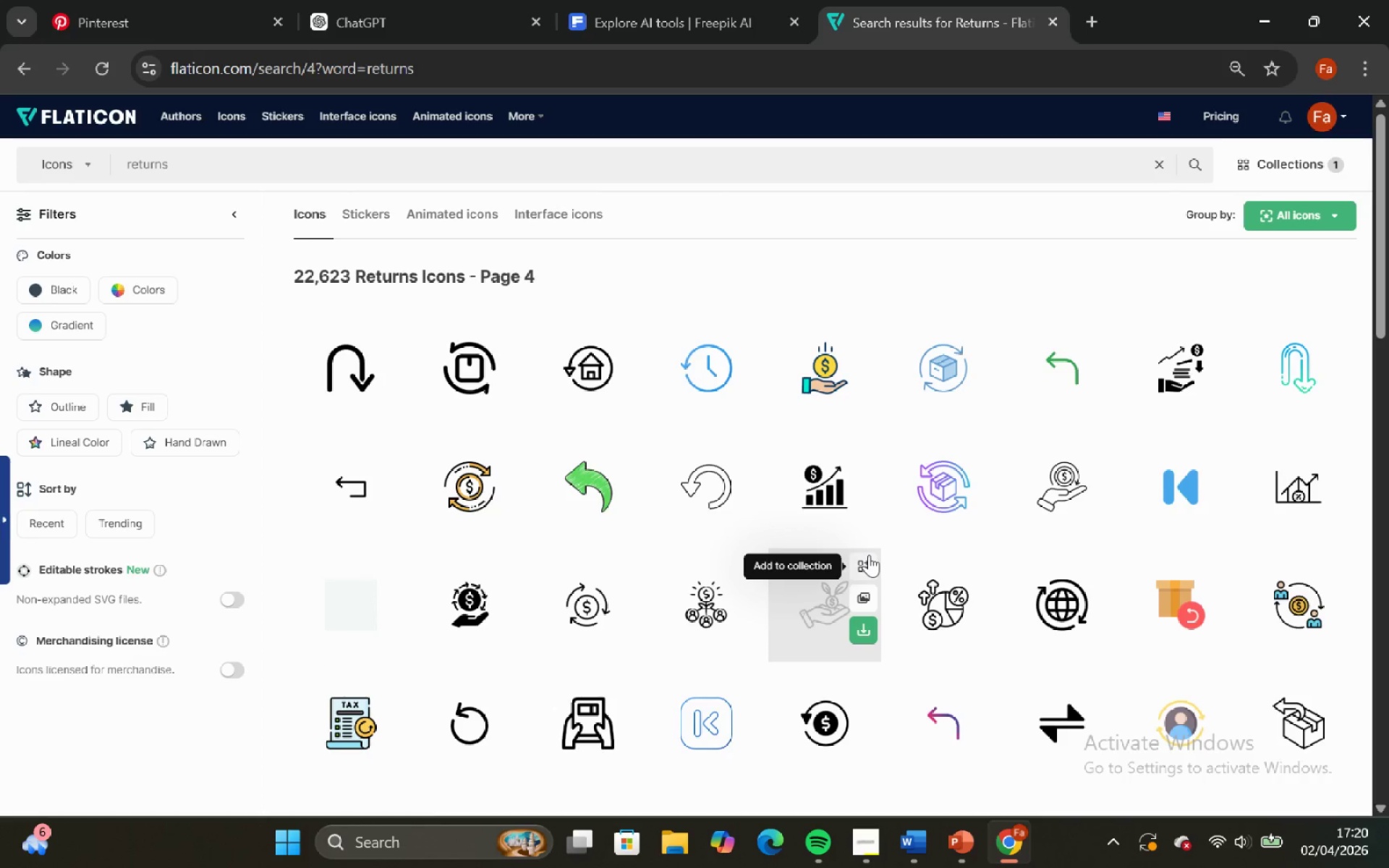 
scroll: coordinate [811, 552], scroll_direction: down, amount: 2.0
 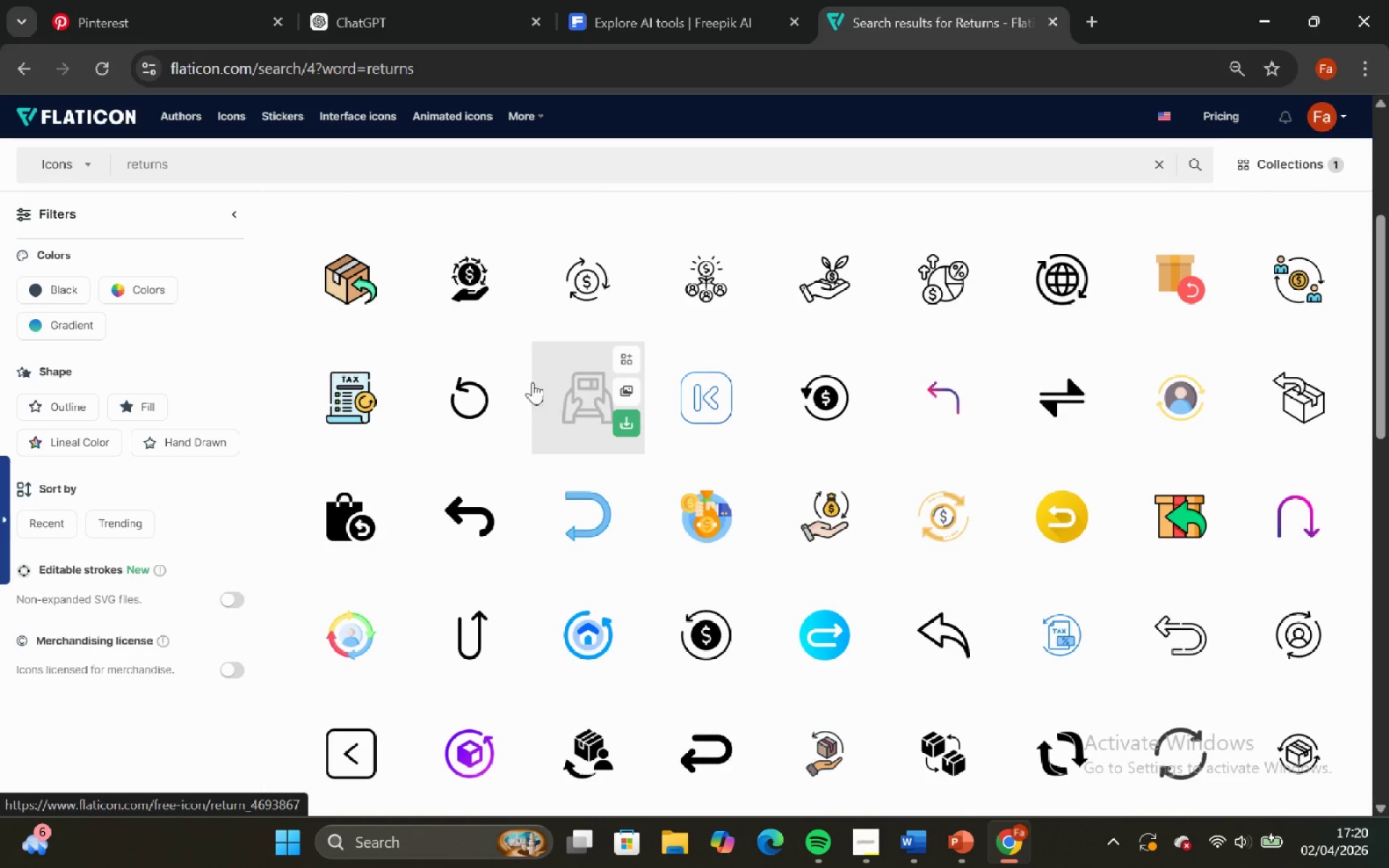 
left_click([465, 276])
 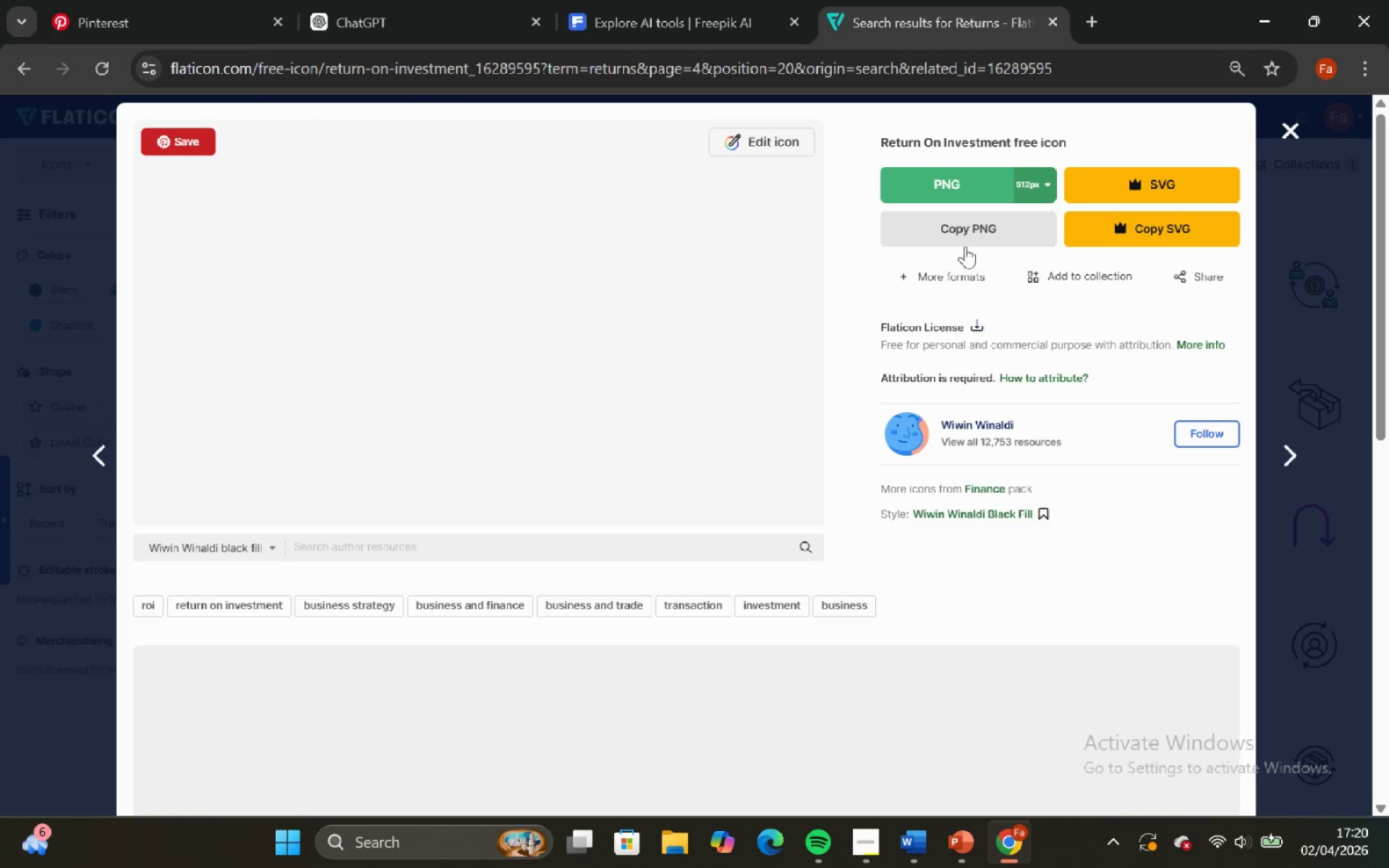 
left_click([961, 234])
 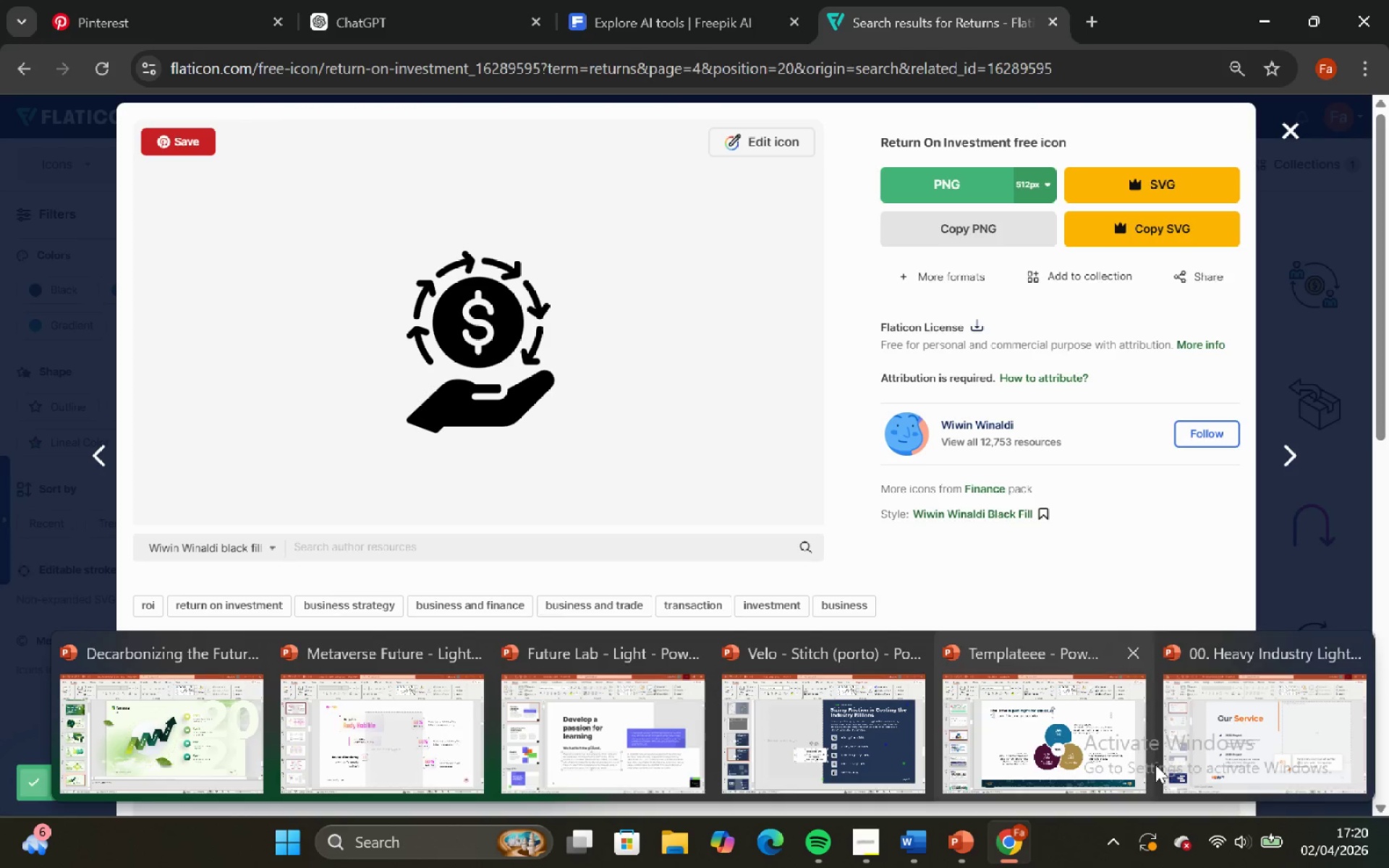 
left_click([844, 771])
 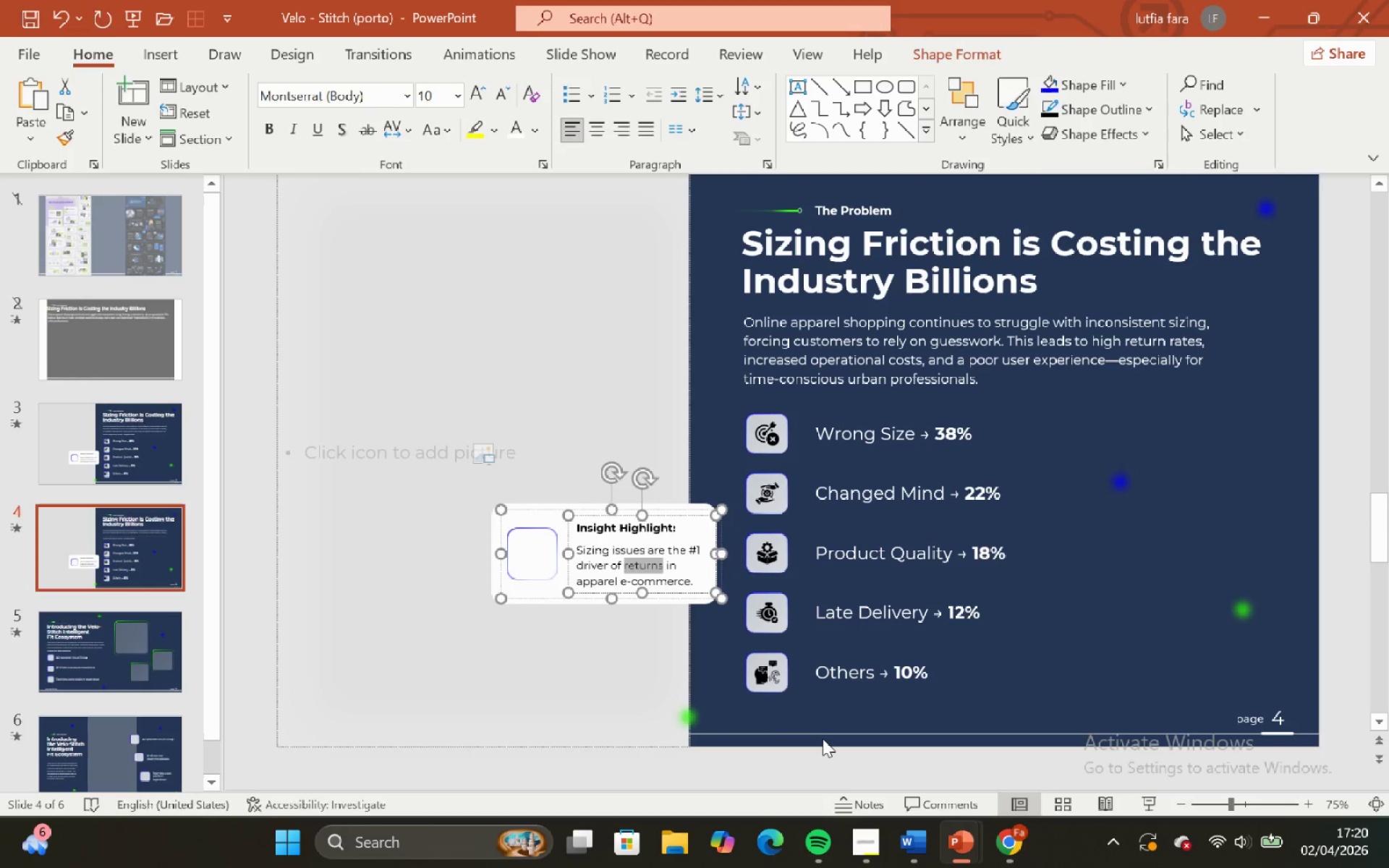 
left_click([823, 739])
 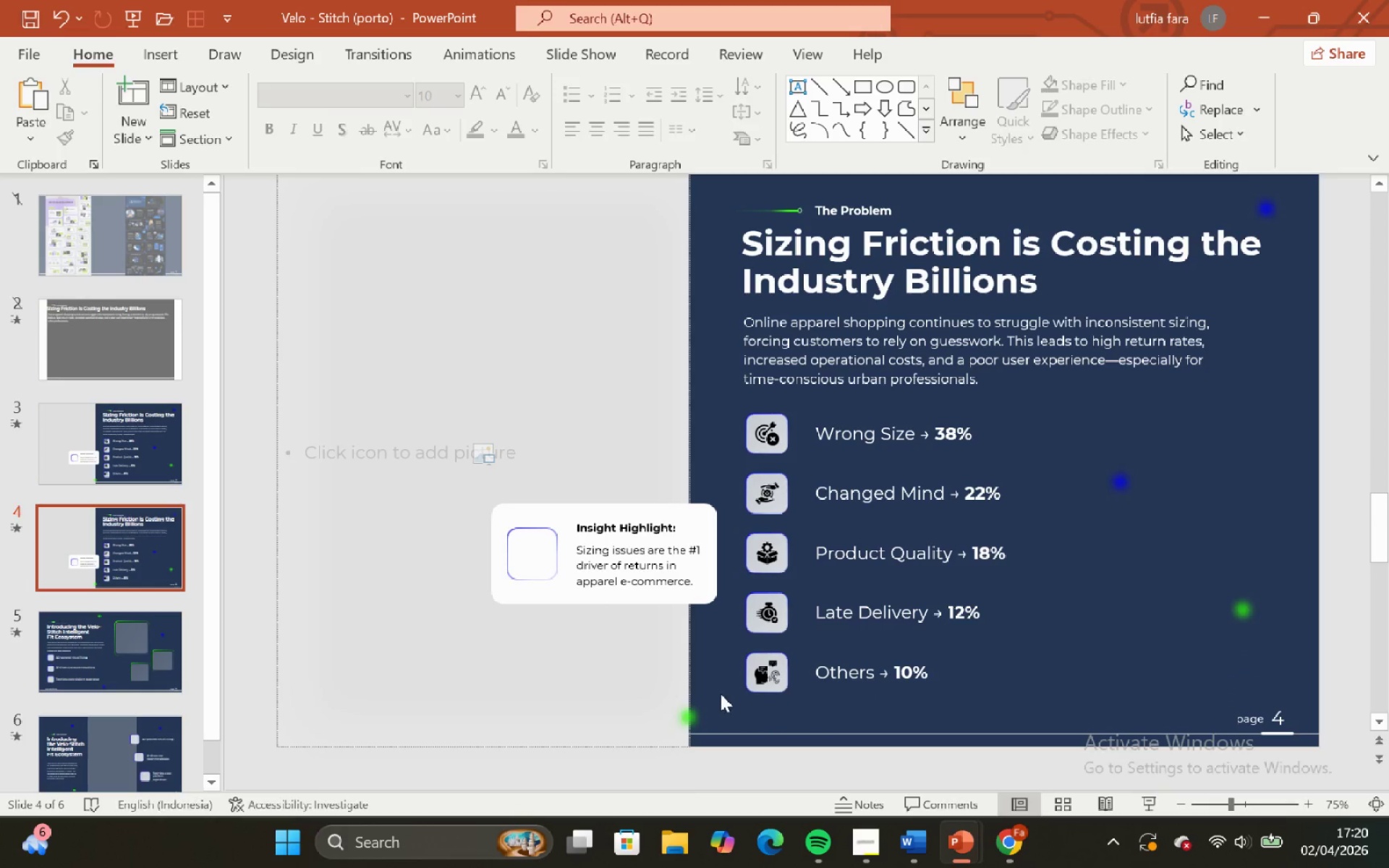 
key(Control+V)
 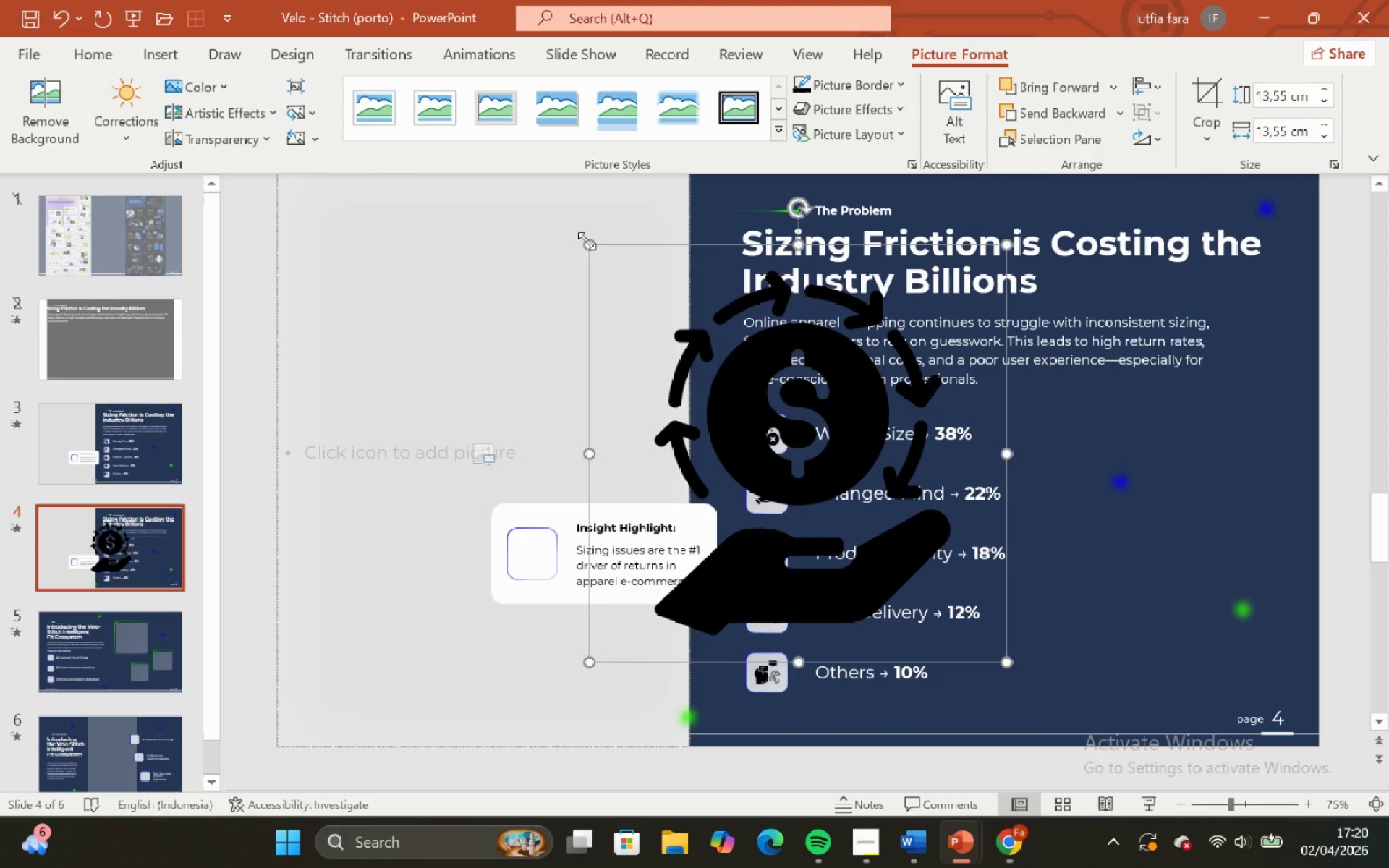 
hold_key(key=ShiftLeft, duration=1.45)
left_click_drag(start_coordinate=[587, 241], to_coordinate=[893, 579])
 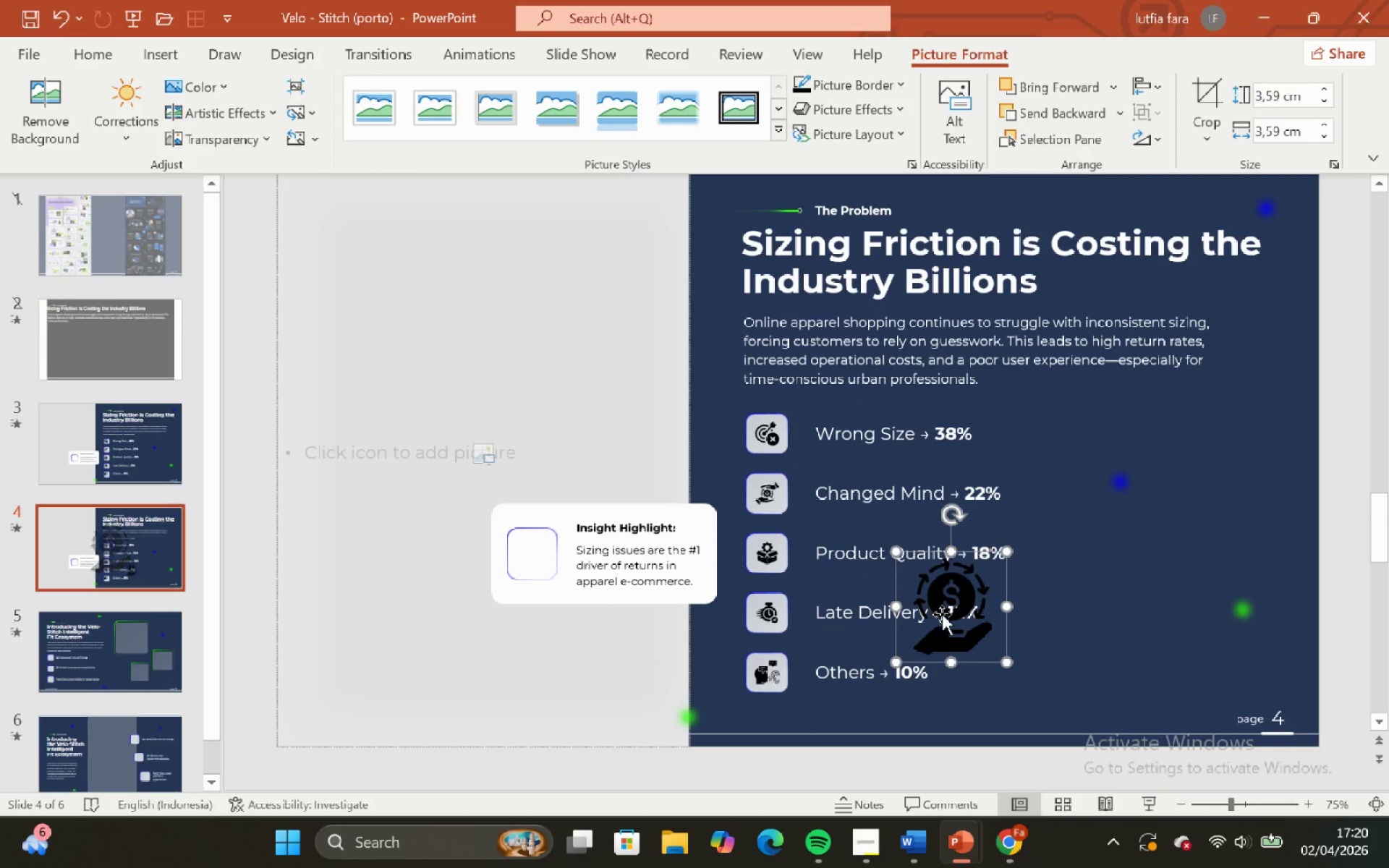 
left_click_drag(start_coordinate=[946, 615], to_coordinate=[577, 579])
 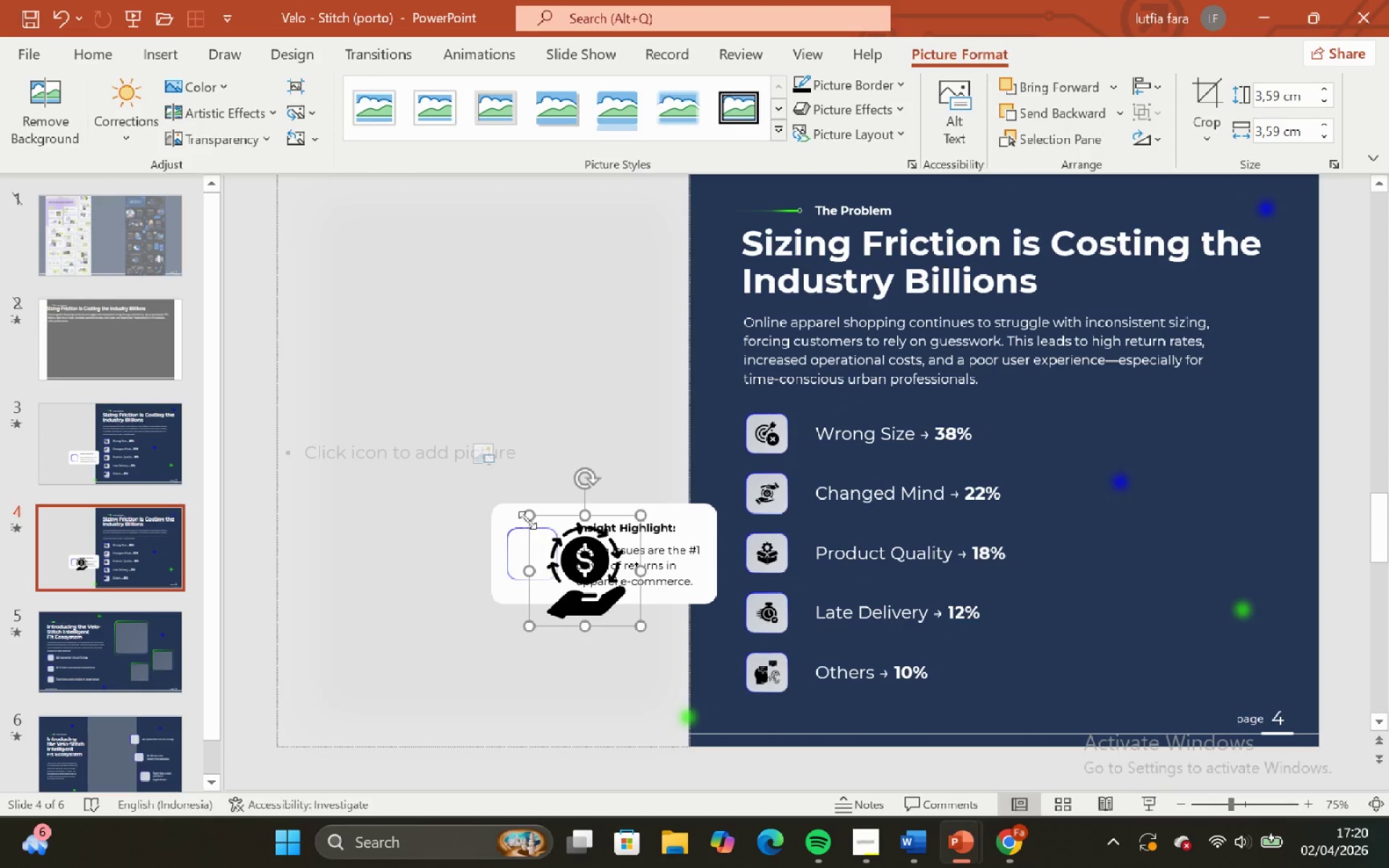 
hold_key(key=ShiftLeft, duration=0.72)
left_click_drag(start_coordinate=[530, 515], to_coordinate=[604, 576])
 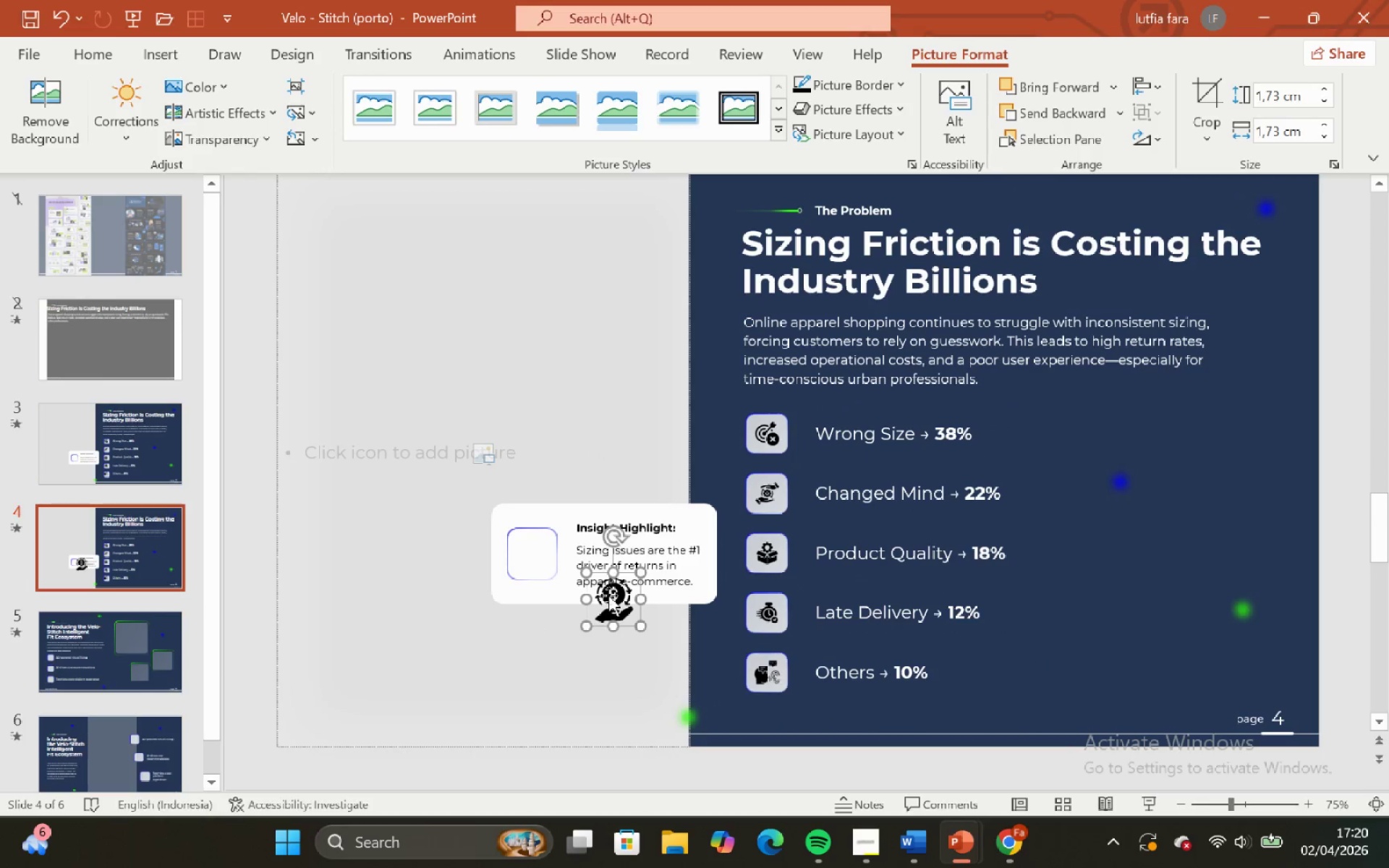 
hold_key(key=ShiftLeft, duration=2.66)
left_click_drag(start_coordinate=[609, 607], to_coordinate=[544, 570])
 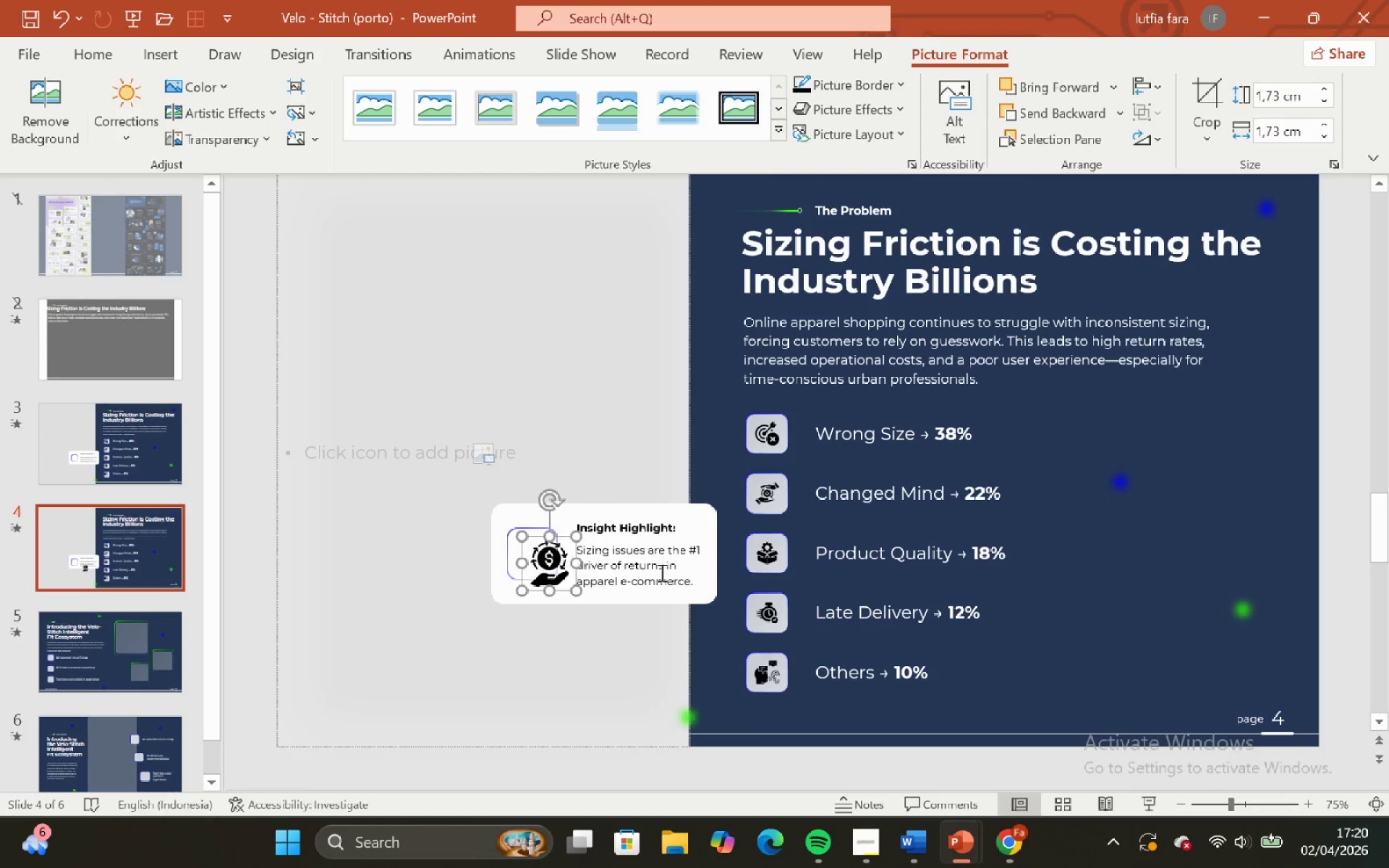 
left_click([660, 572])
 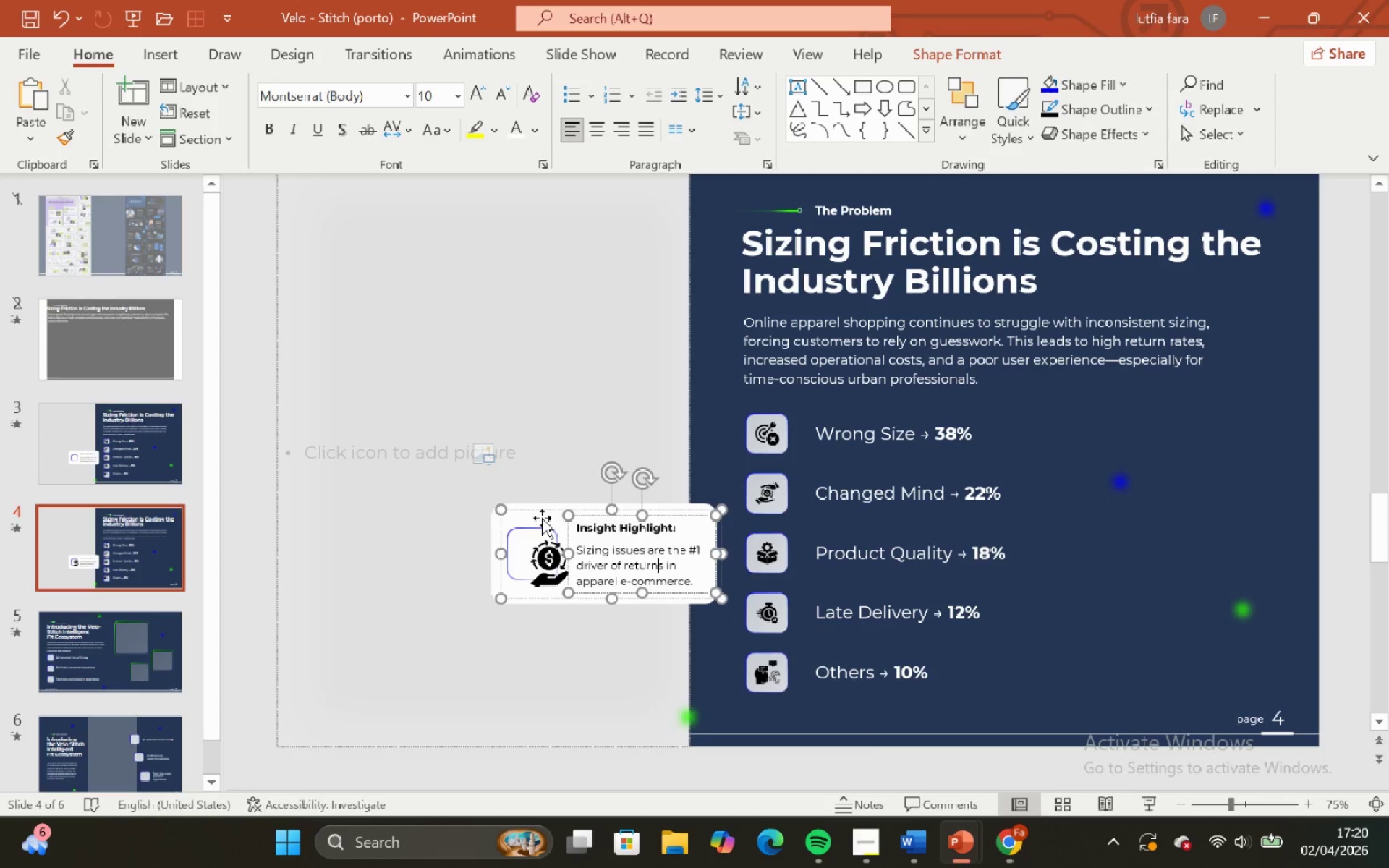 
left_click([537, 511])
 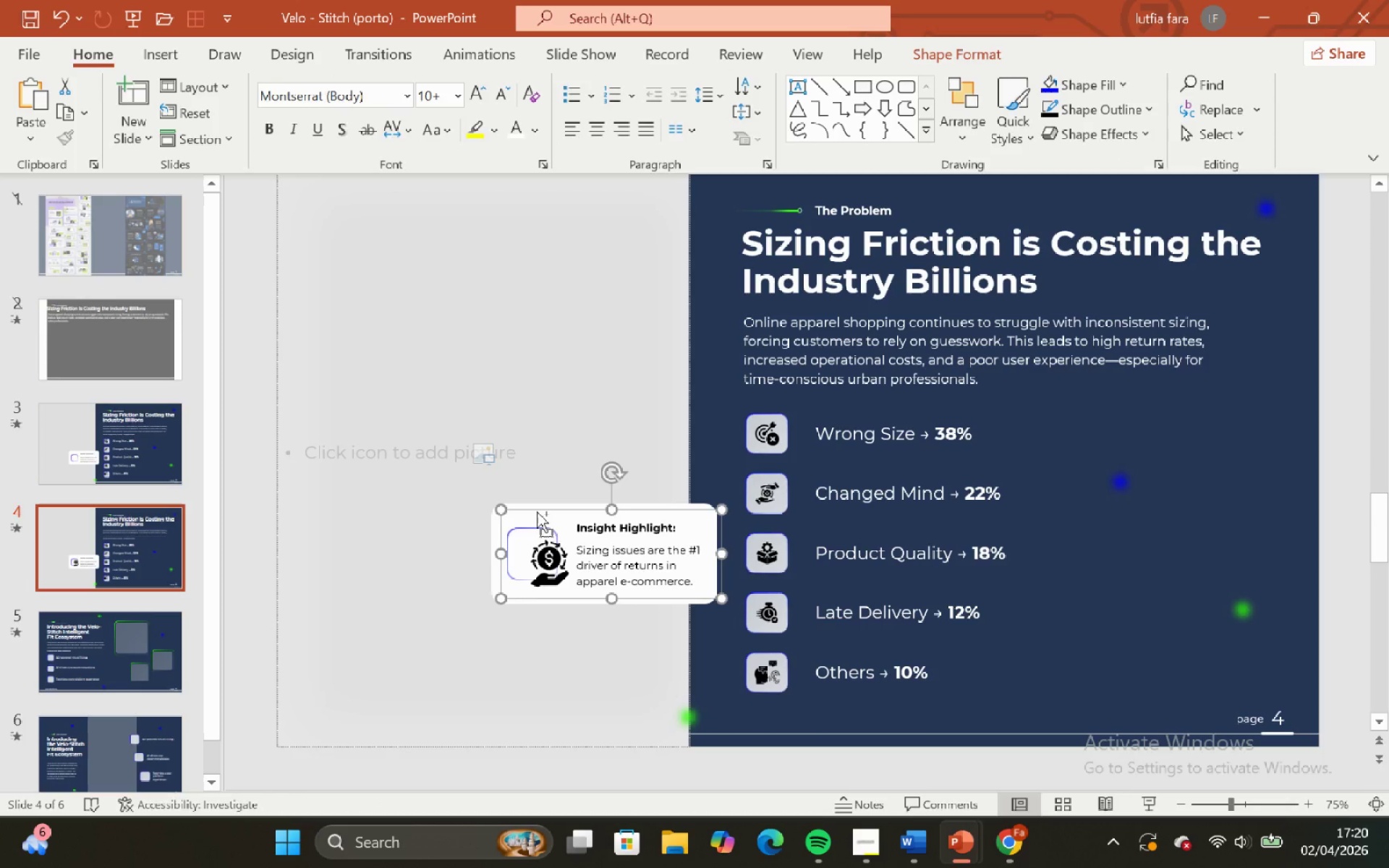 
hold_key(key=ControlLeft, duration=0.45)
 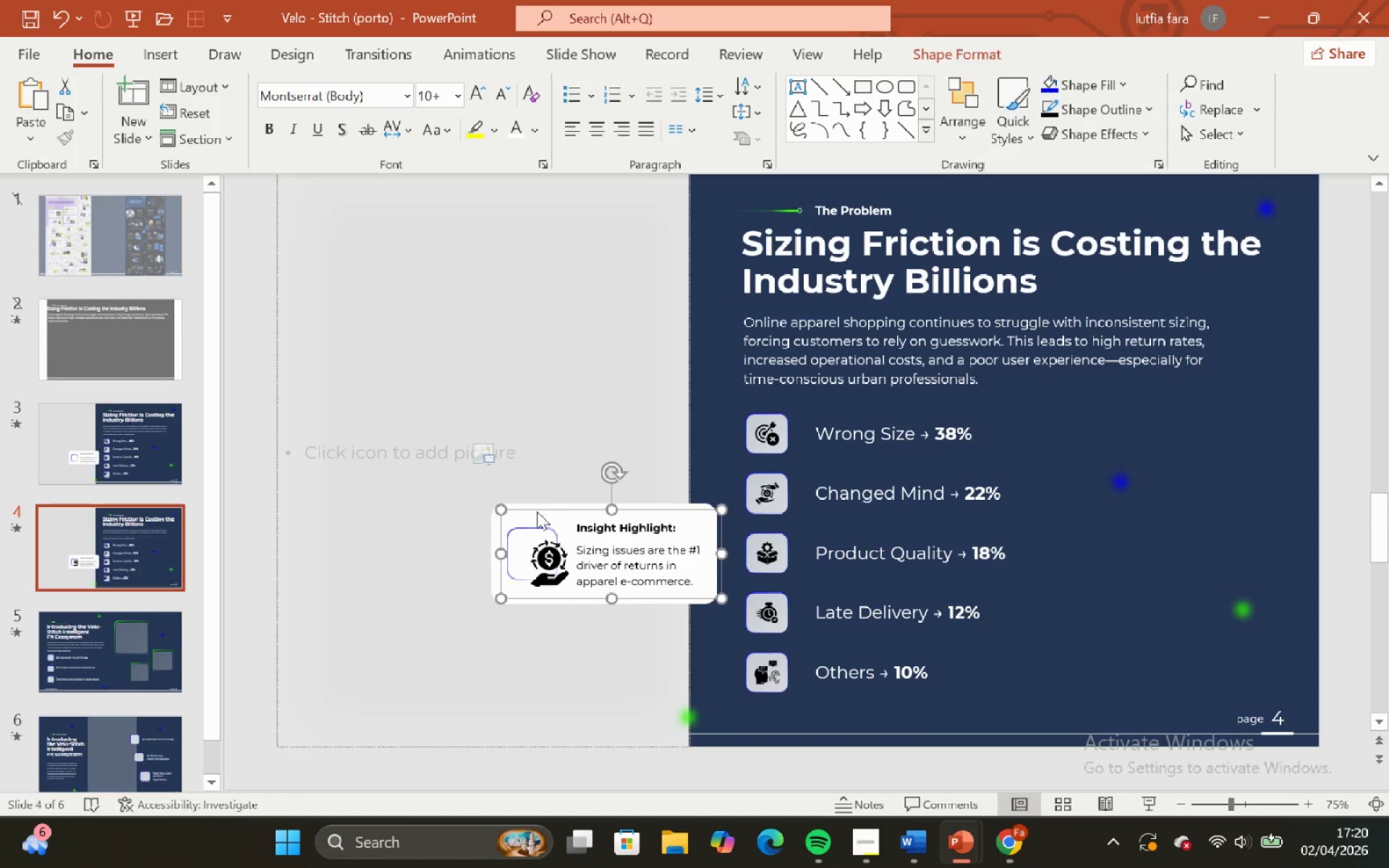 
hold_key(key=ShiftLeft, duration=0.41)
 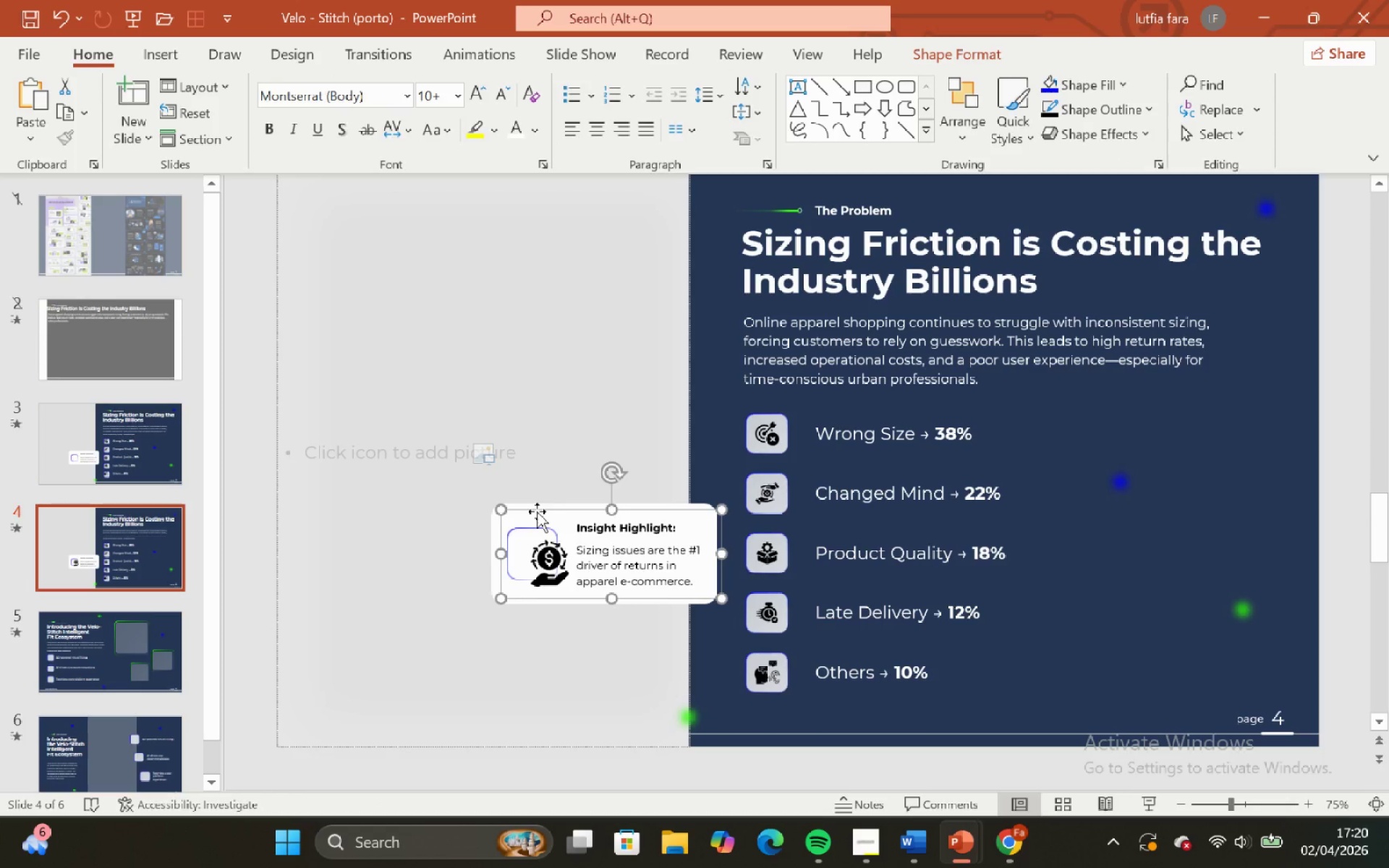 
key(Control+Shift+ShiftLeft)
 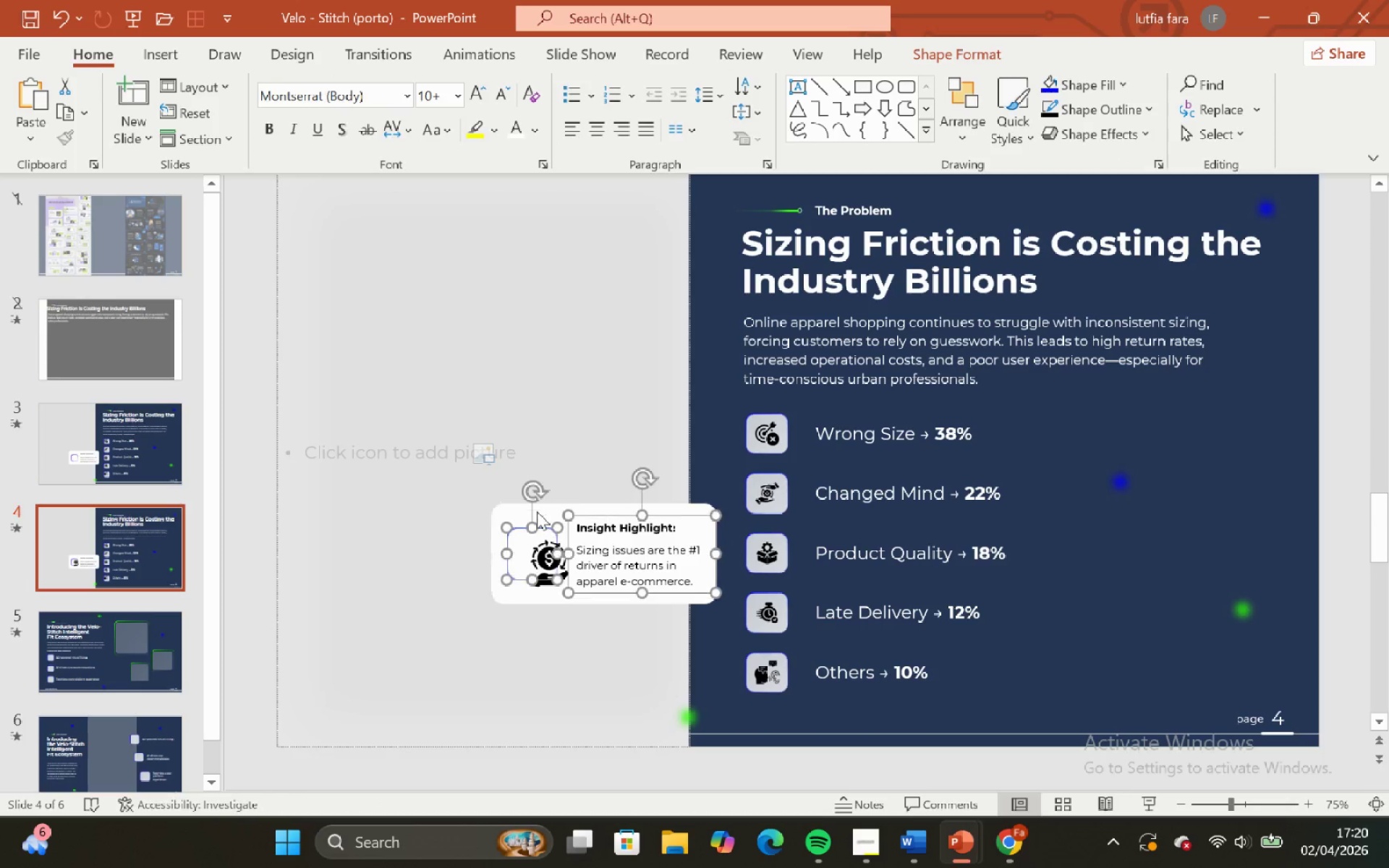 
key(Control+Shift+G)
 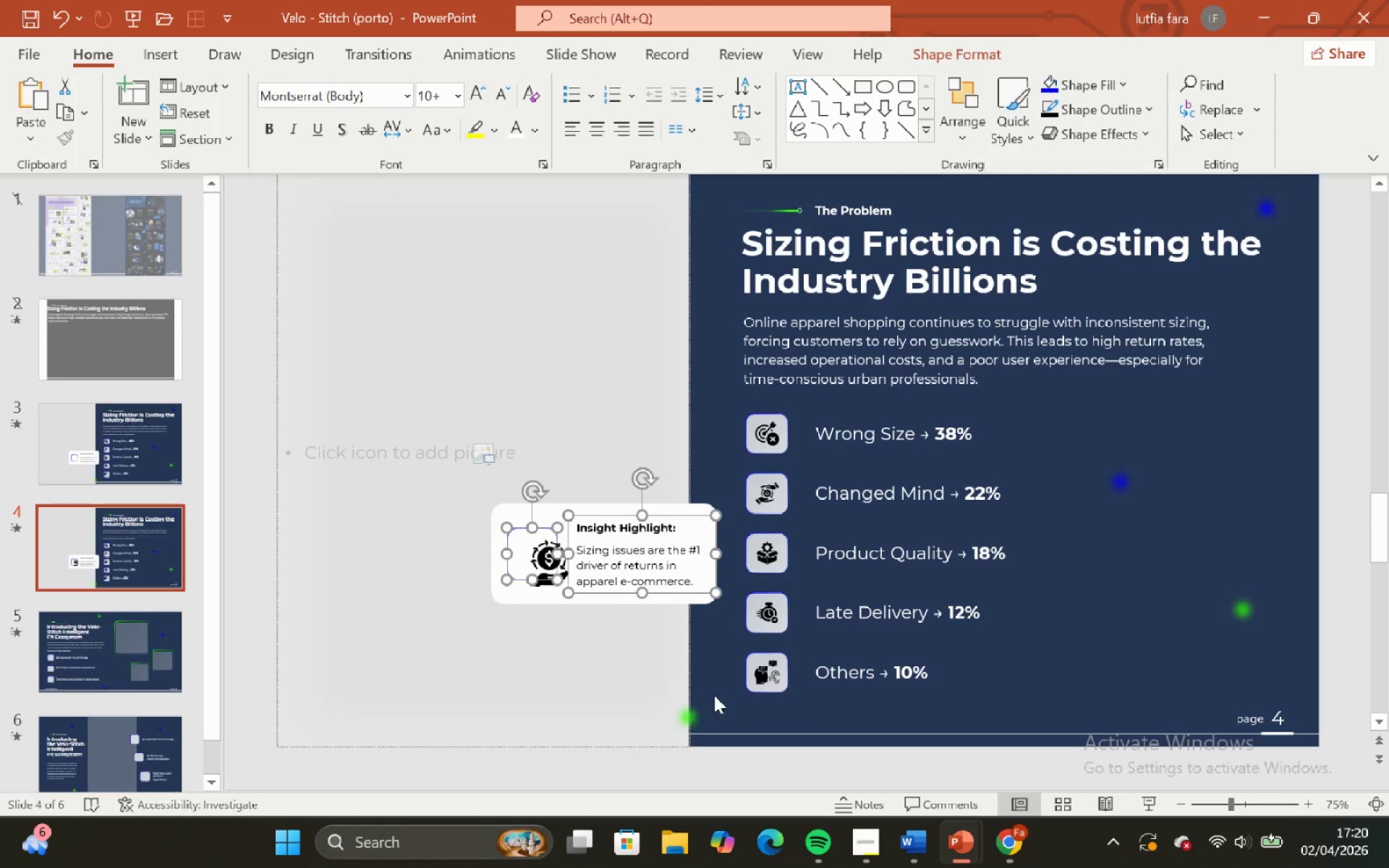 
left_click([710, 681])
 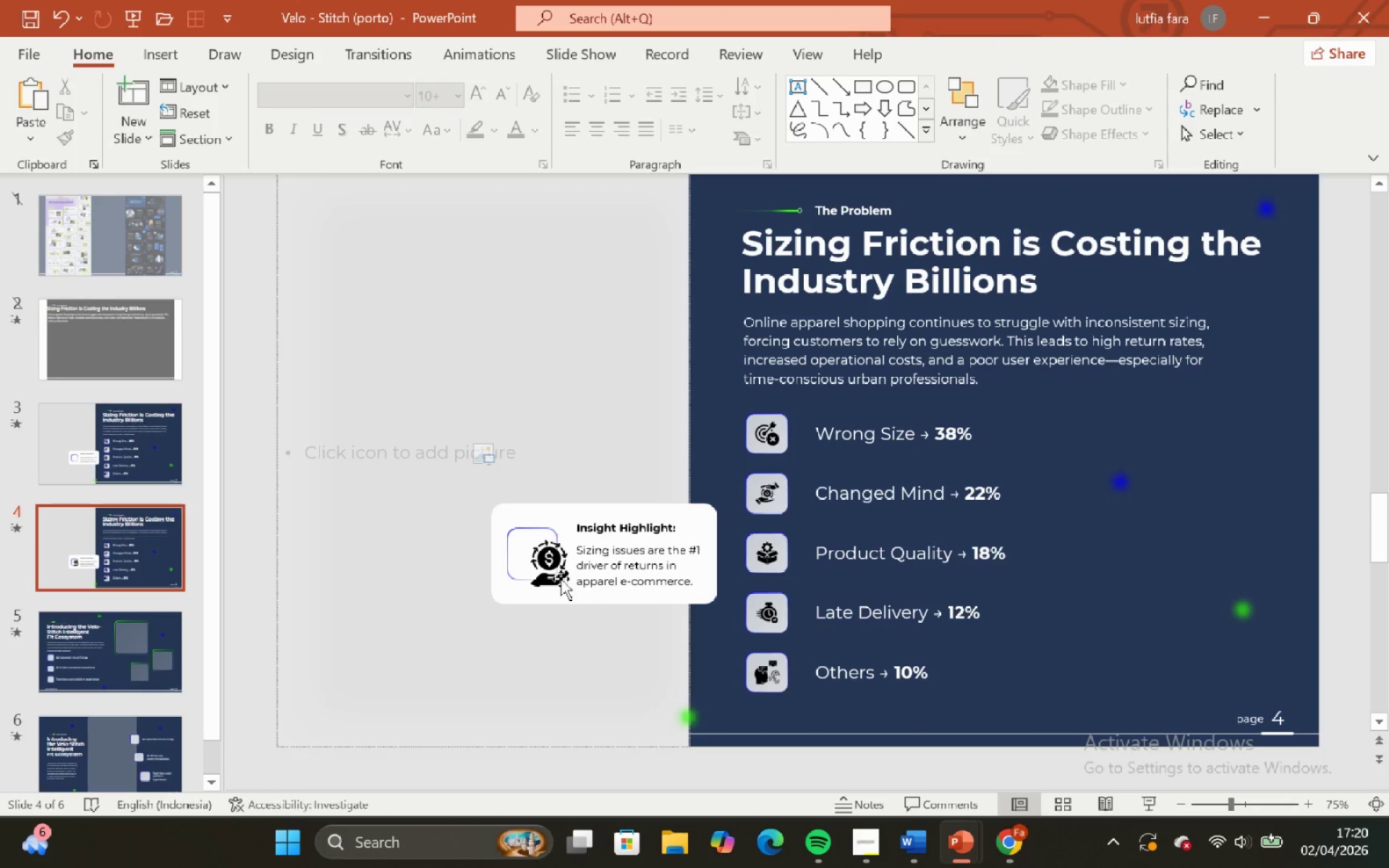 
left_click([541, 565])
 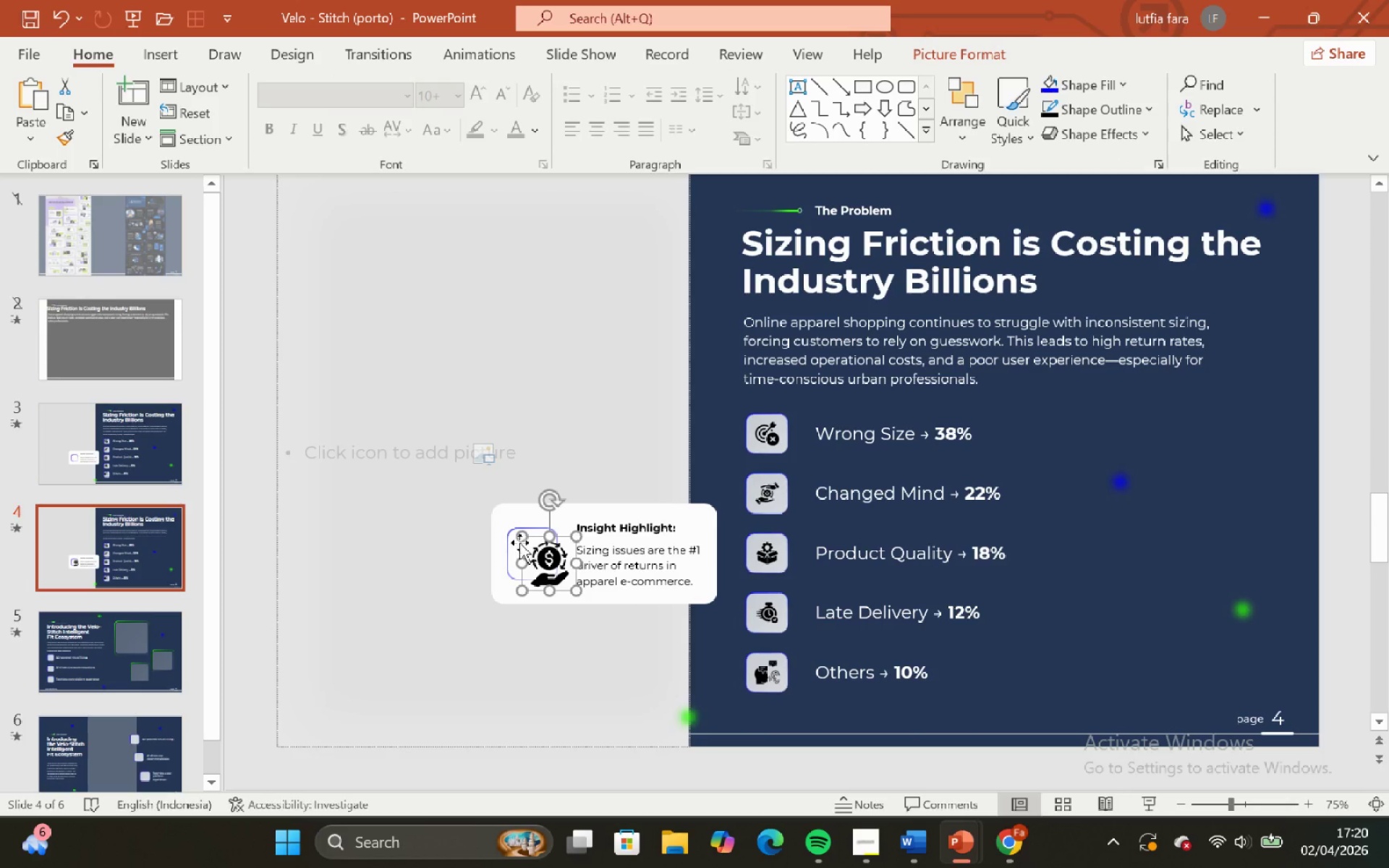 
hold_key(key=ShiftLeft, duration=1.12)
left_click_drag(start_coordinate=[519, 540], to_coordinate=[545, 560])
 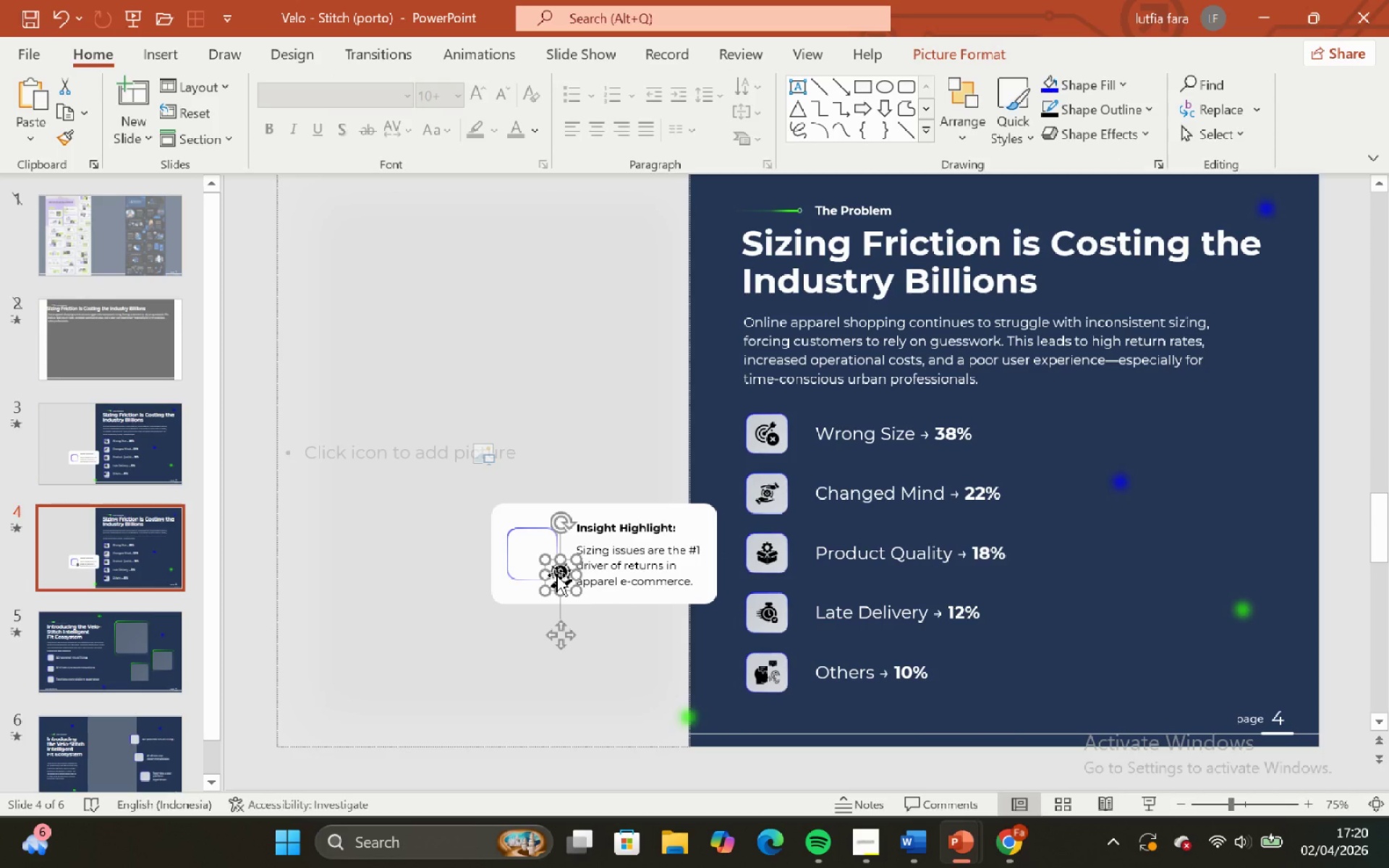 
left_click_drag(start_coordinate=[556, 575], to_coordinate=[524, 550])
 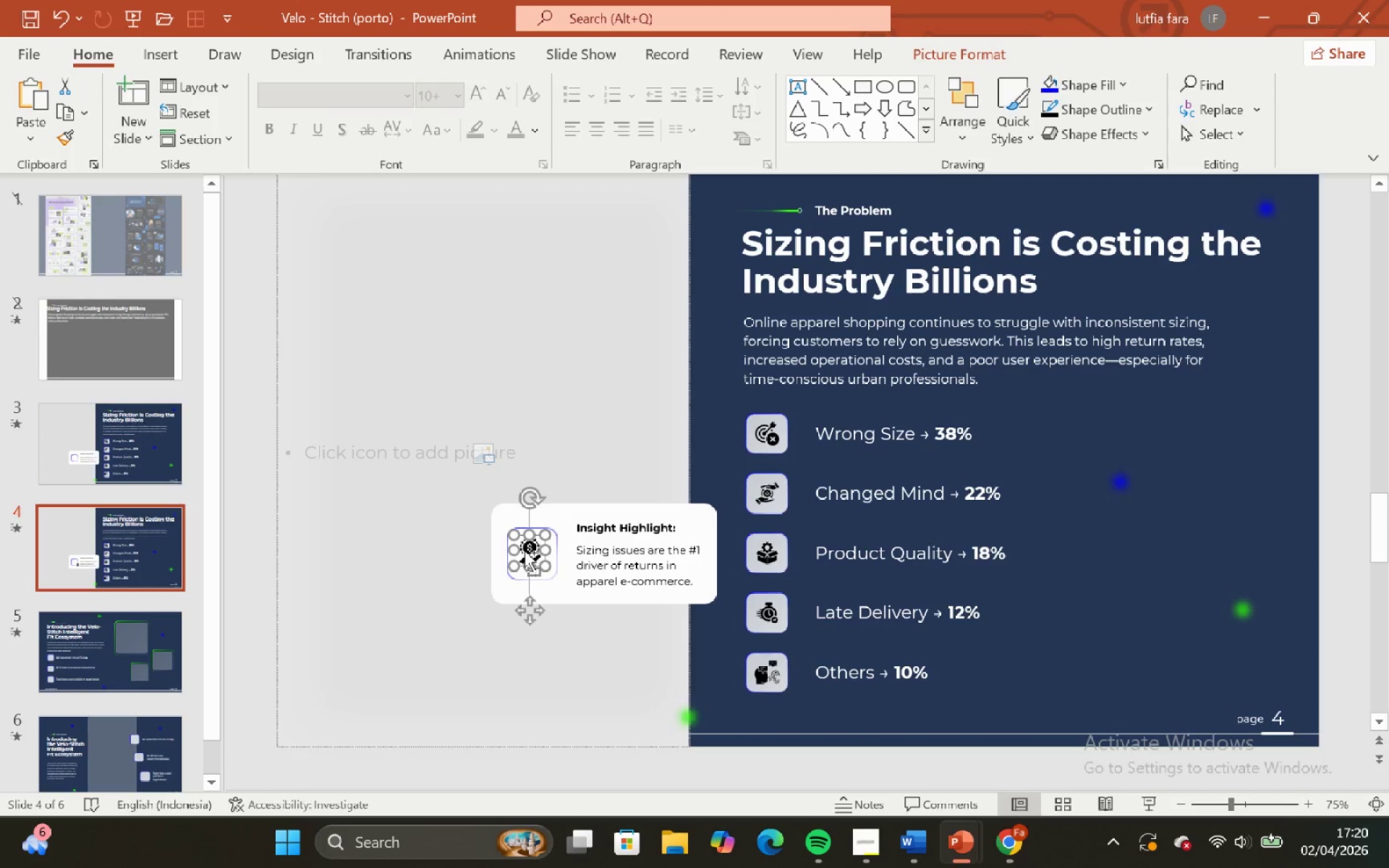 
hold_key(key=ShiftLeft, duration=0.69)
hold_key(key=ControlLeft, duration=0.61)
scroll: coordinate [524, 550], scroll_direction: up, amount: 4.0
 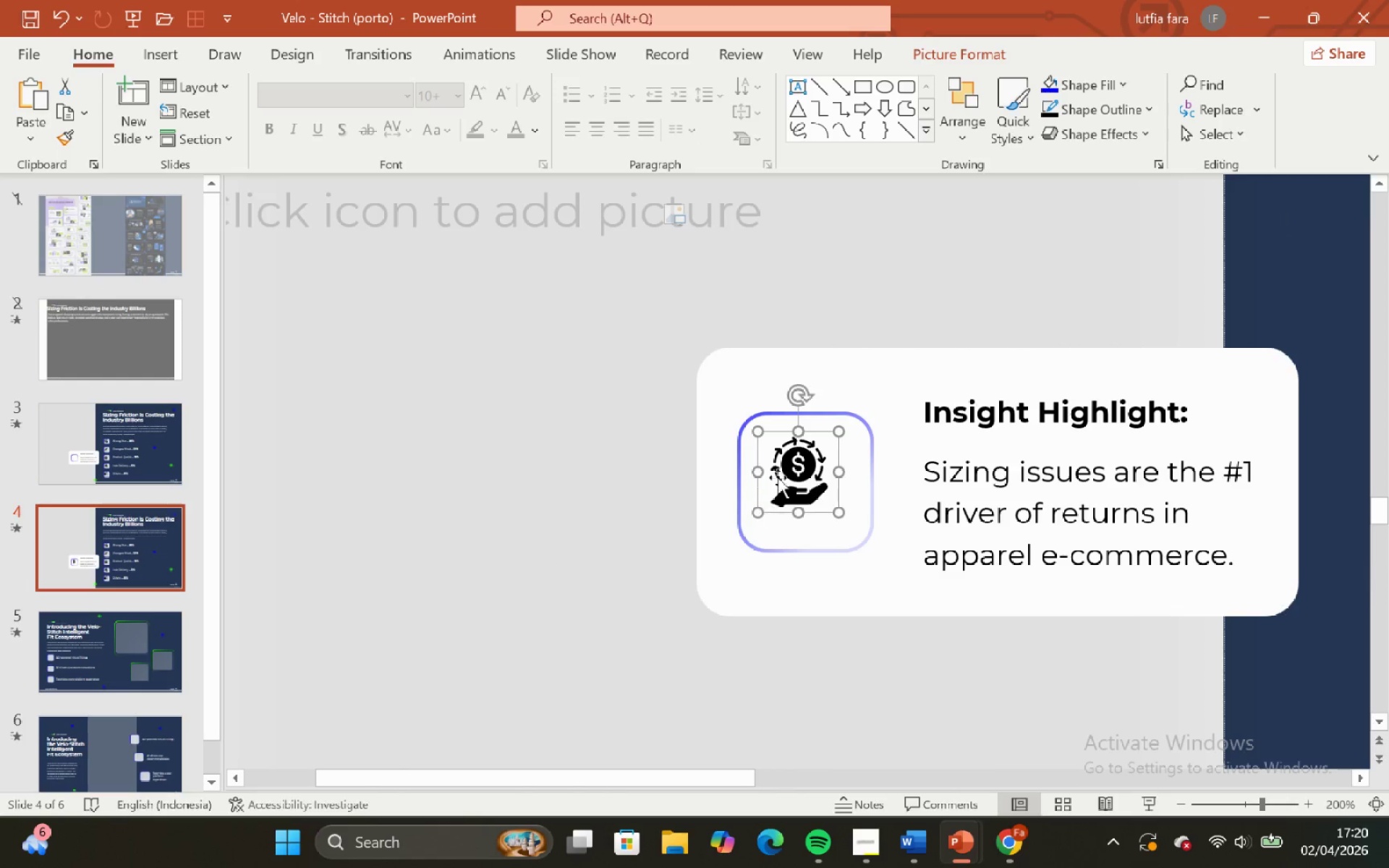 
left_click_drag(start_coordinate=[790, 467], to_coordinate=[799, 477])
 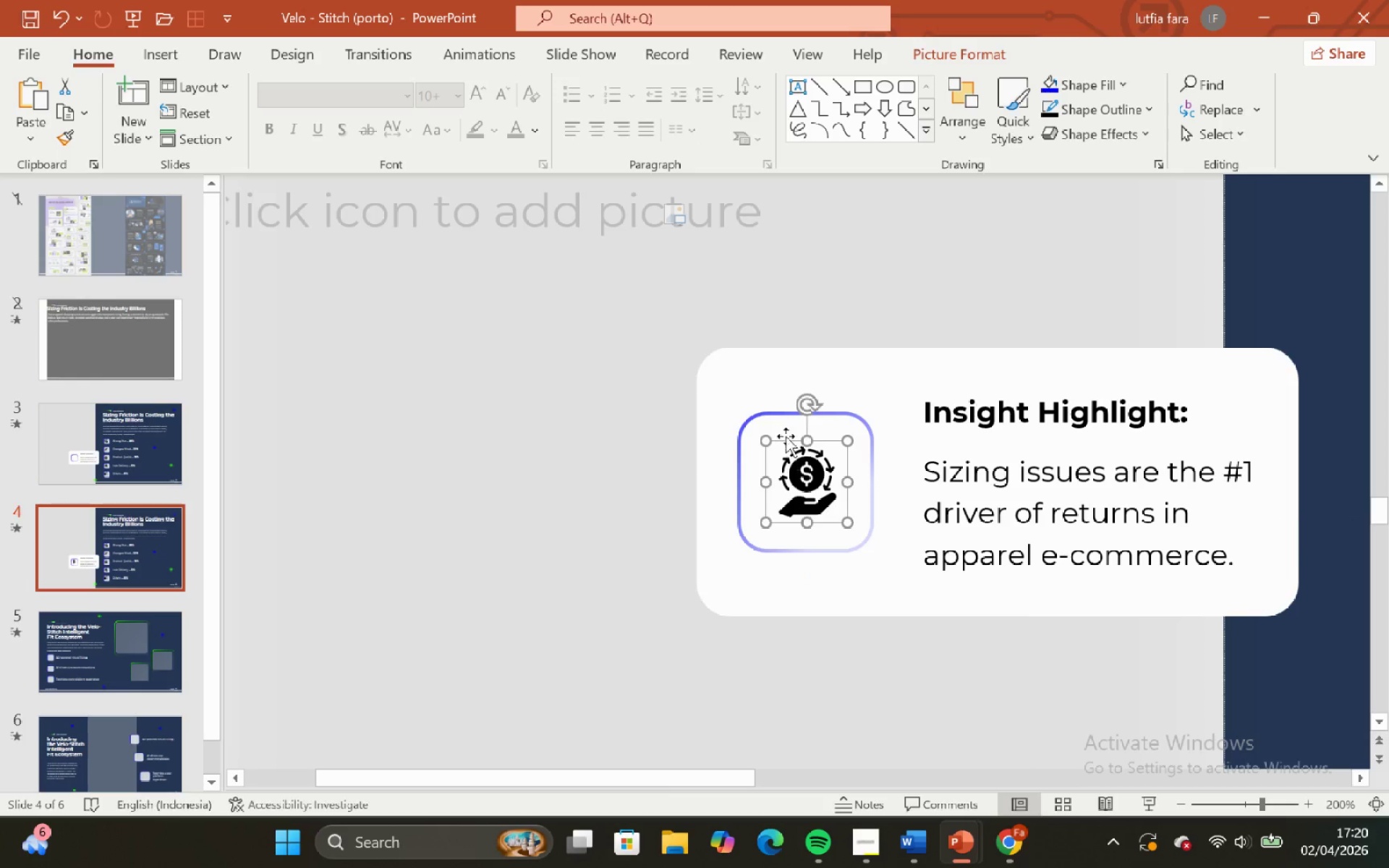 
hold_key(key=ShiftLeft, duration=0.61)
left_click([779, 413])
 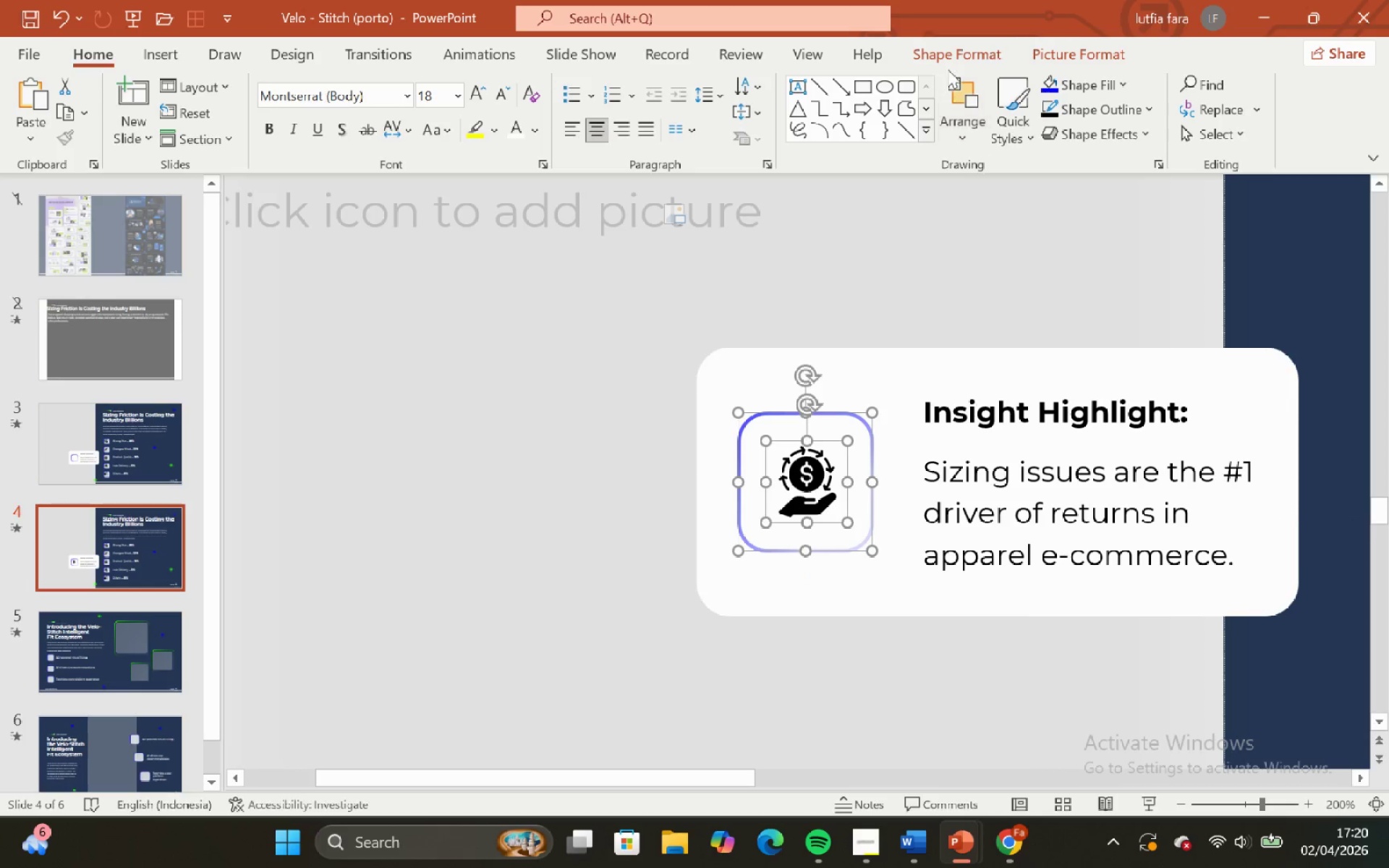 
left_click([948, 56])
 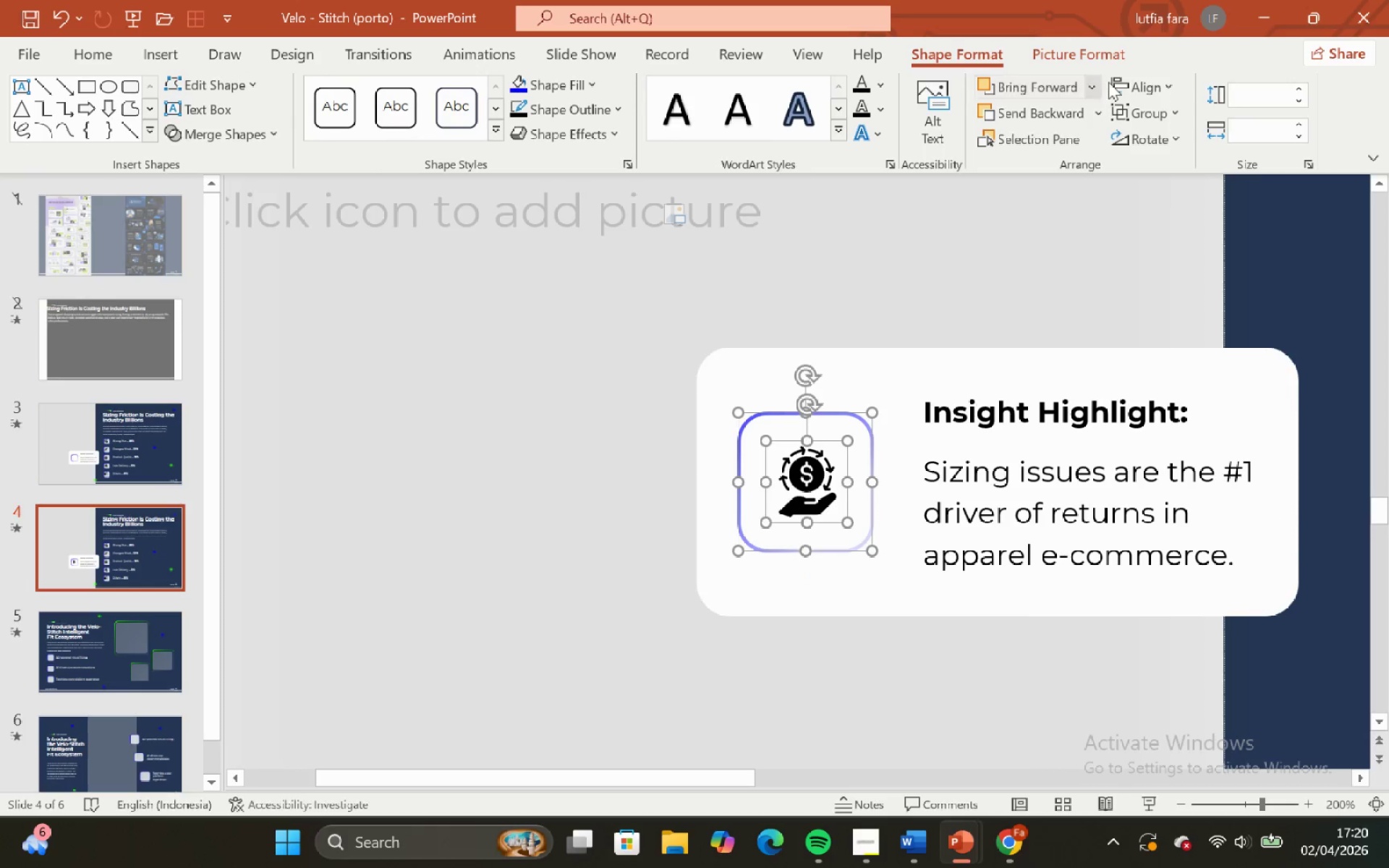 
left_click([1126, 87])
 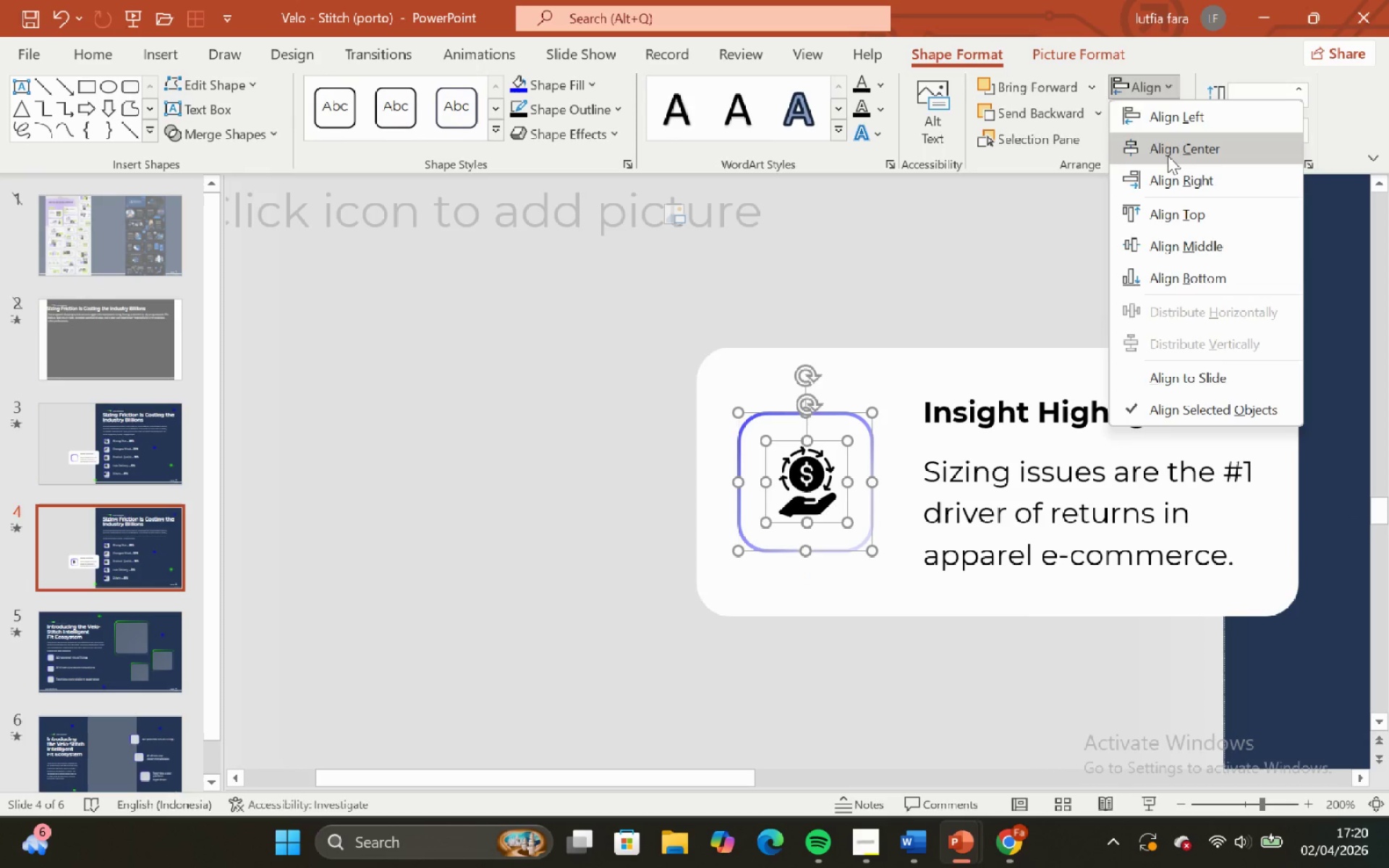 
left_click([1168, 156])
 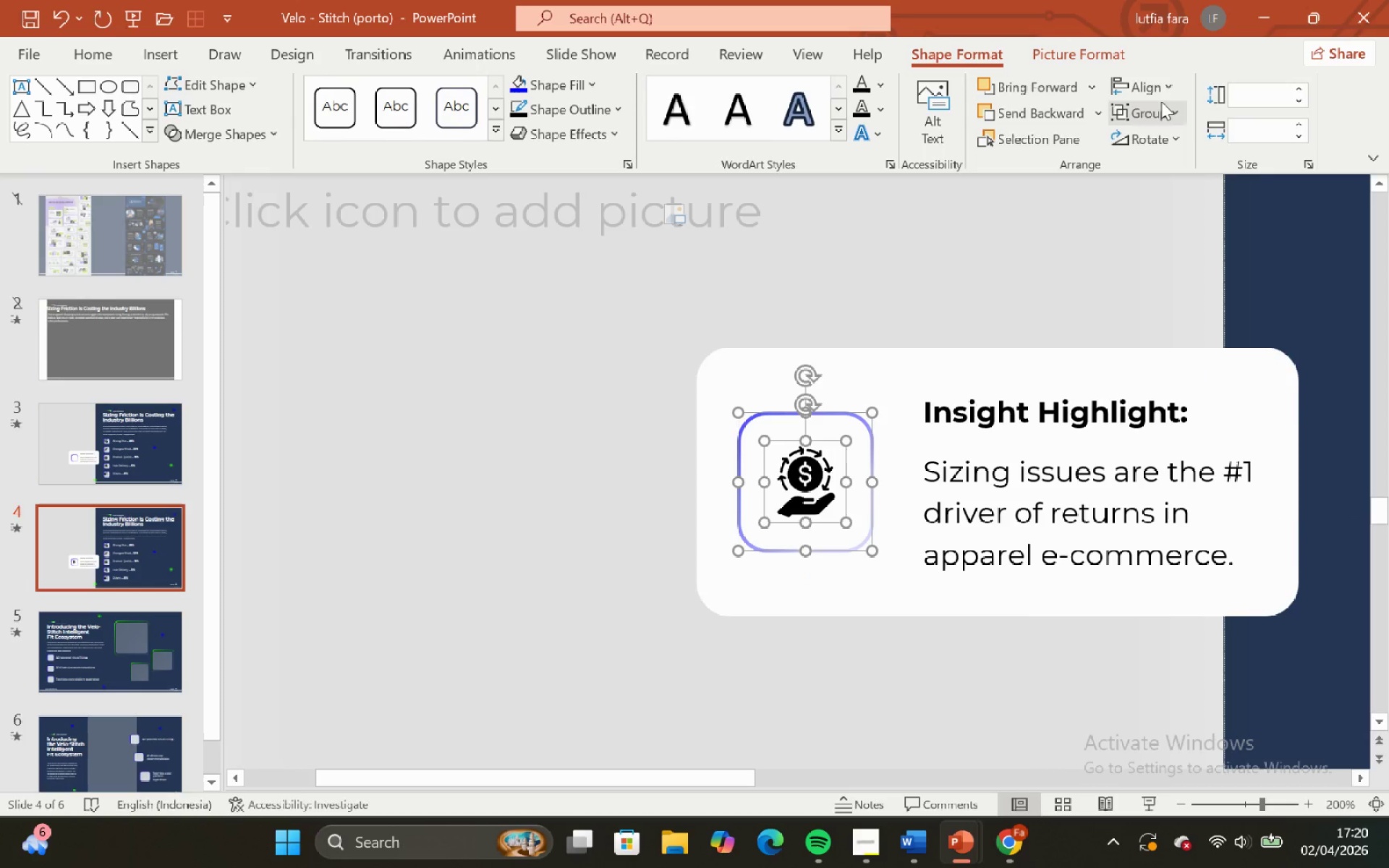 
left_click([1160, 90])
 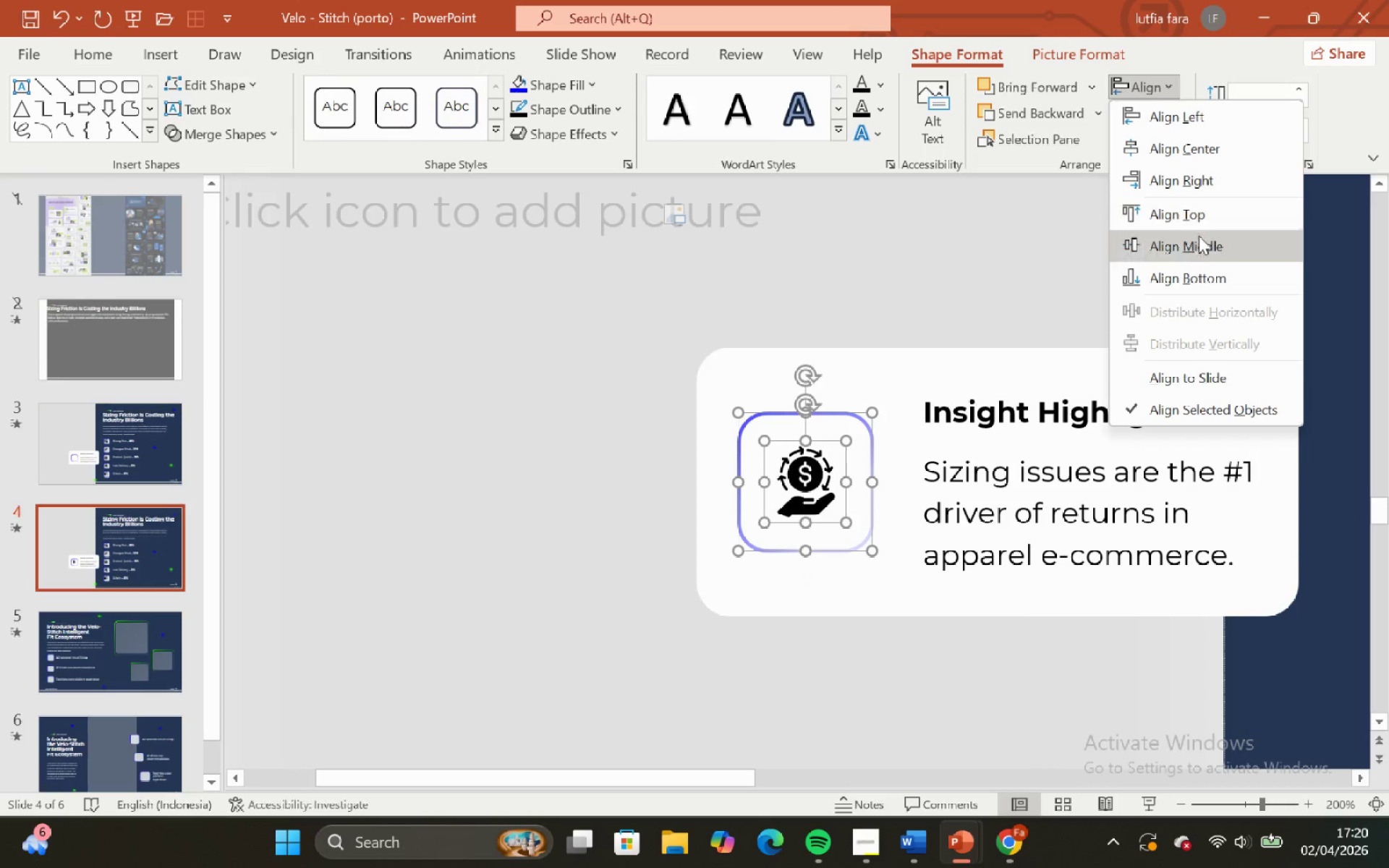 
left_click([1205, 244])
 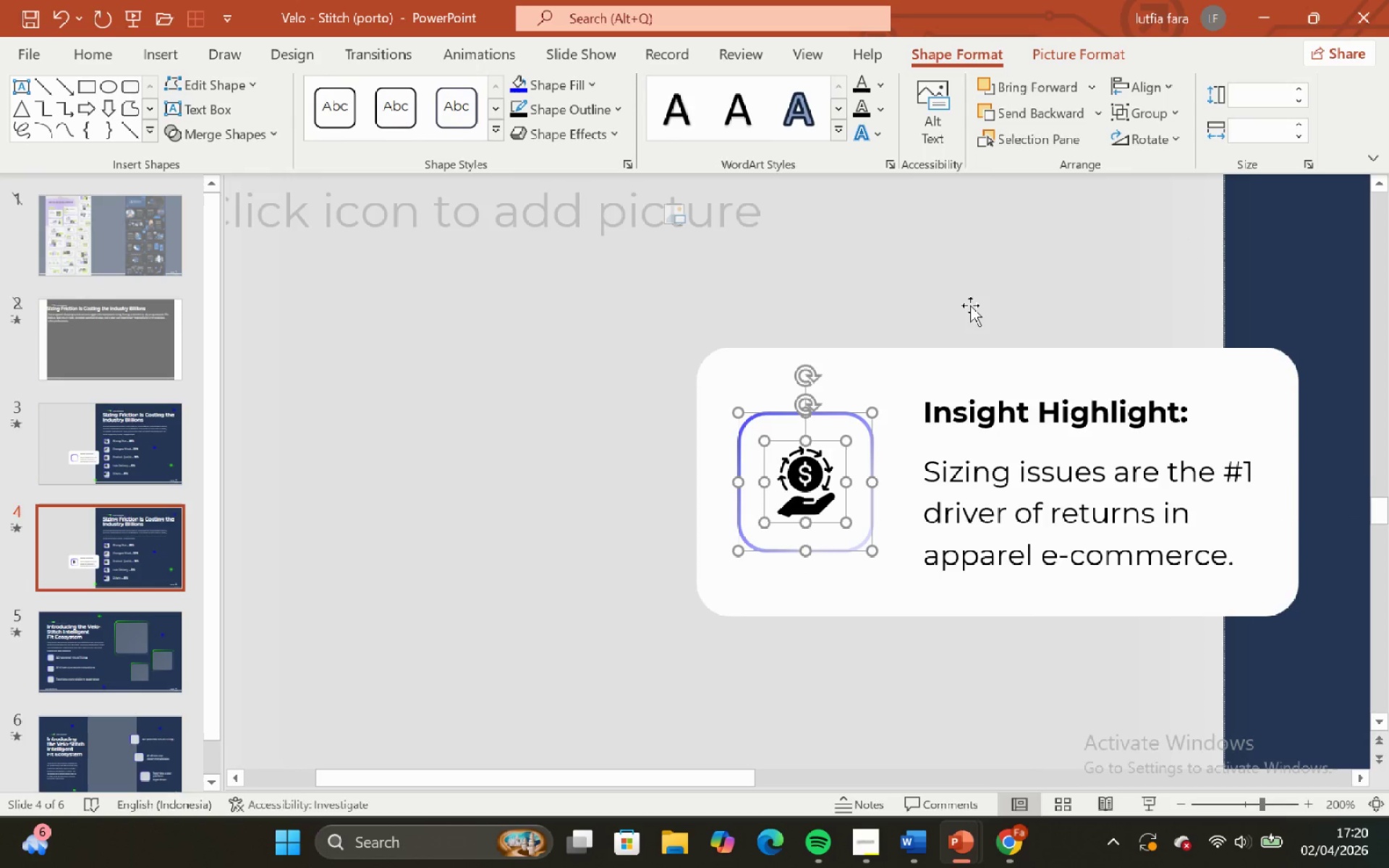 
hold_key(key=ShiftLeft, duration=1.28)
hold_key(key=ControlLeft, duration=1.22)
scroll: coordinate [884, 353], scroll_direction: down, amount: 5.0
 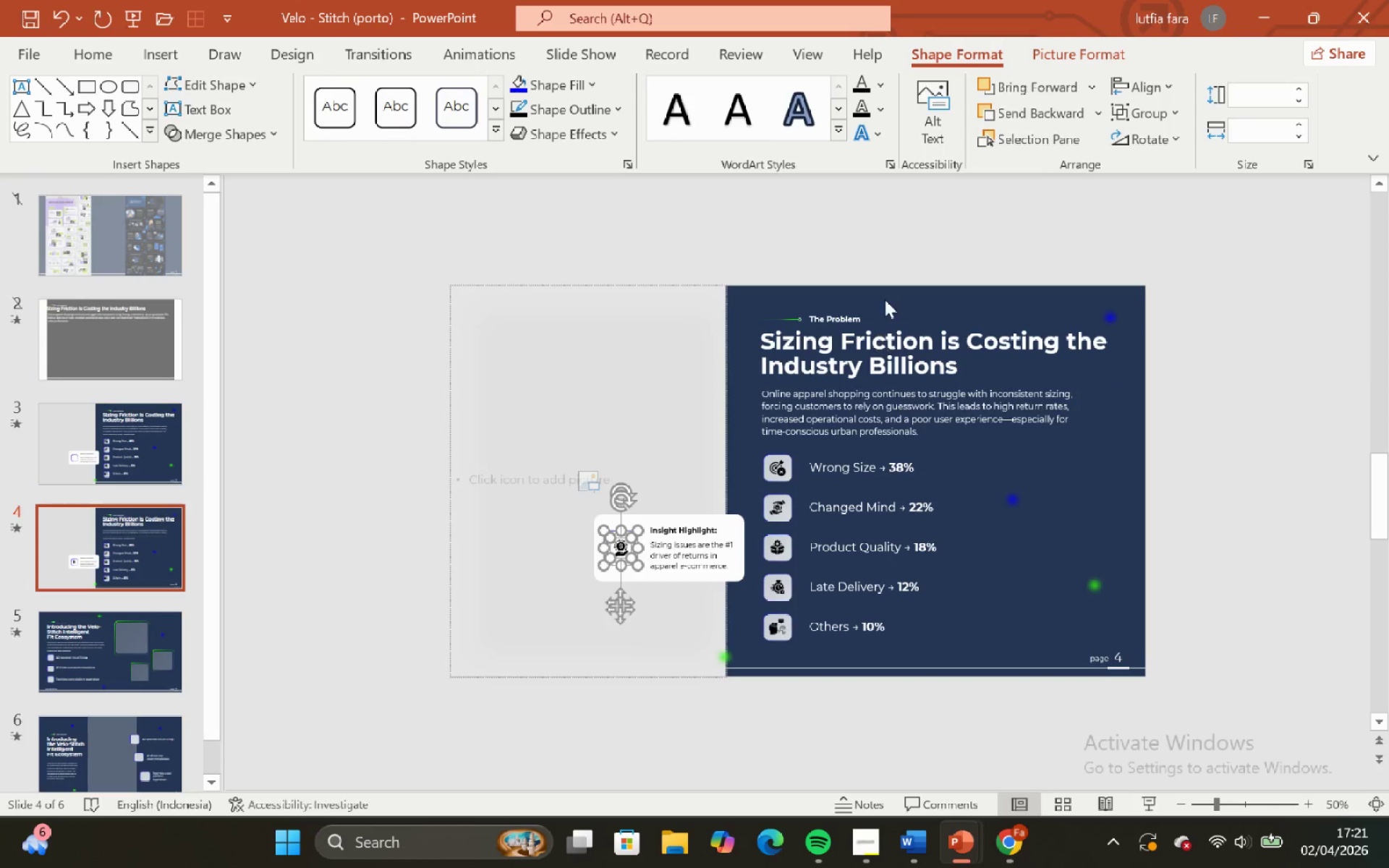 
left_click([885, 265])
 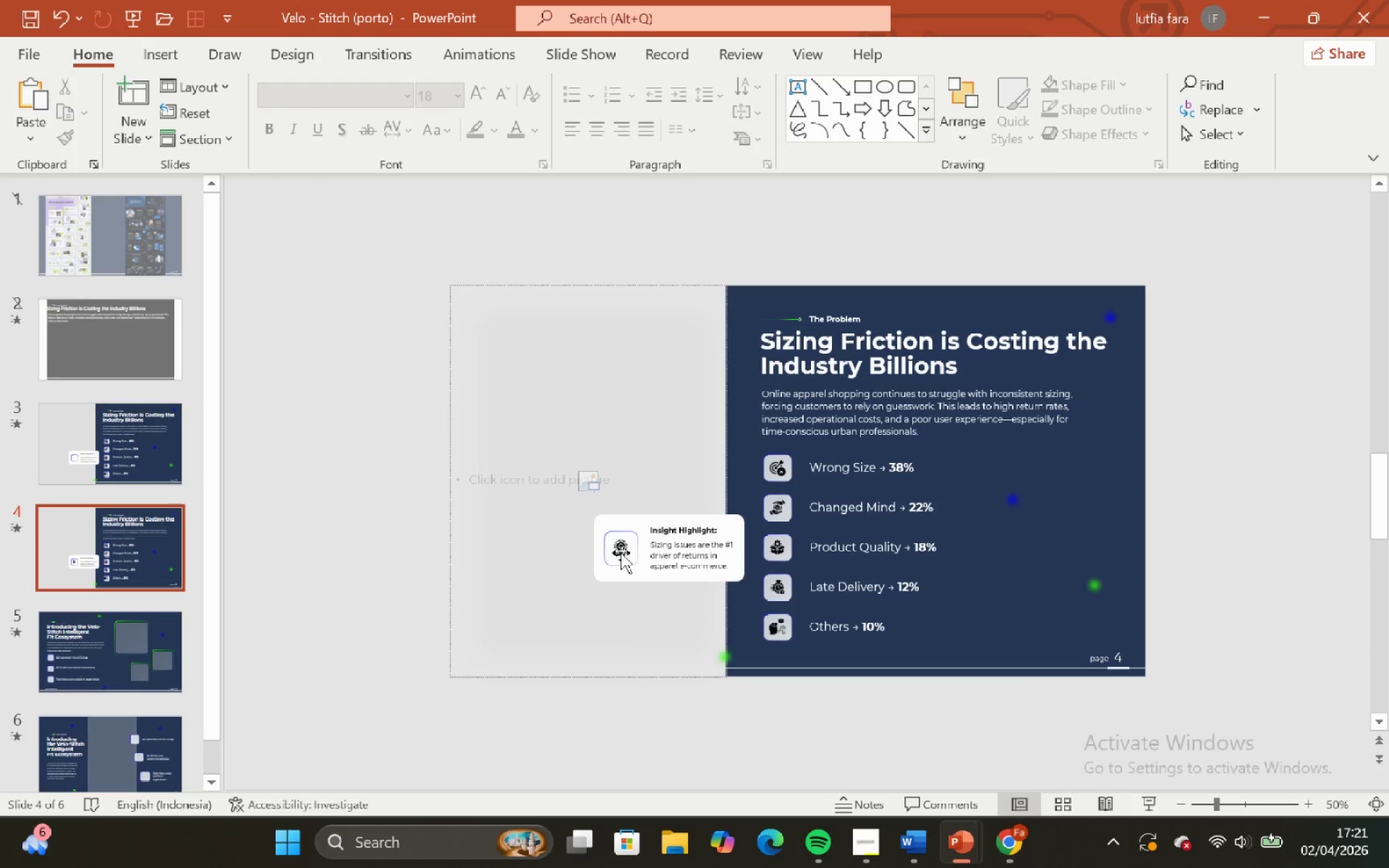 
left_click([622, 551])
 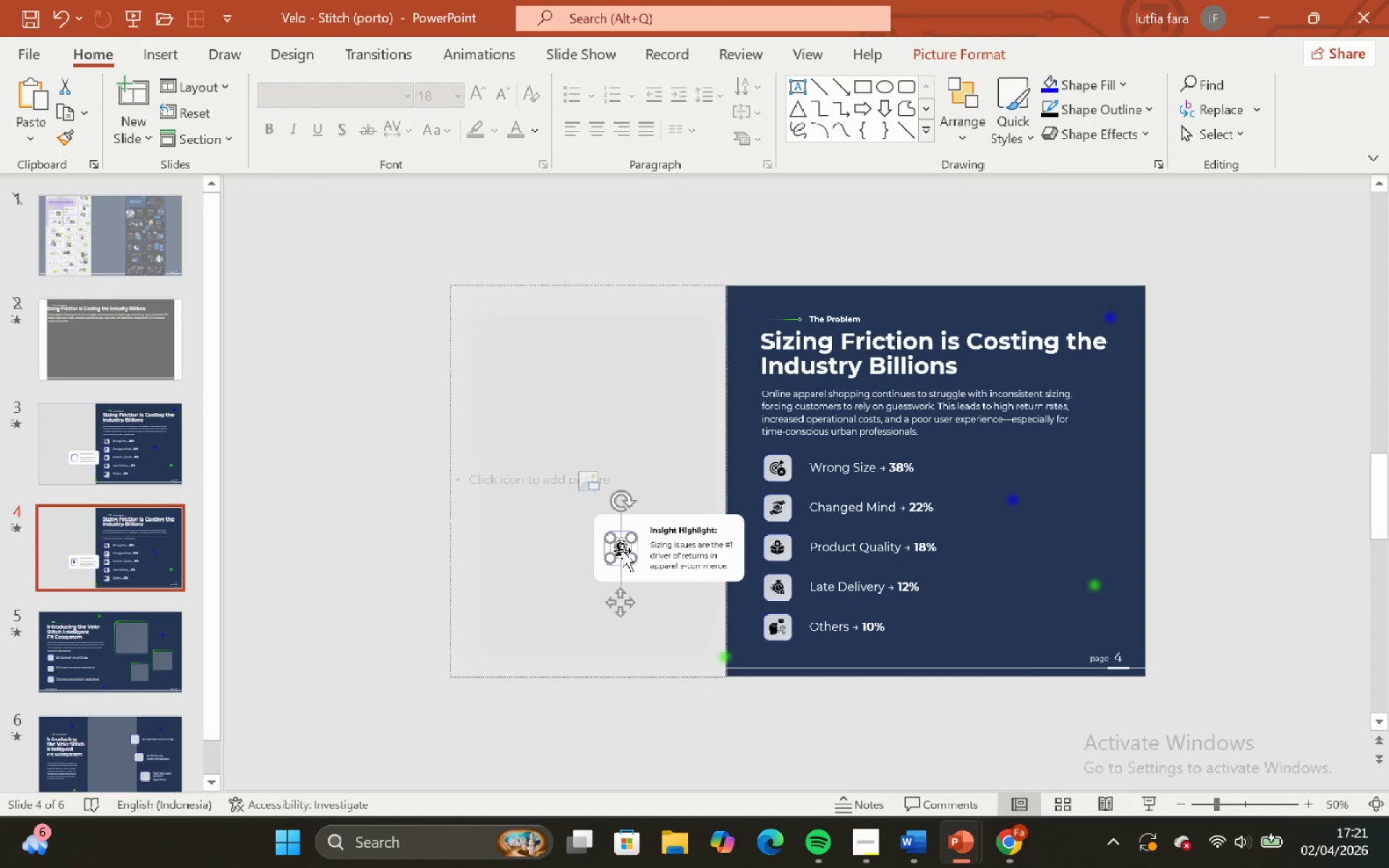 
hold_key(key=ShiftLeft, duration=0.66)
hold_key(key=ControlLeft, duration=0.64)
scroll: coordinate [622, 550], scroll_direction: up, amount: 1.0
 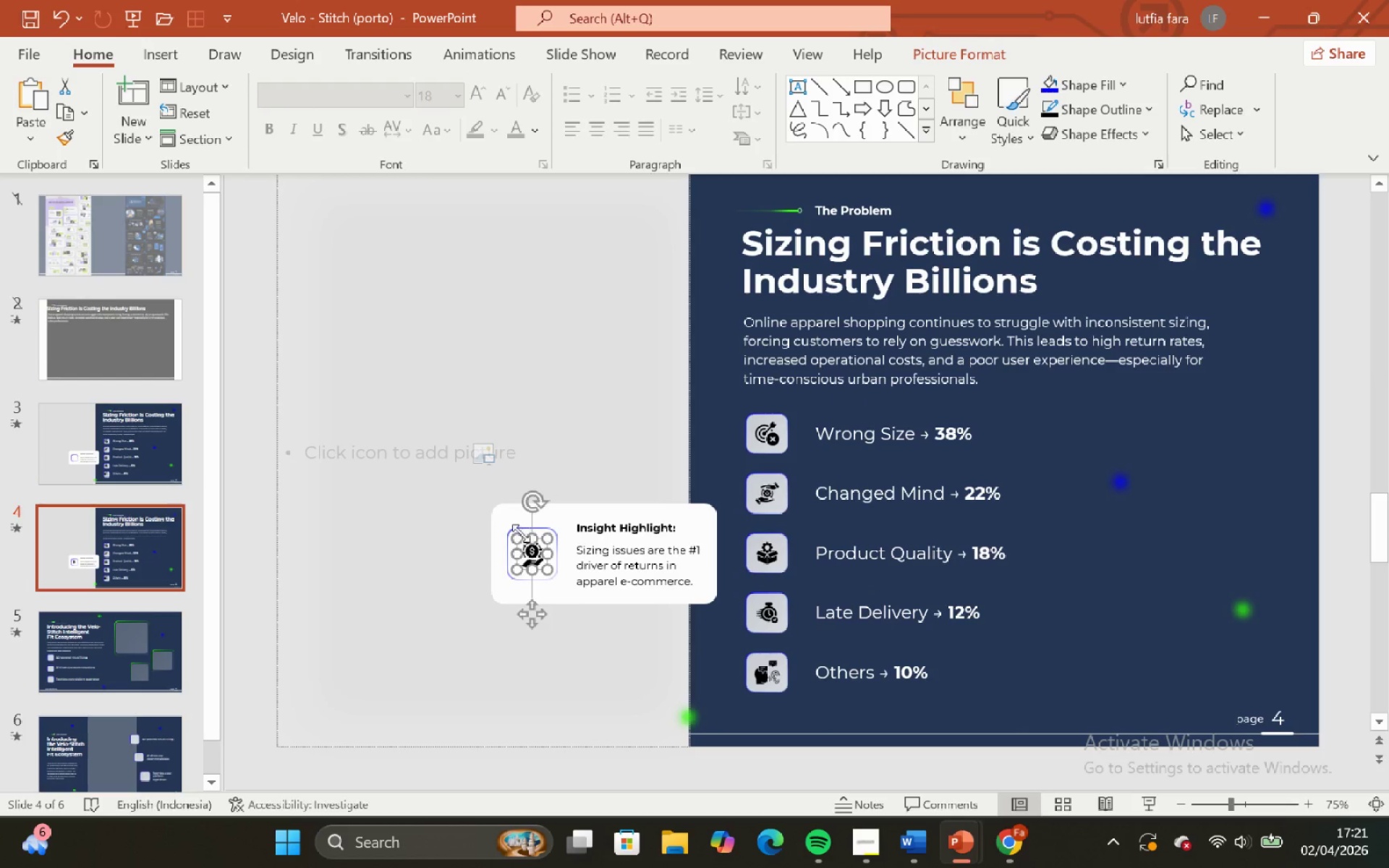 
hold_key(key=ShiftLeft, duration=0.5)
left_click([520, 531])
 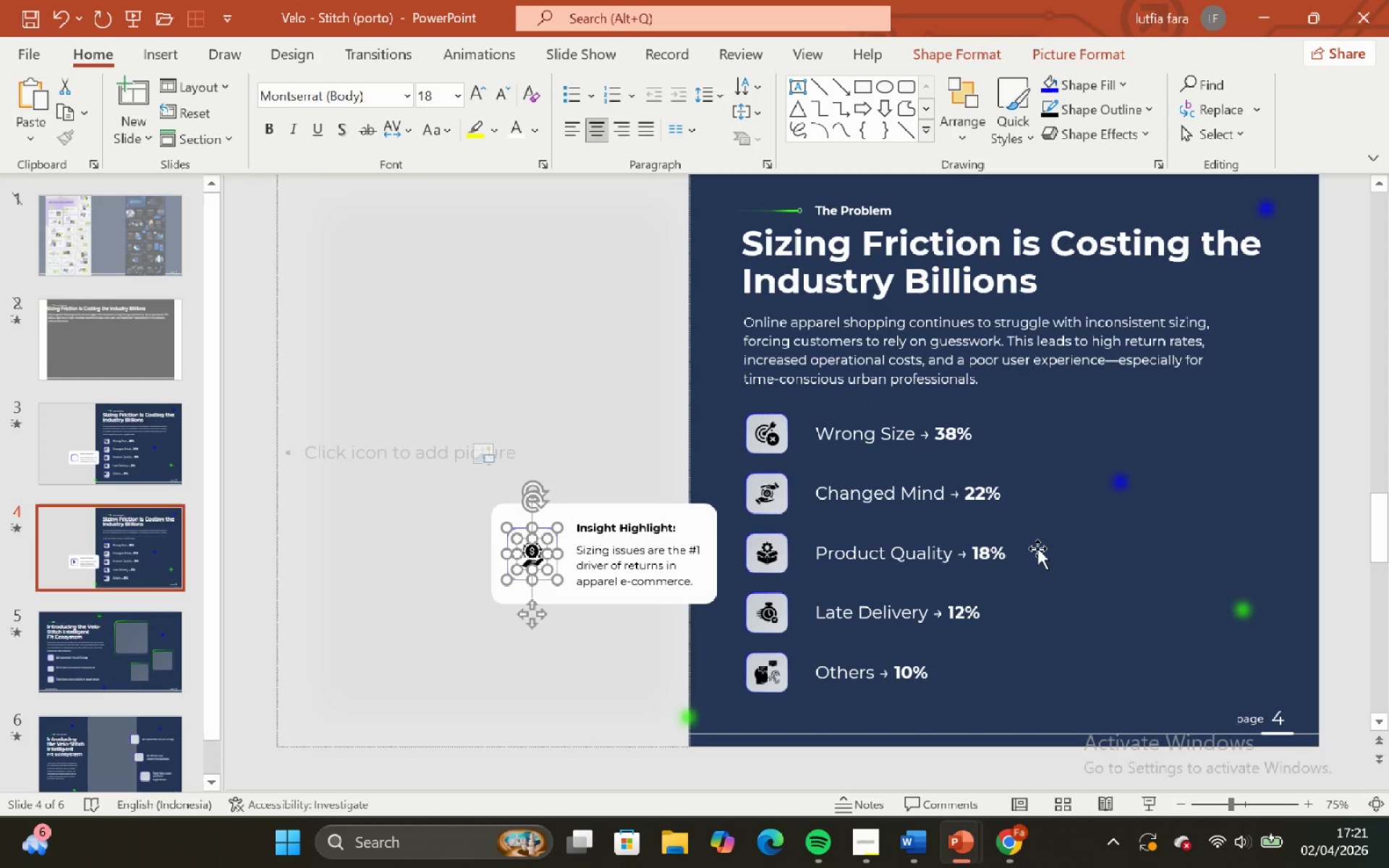 
left_click([1056, 548])
 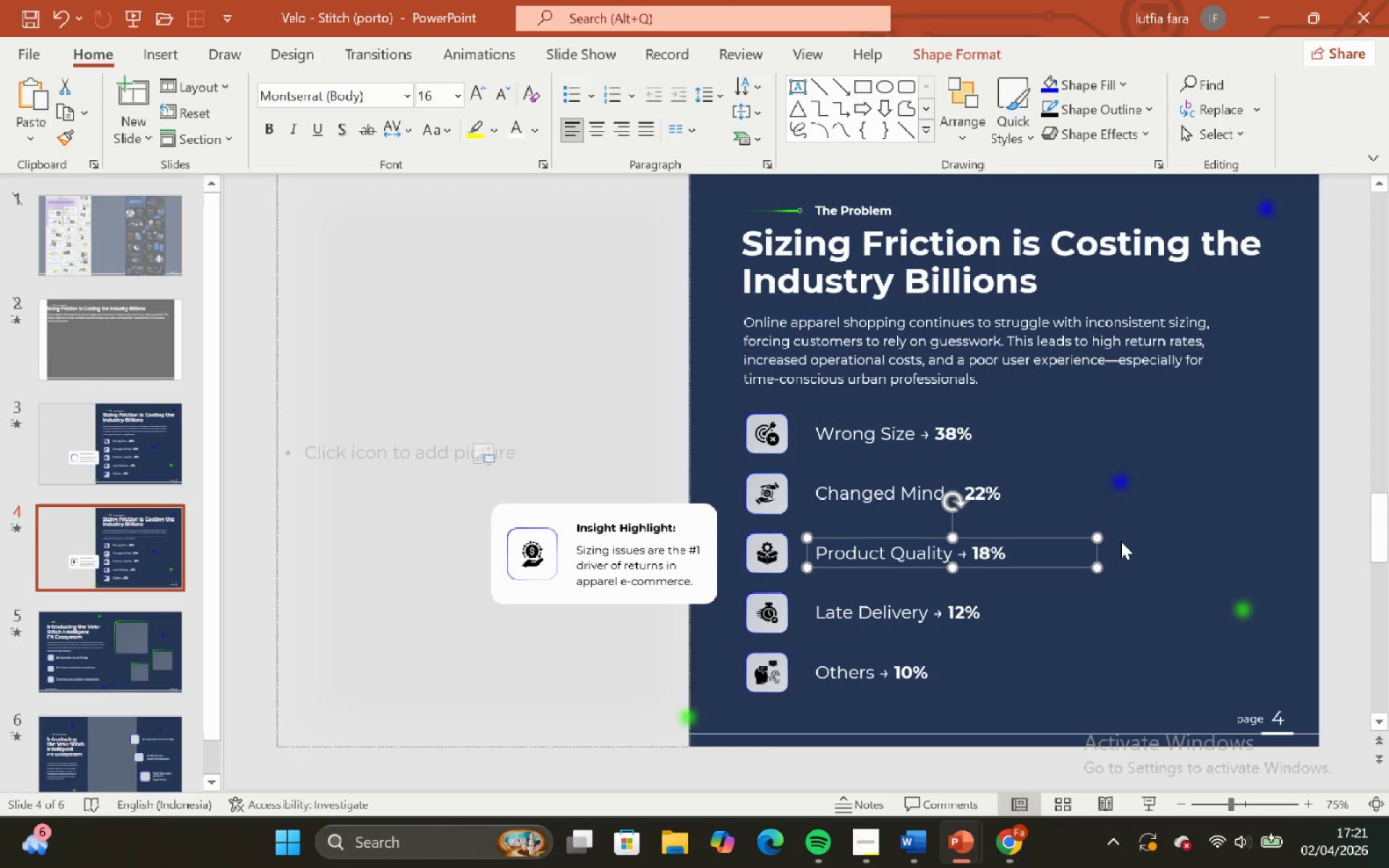 
left_click([1121, 537])
 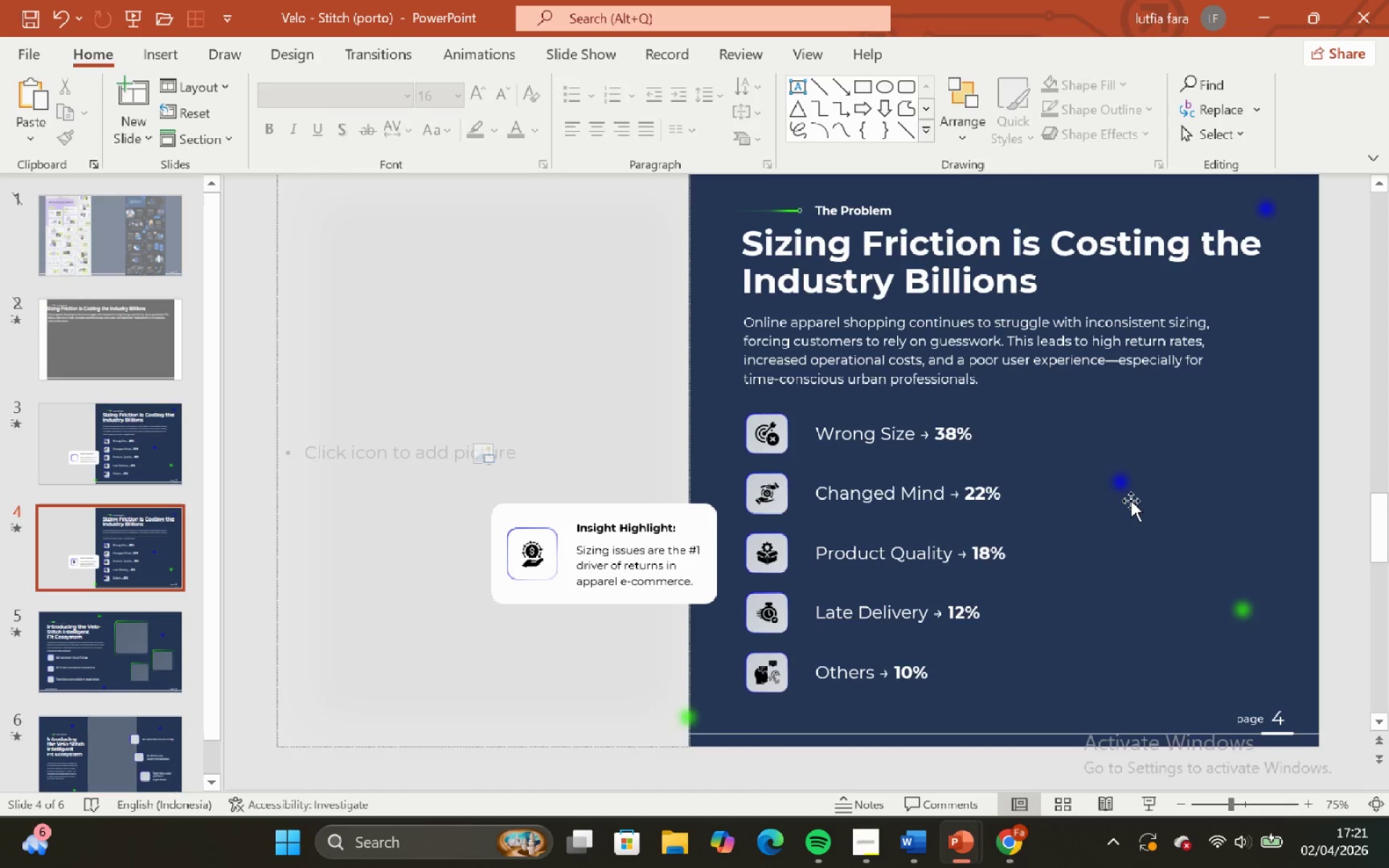 
hold_key(key=ShiftLeft, duration=0.7)
hold_key(key=ControlLeft, duration=0.67)
scroll: coordinate [1131, 500], scroll_direction: down, amount: 1.0
 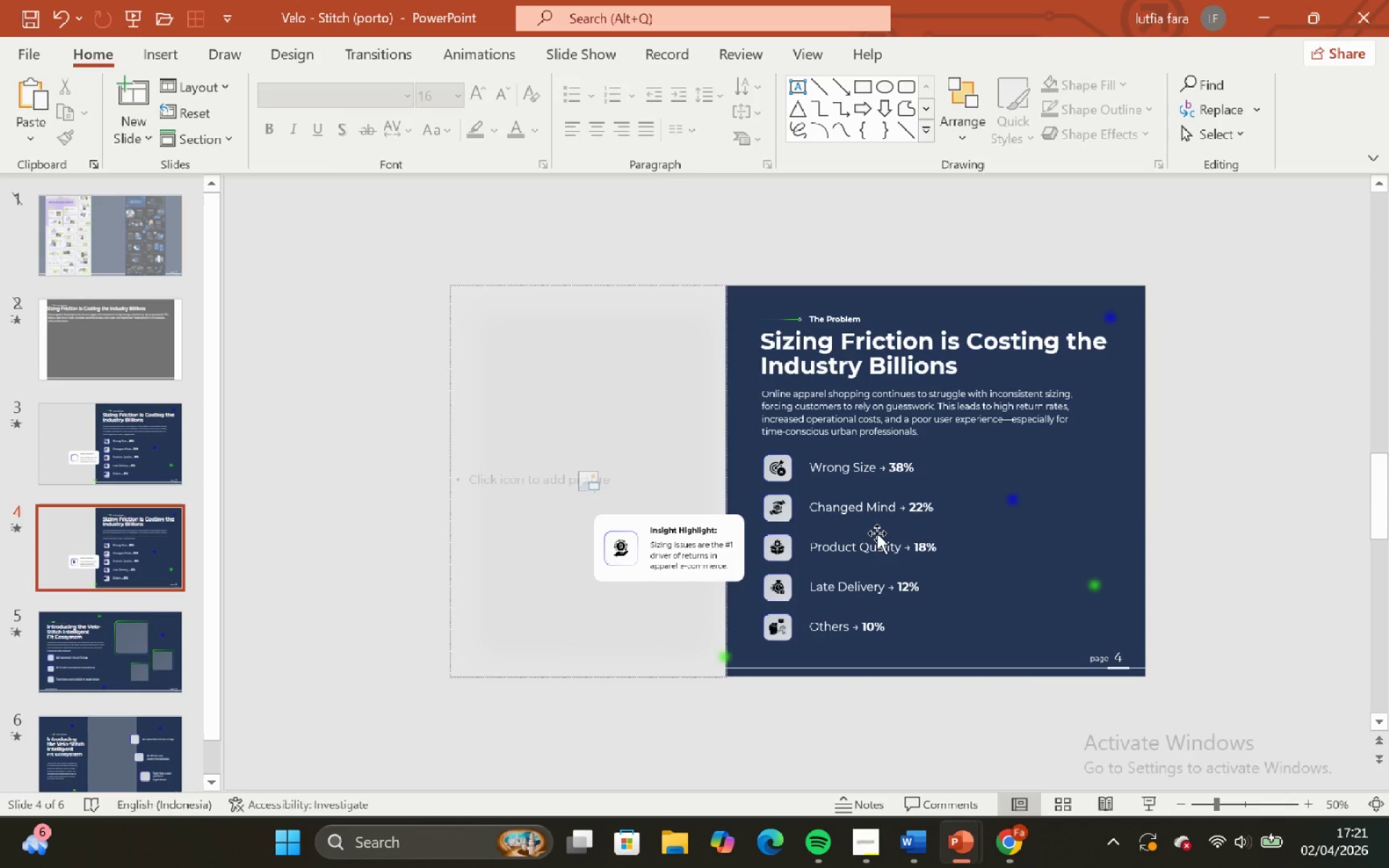 
left_click([851, 478])
 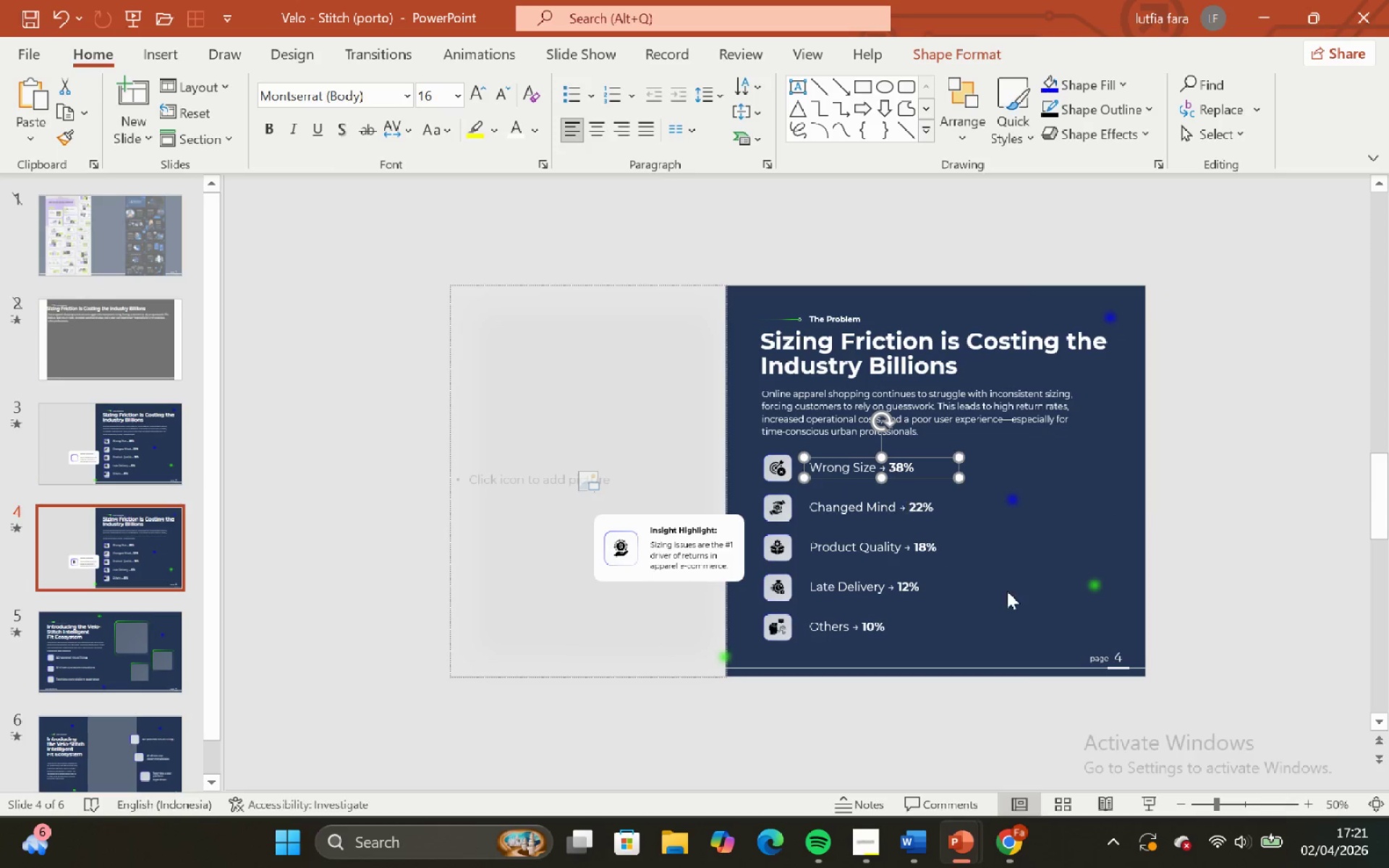 
left_click([1014, 595])
 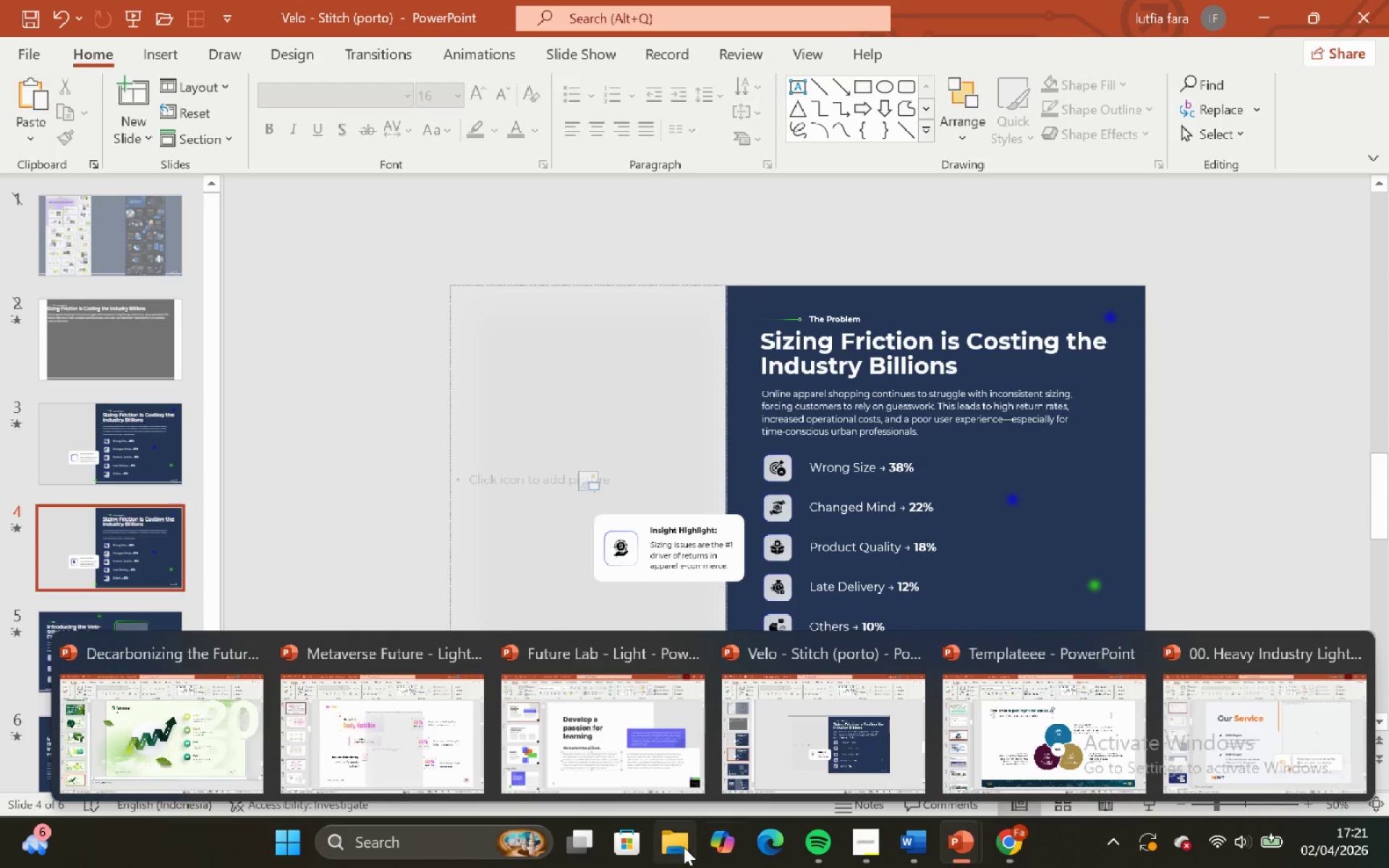 
left_click([684, 847])
 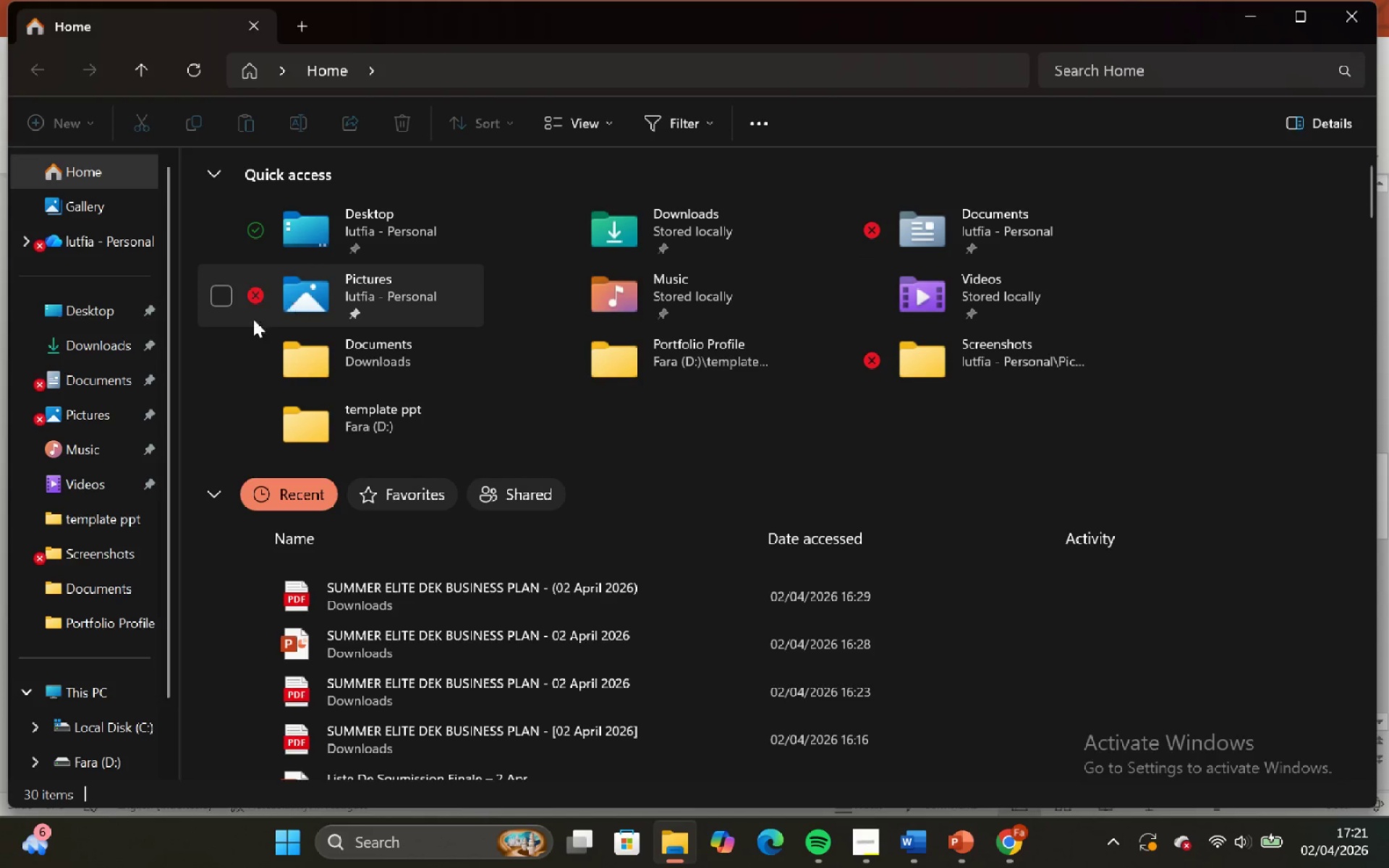 
wait(5.62)
 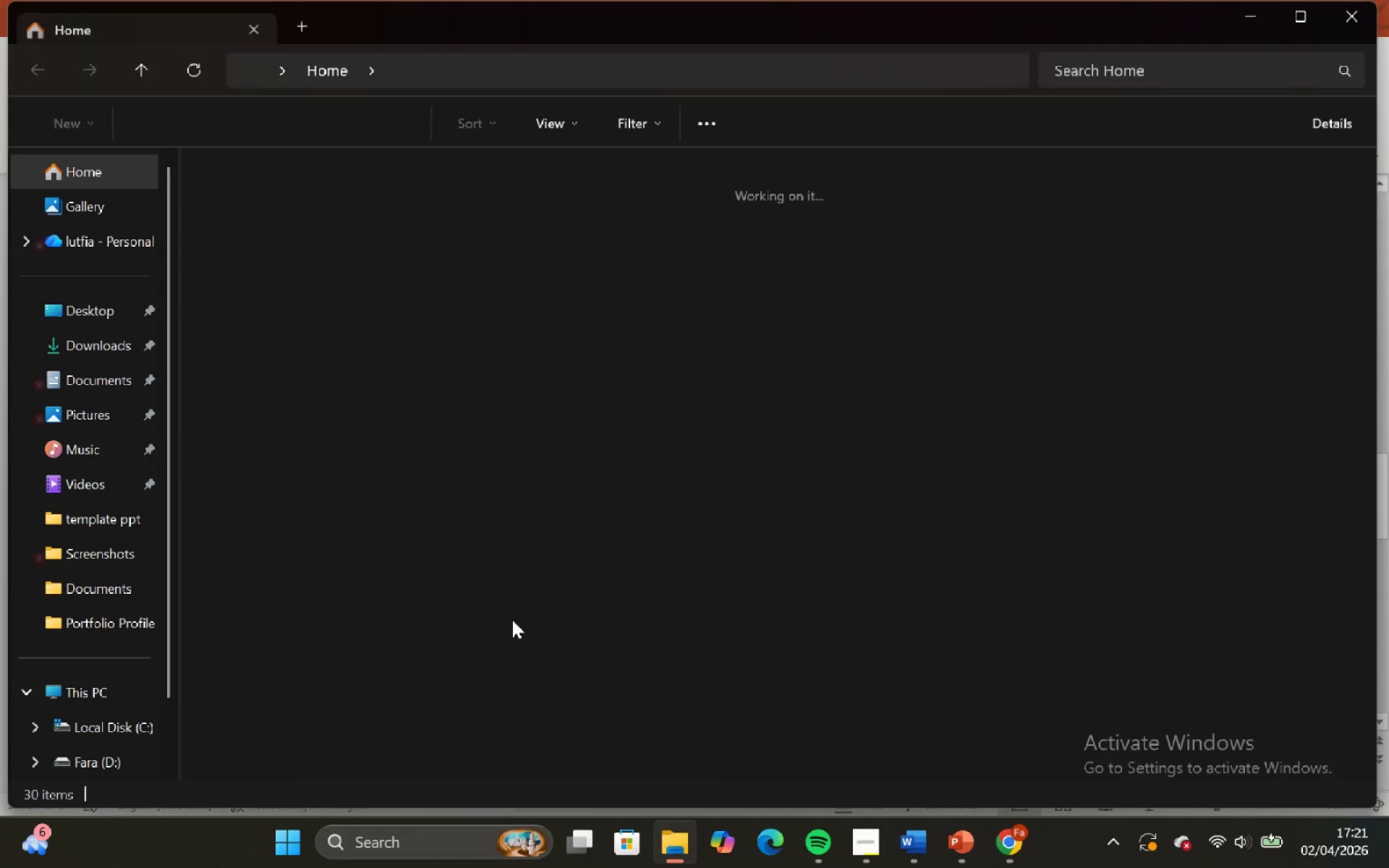 
left_click([108, 376])
 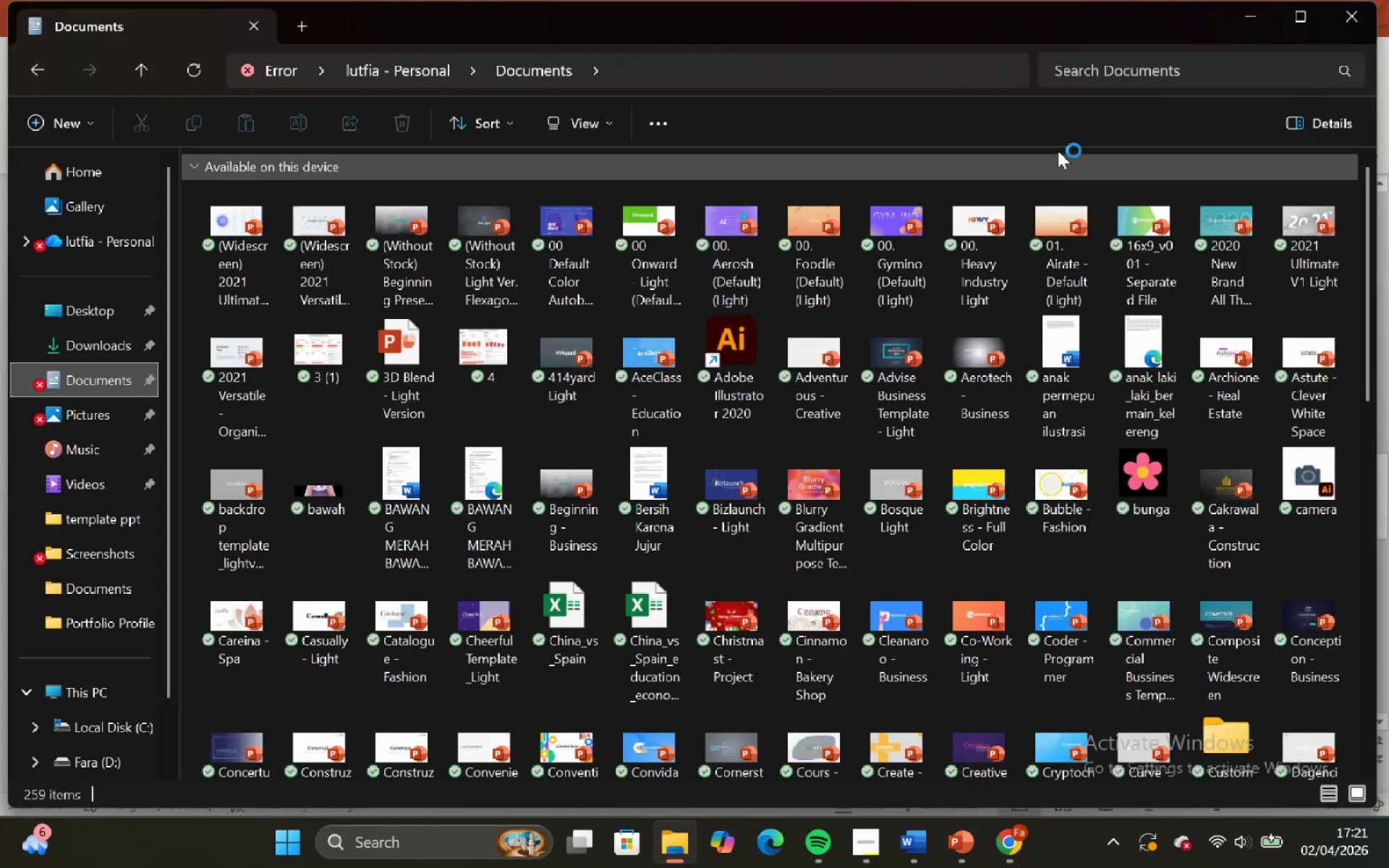 
left_click([1134, 75])
 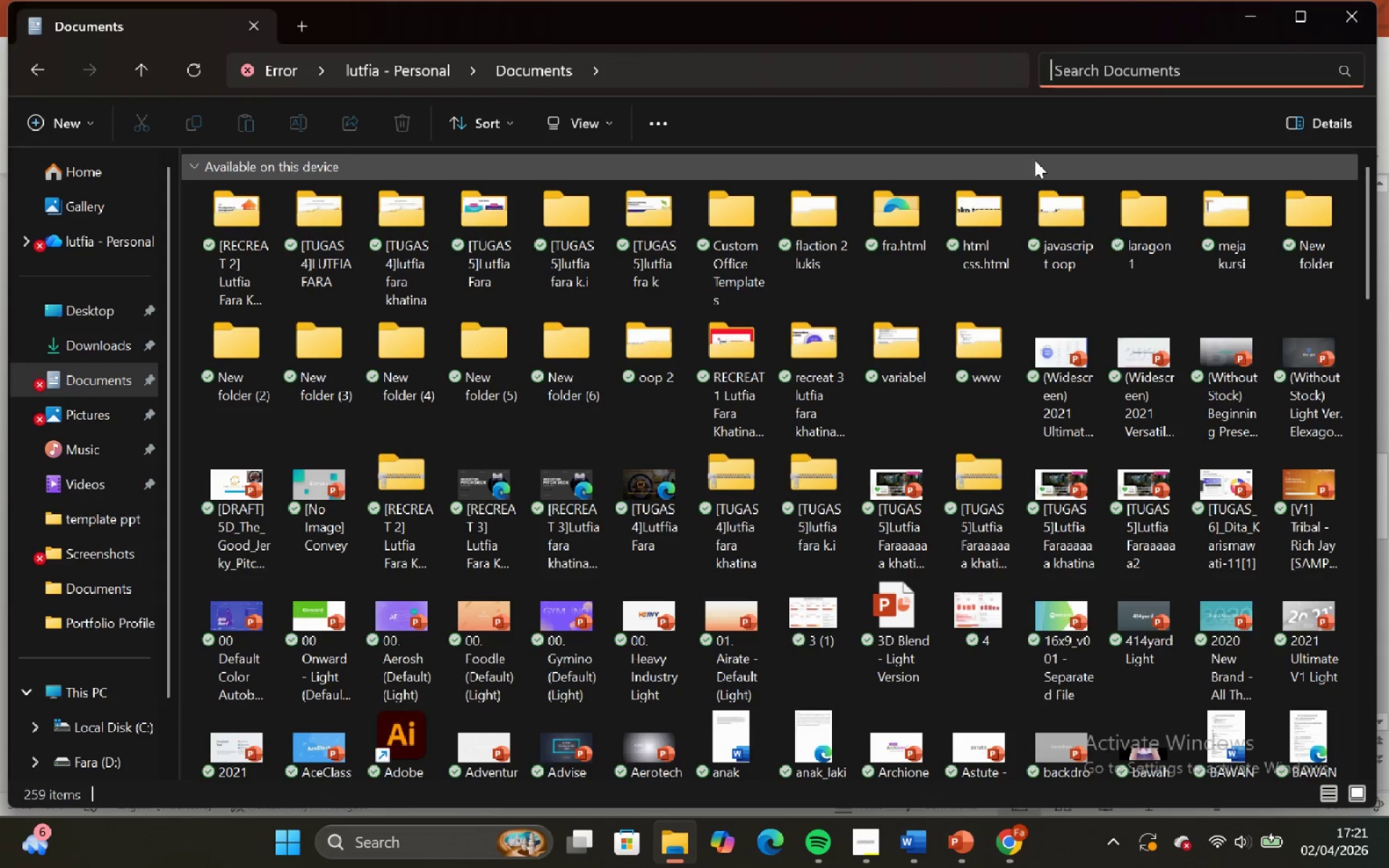 
type(meg)
 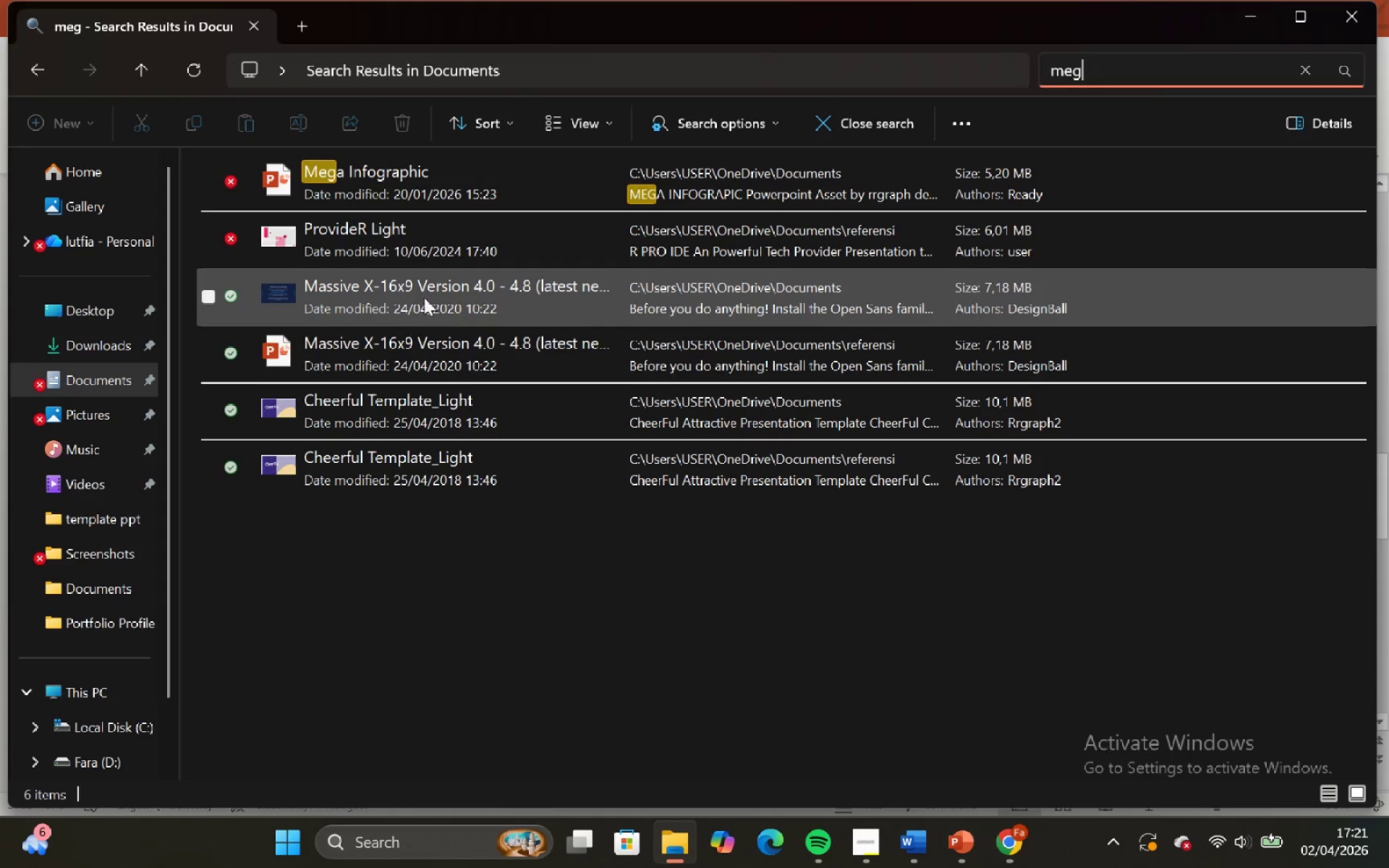 
double_click([435, 184])
 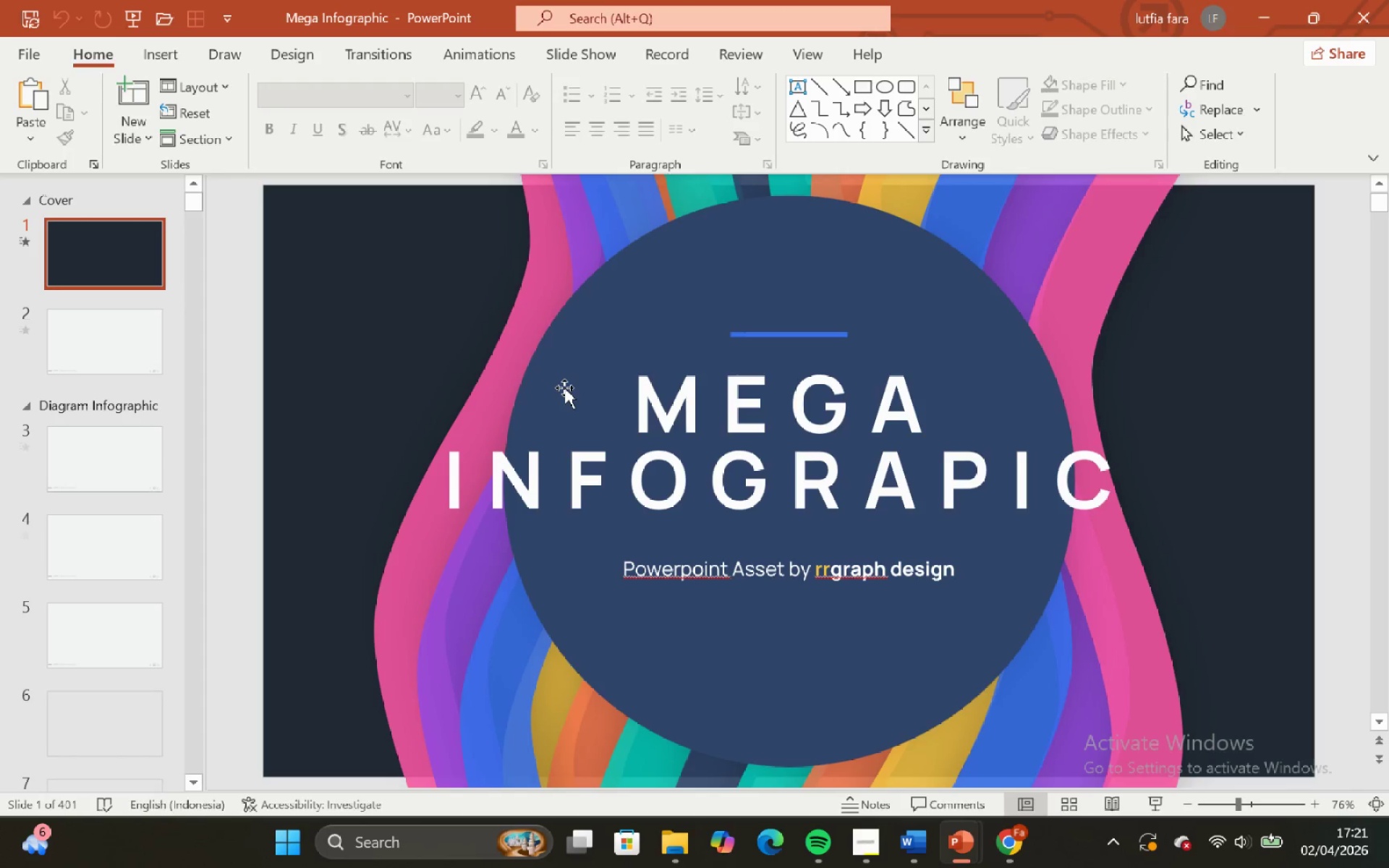 
wait(10.53)
 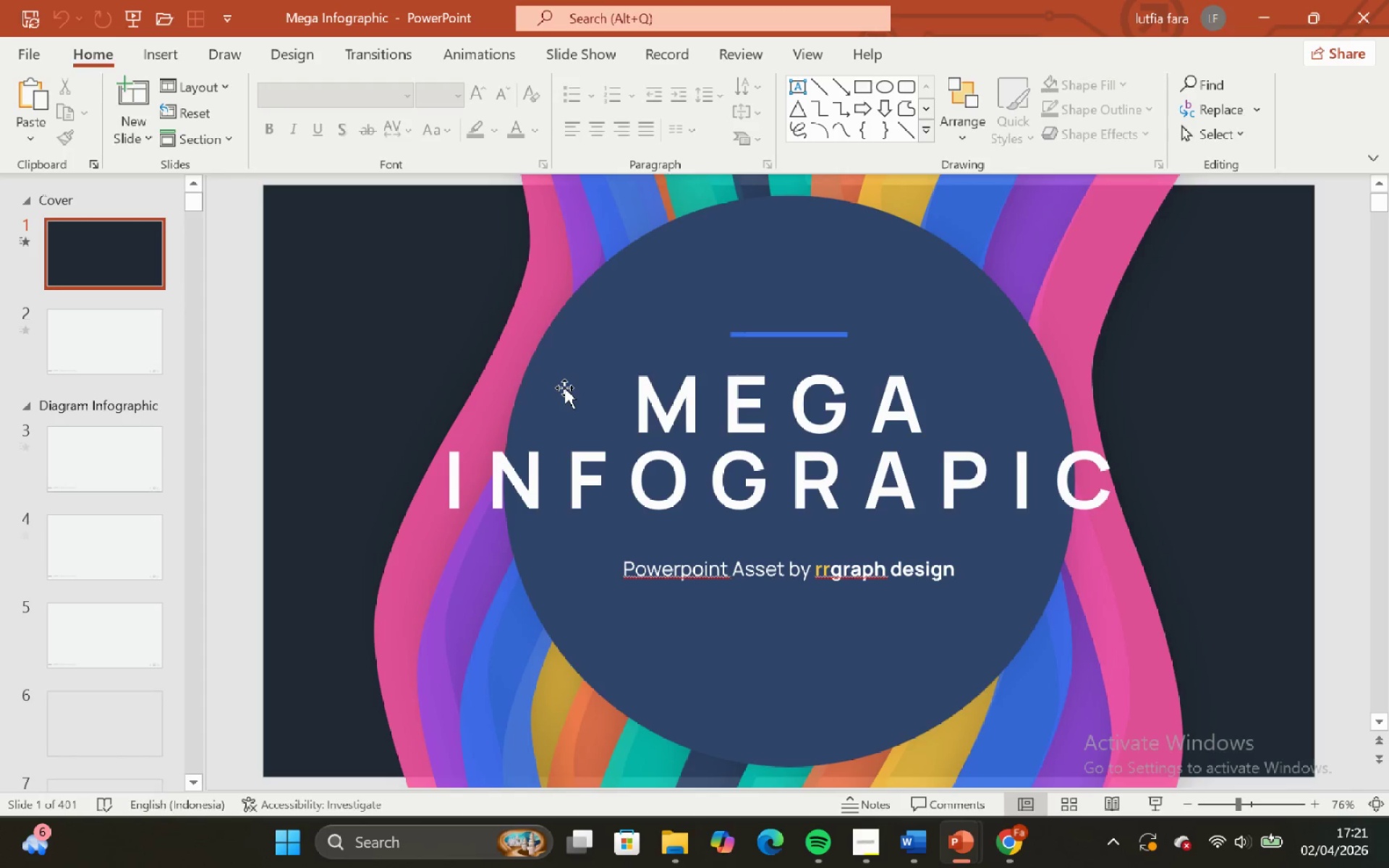 
left_click([1384, 187])
 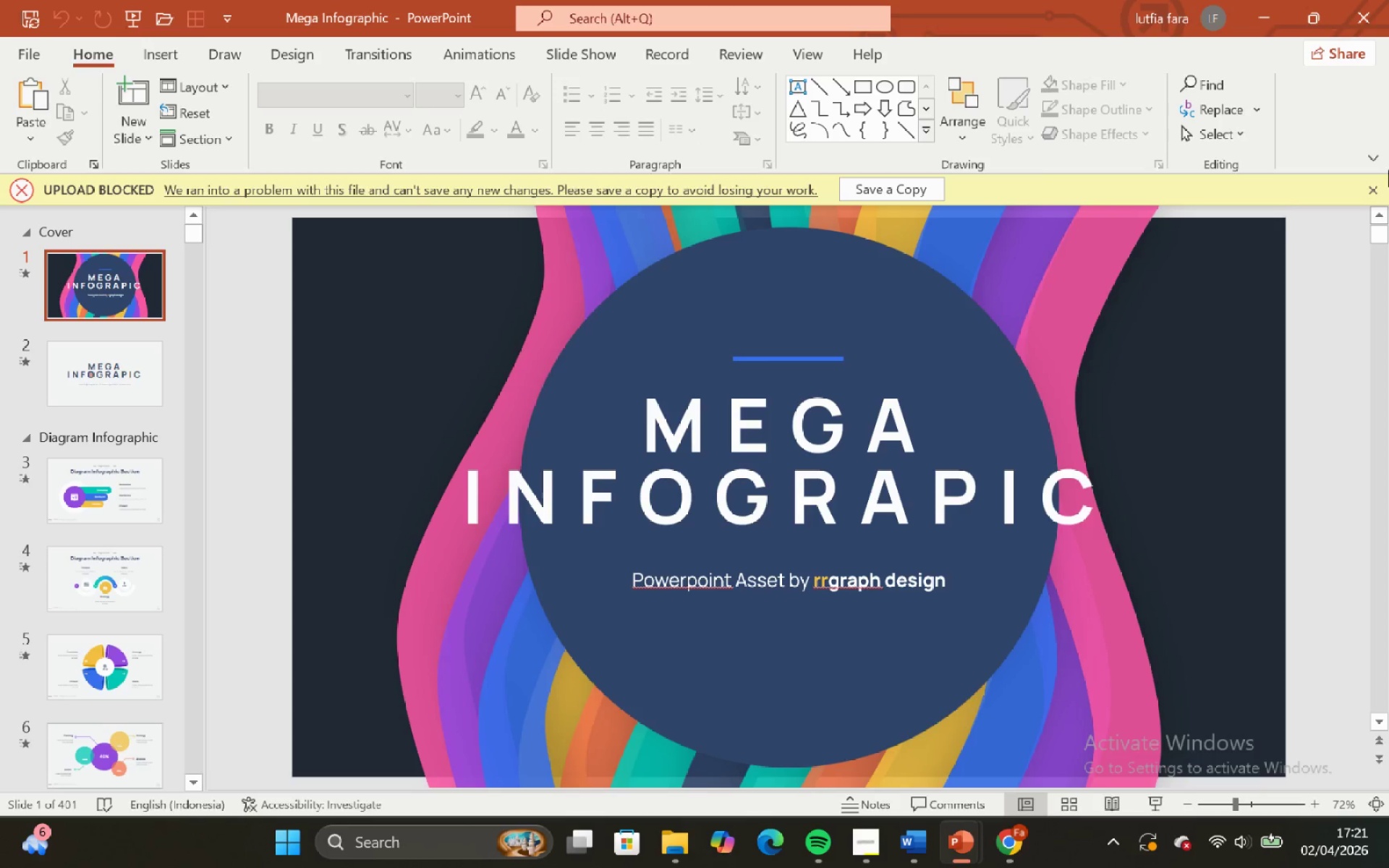 
left_click([1367, 192])
 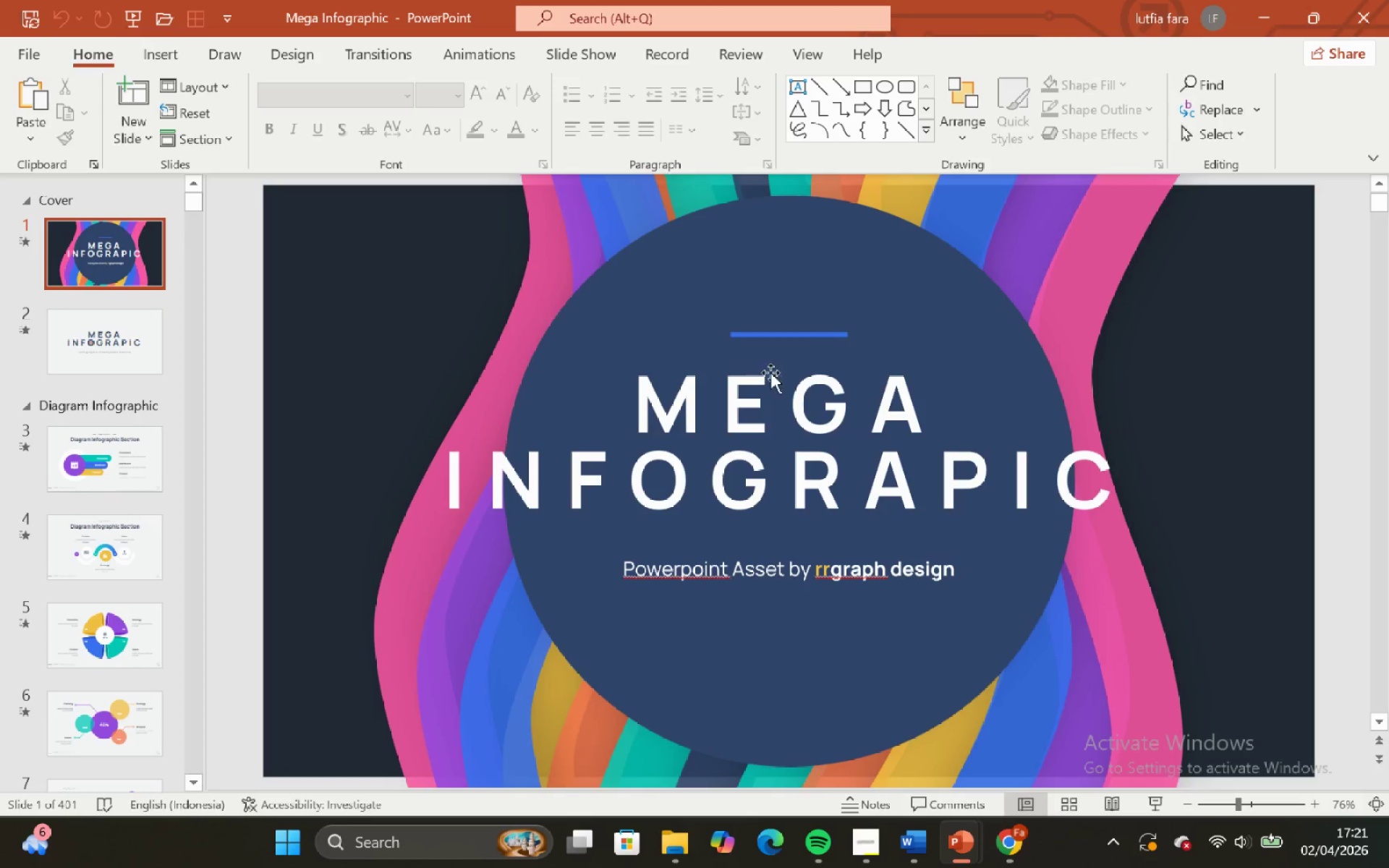 
scroll: coordinate [95, 453], scroll_direction: down, amount: 5.0
 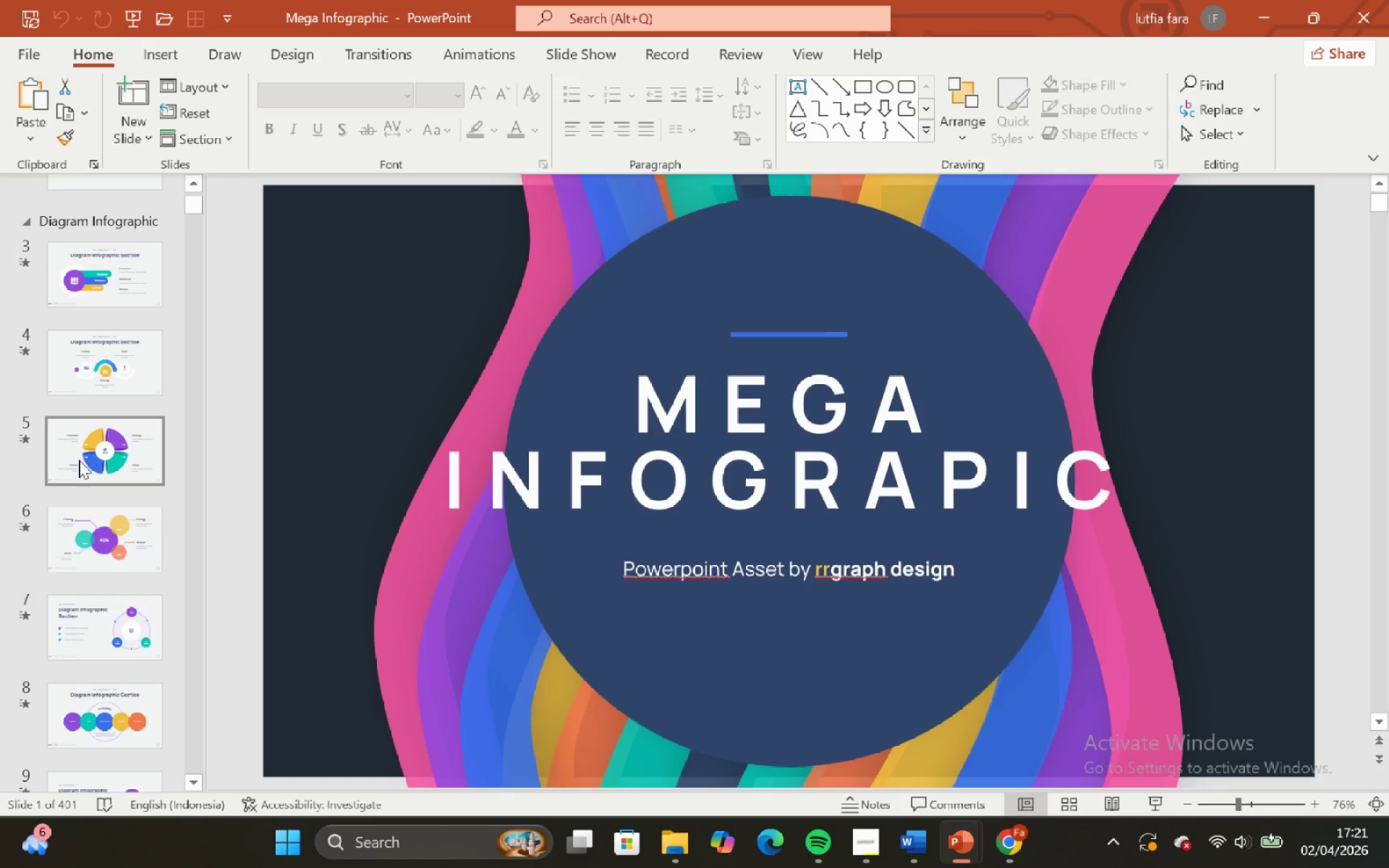 
left_click([79, 460])
 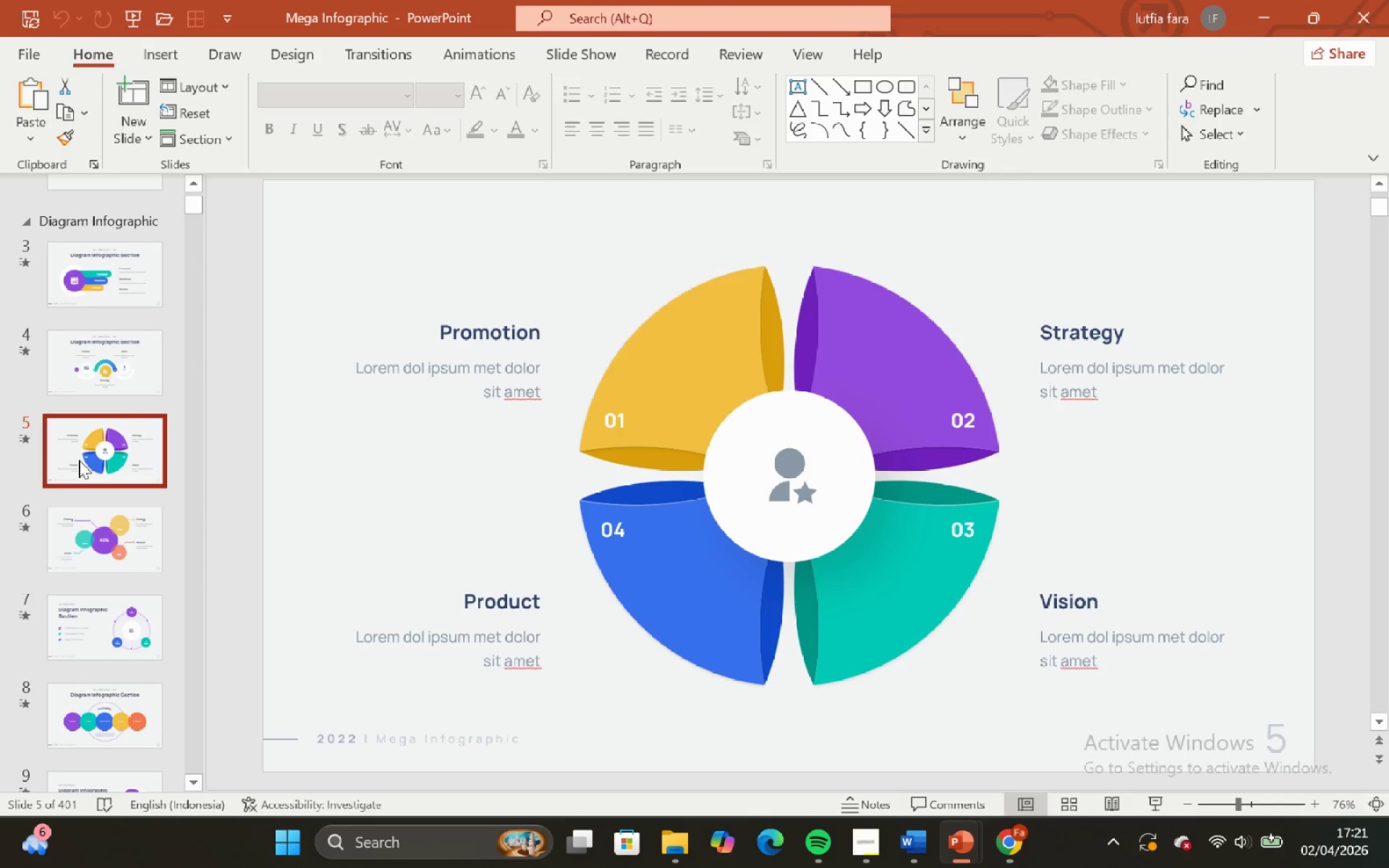 
scroll: coordinate [79, 464], scroll_direction: down, amount: 3.0
 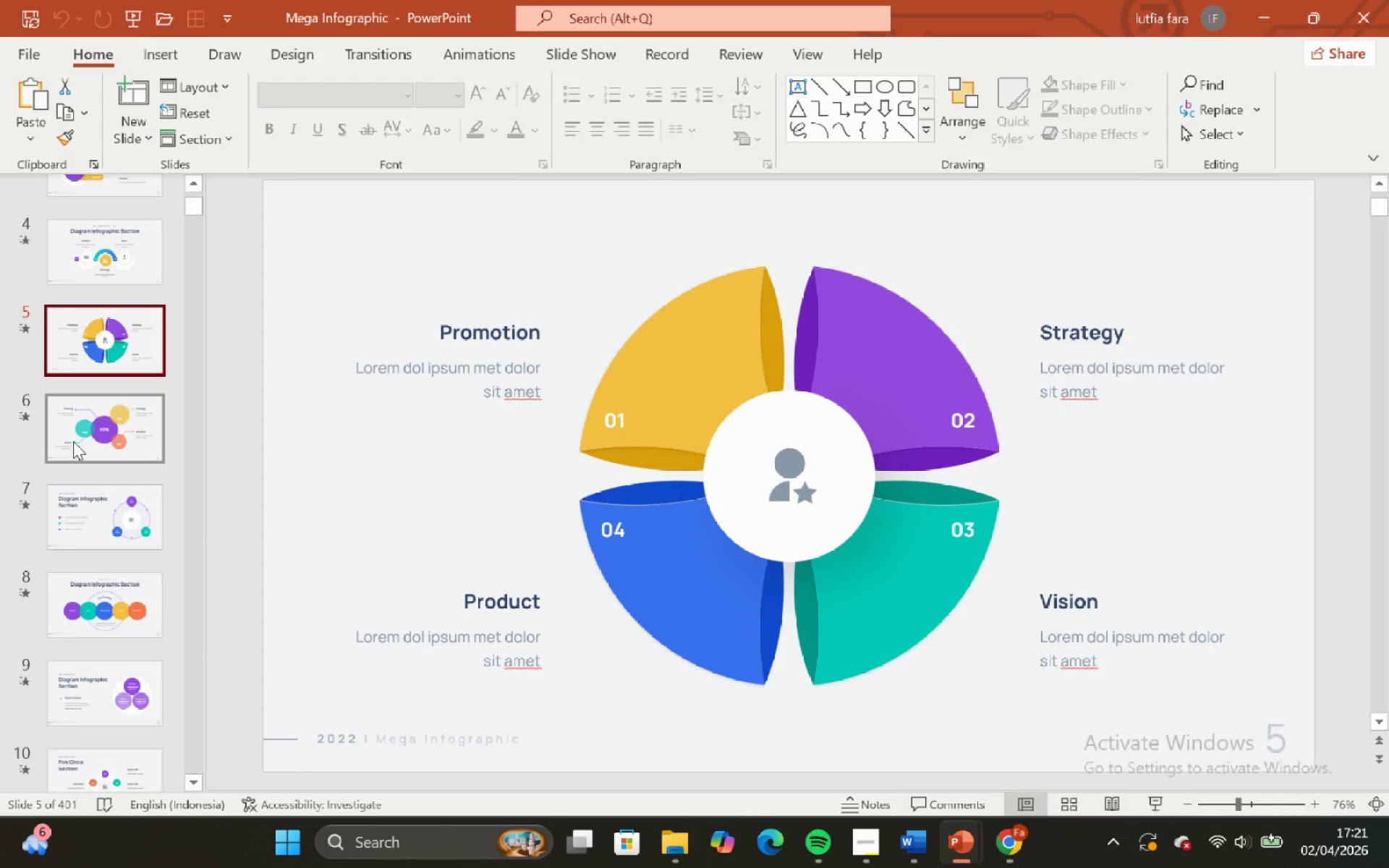 
left_click([73, 441])
 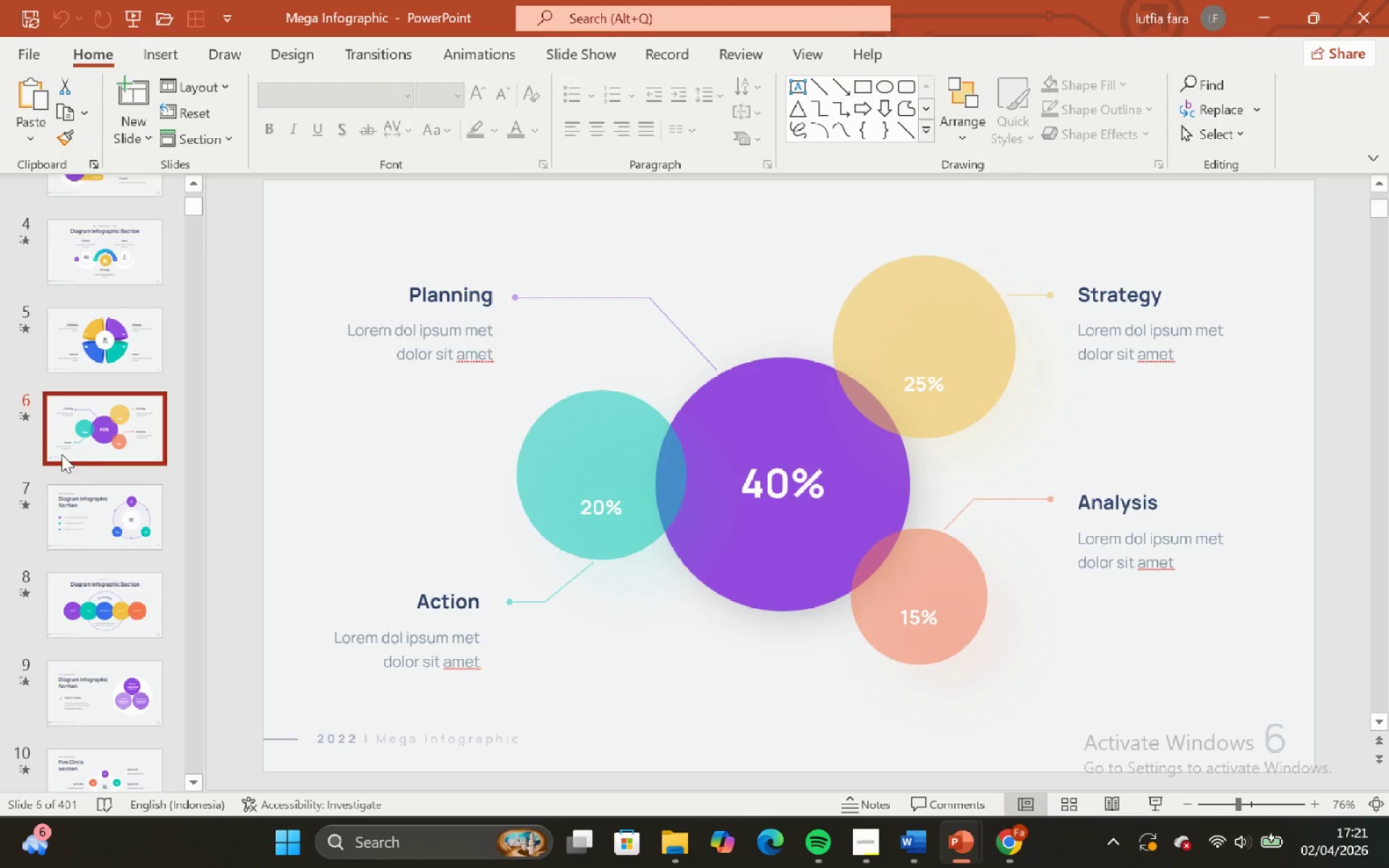 
scroll: coordinate [69, 499], scroll_direction: down, amount: 9.0
 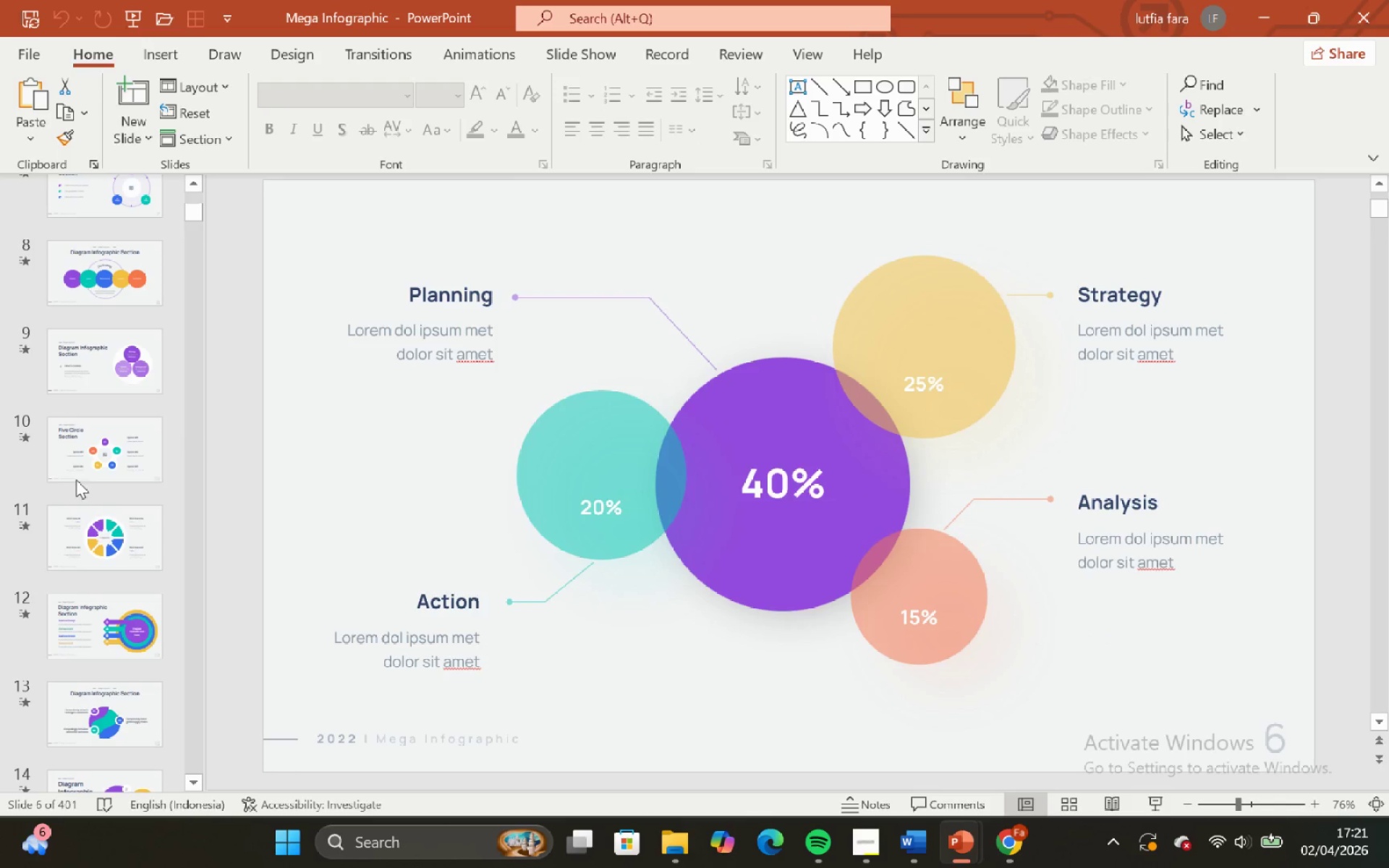 
left_click([78, 466])
 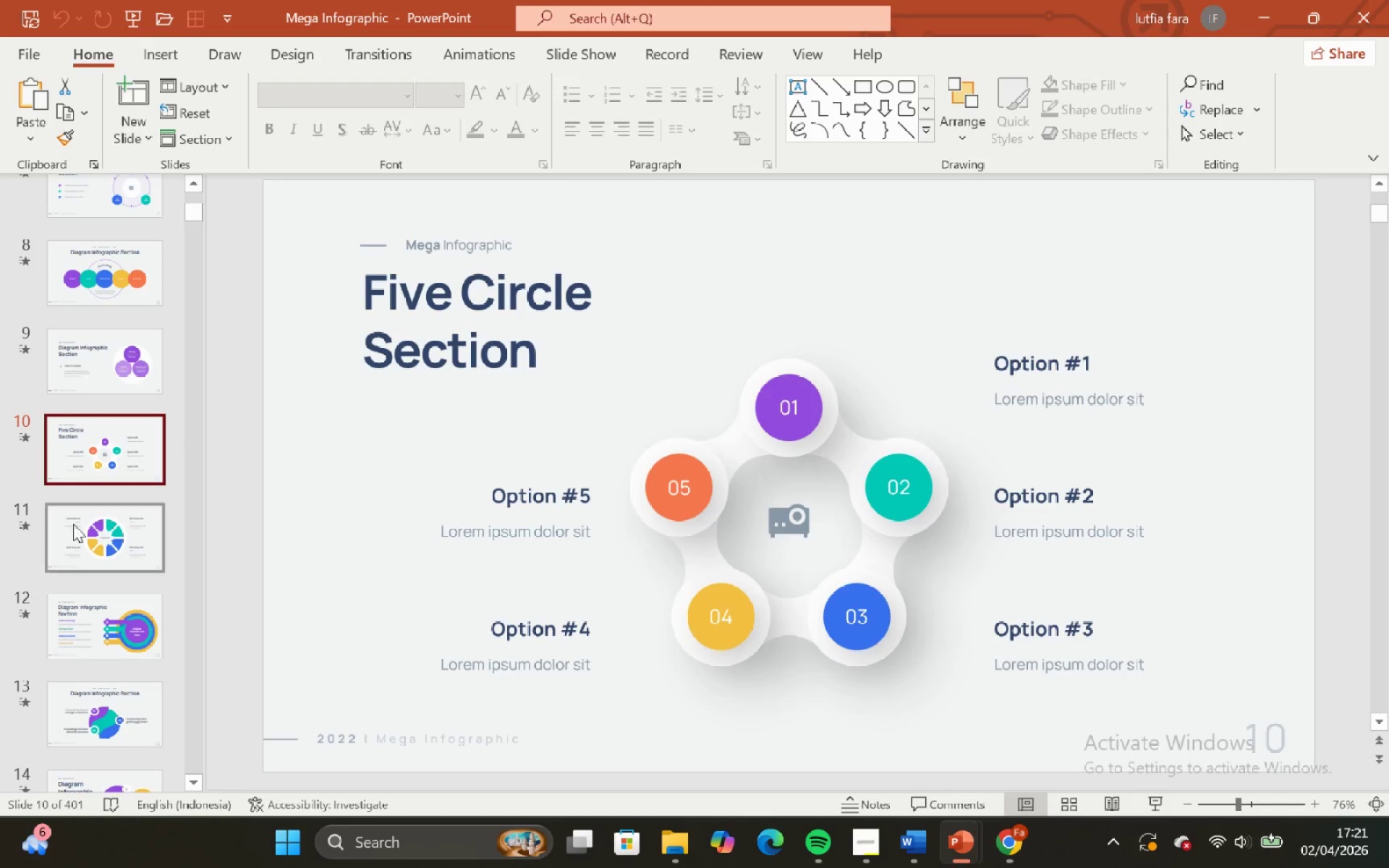 
left_click([74, 527])
 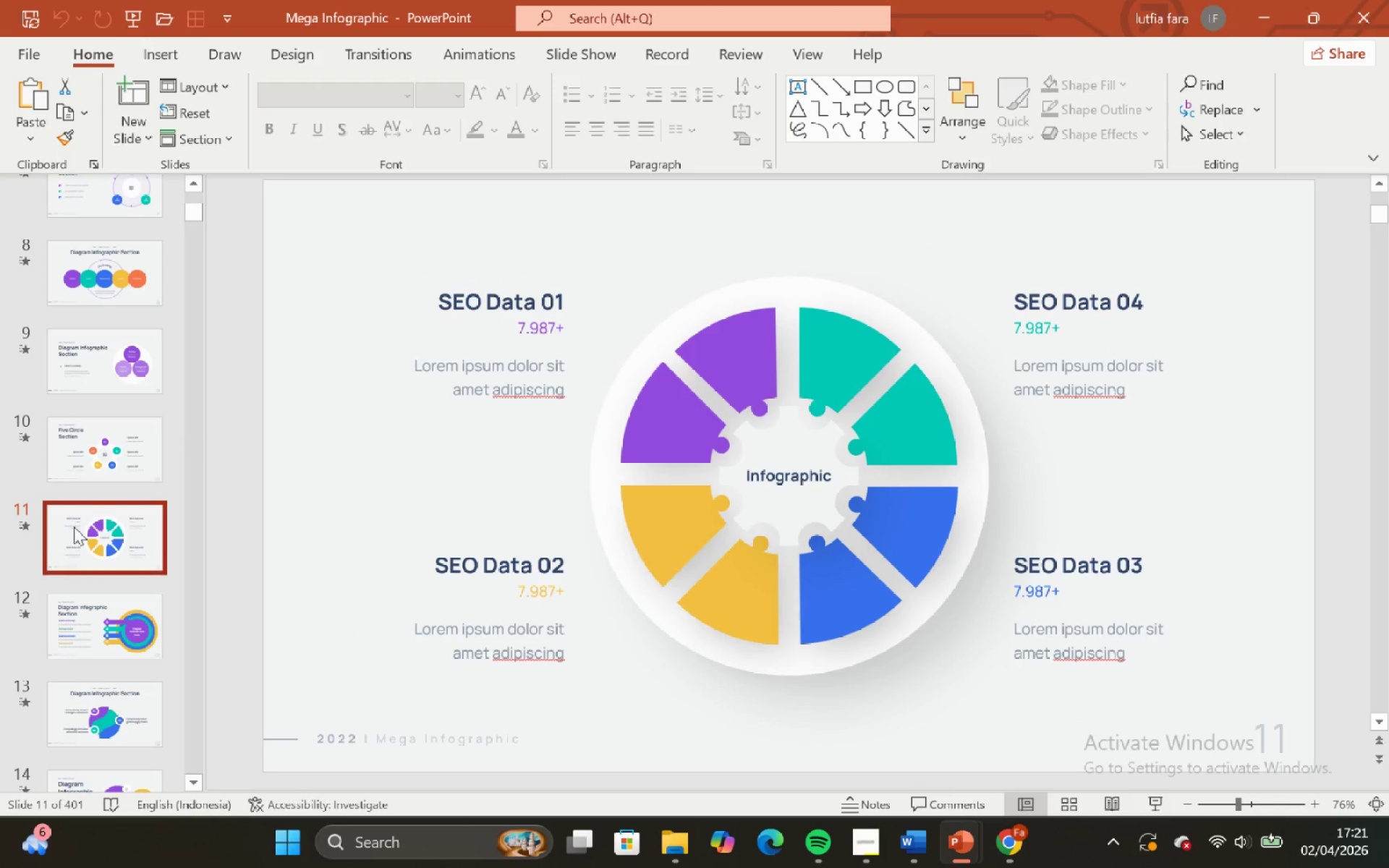 
scroll: coordinate [74, 527], scroll_direction: down, amount: 2.0
 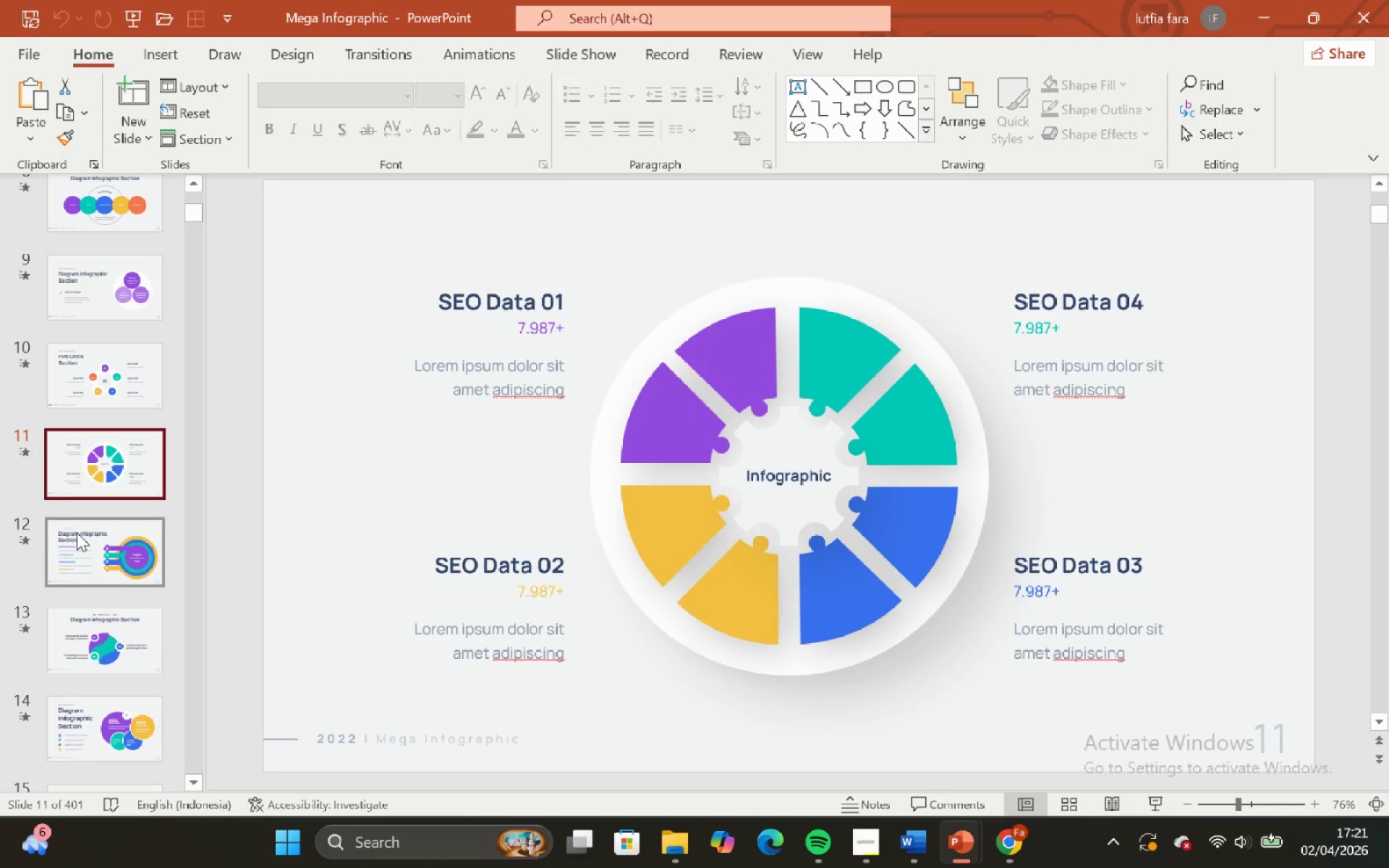 
left_click([77, 532])
 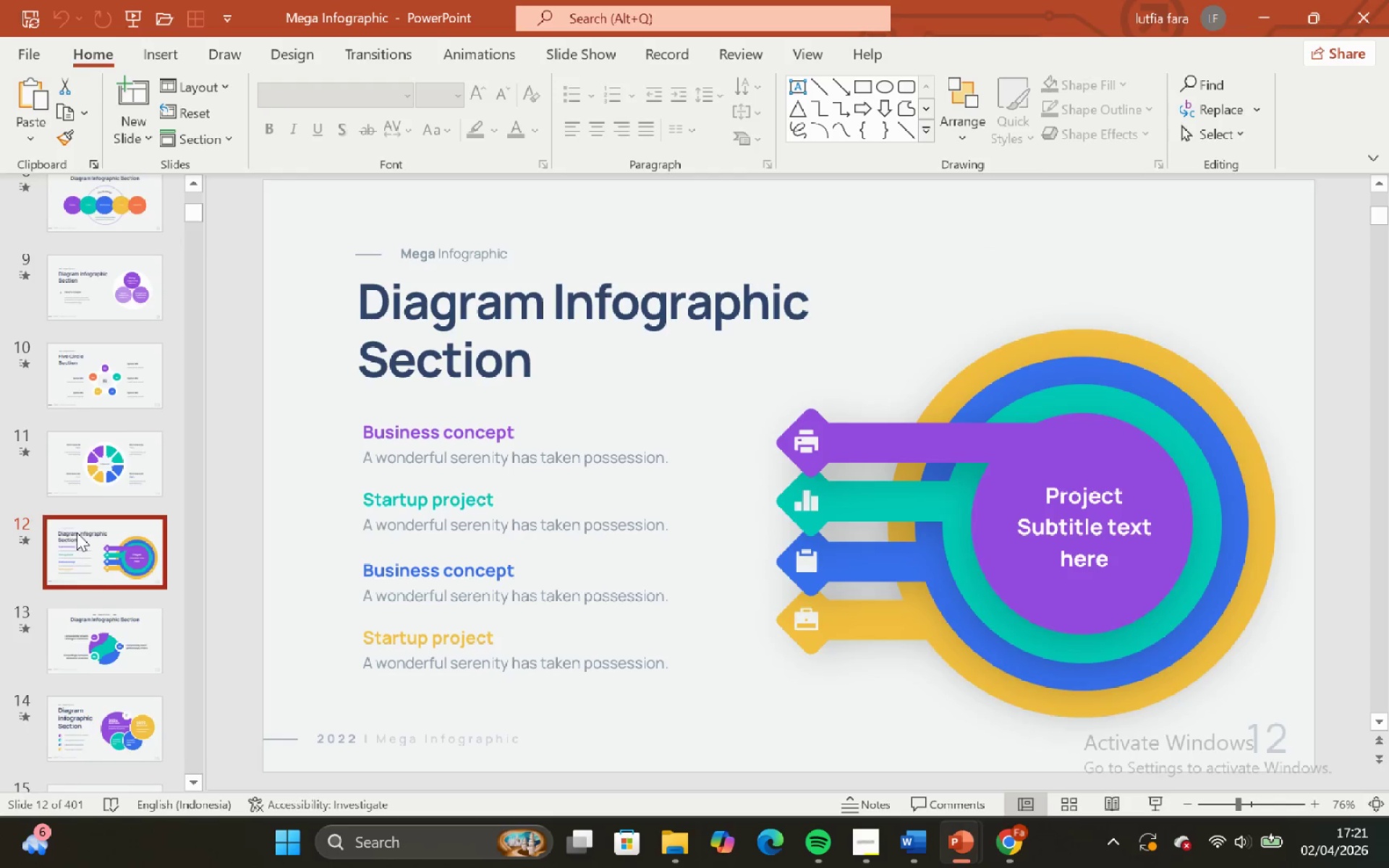 
left_click([80, 551])
 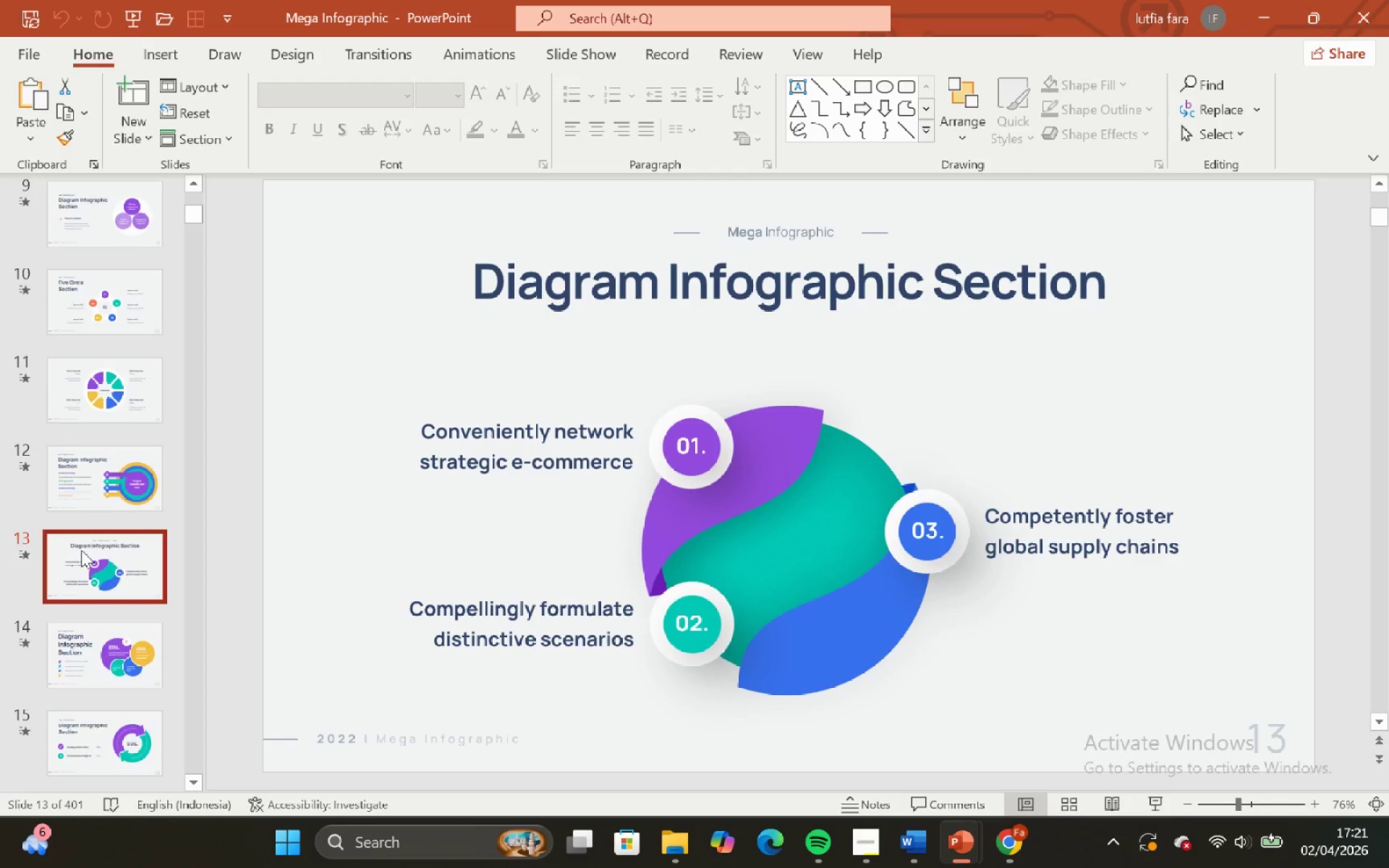 
scroll: coordinate [77, 532], scroll_direction: down, amount: 2.0
 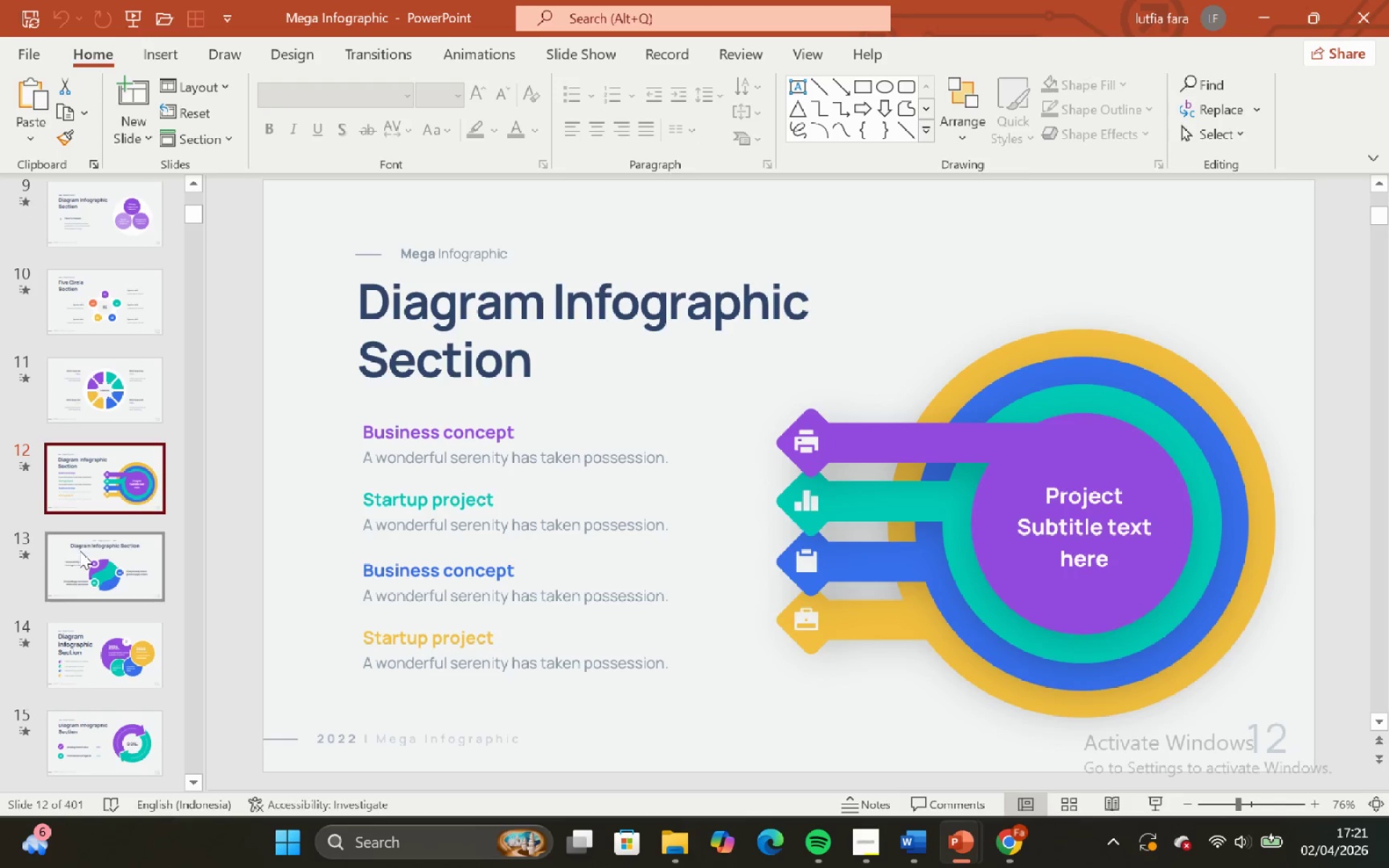 
left_click([86, 564])
 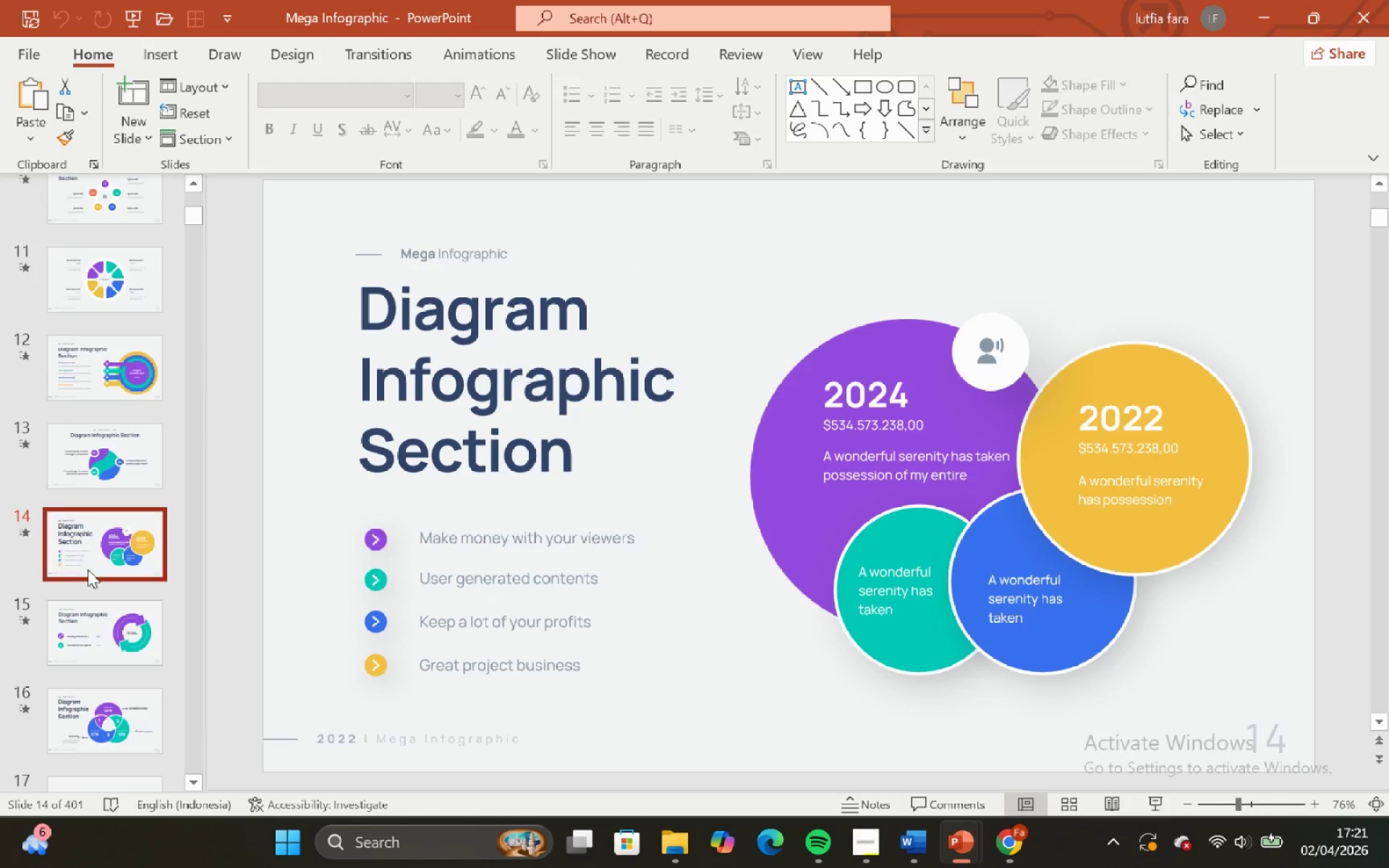 
scroll: coordinate [88, 579], scroll_direction: down, amount: 42.0
 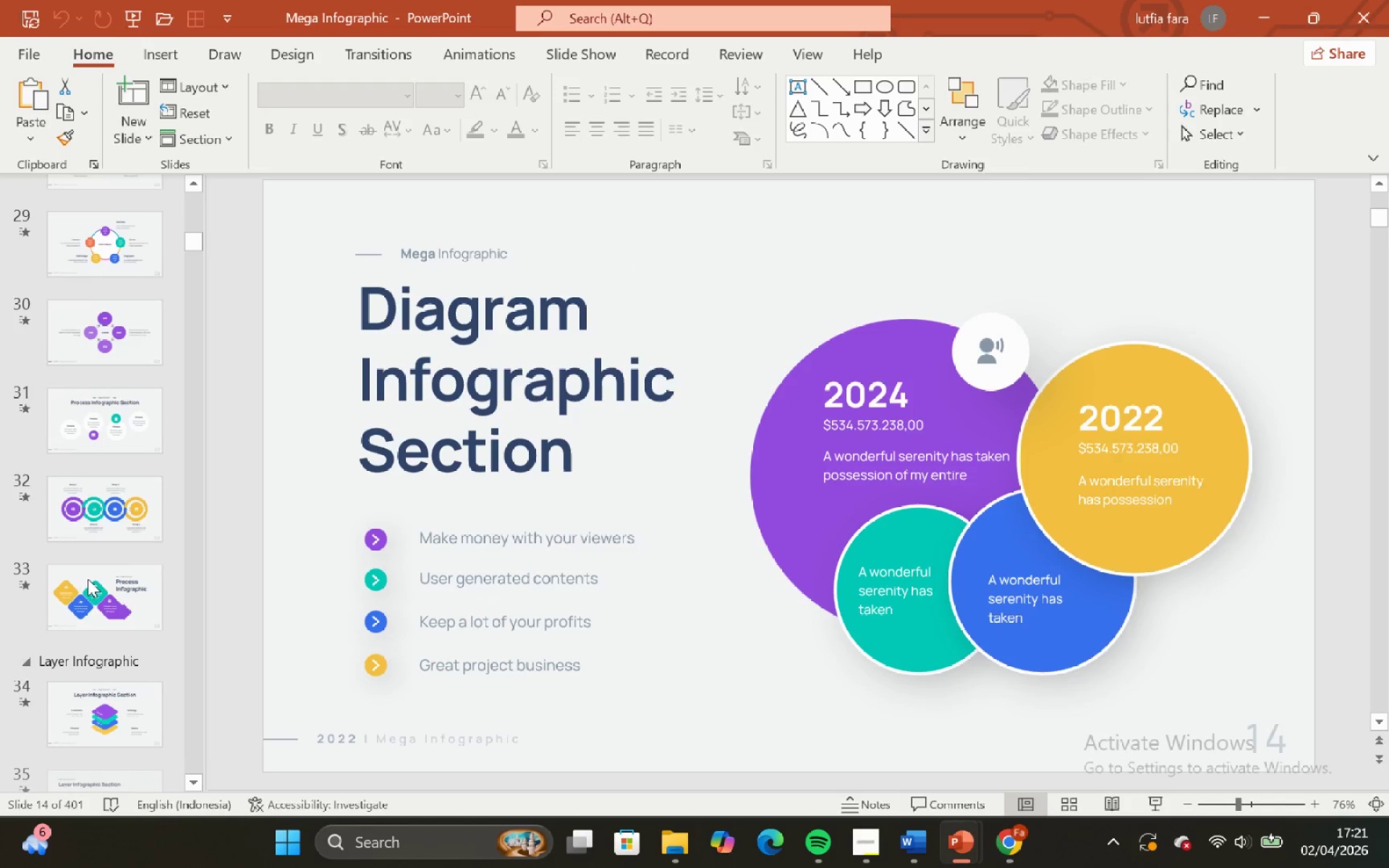 
scroll: coordinate [88, 576], scroll_direction: up, amount: 11.0
 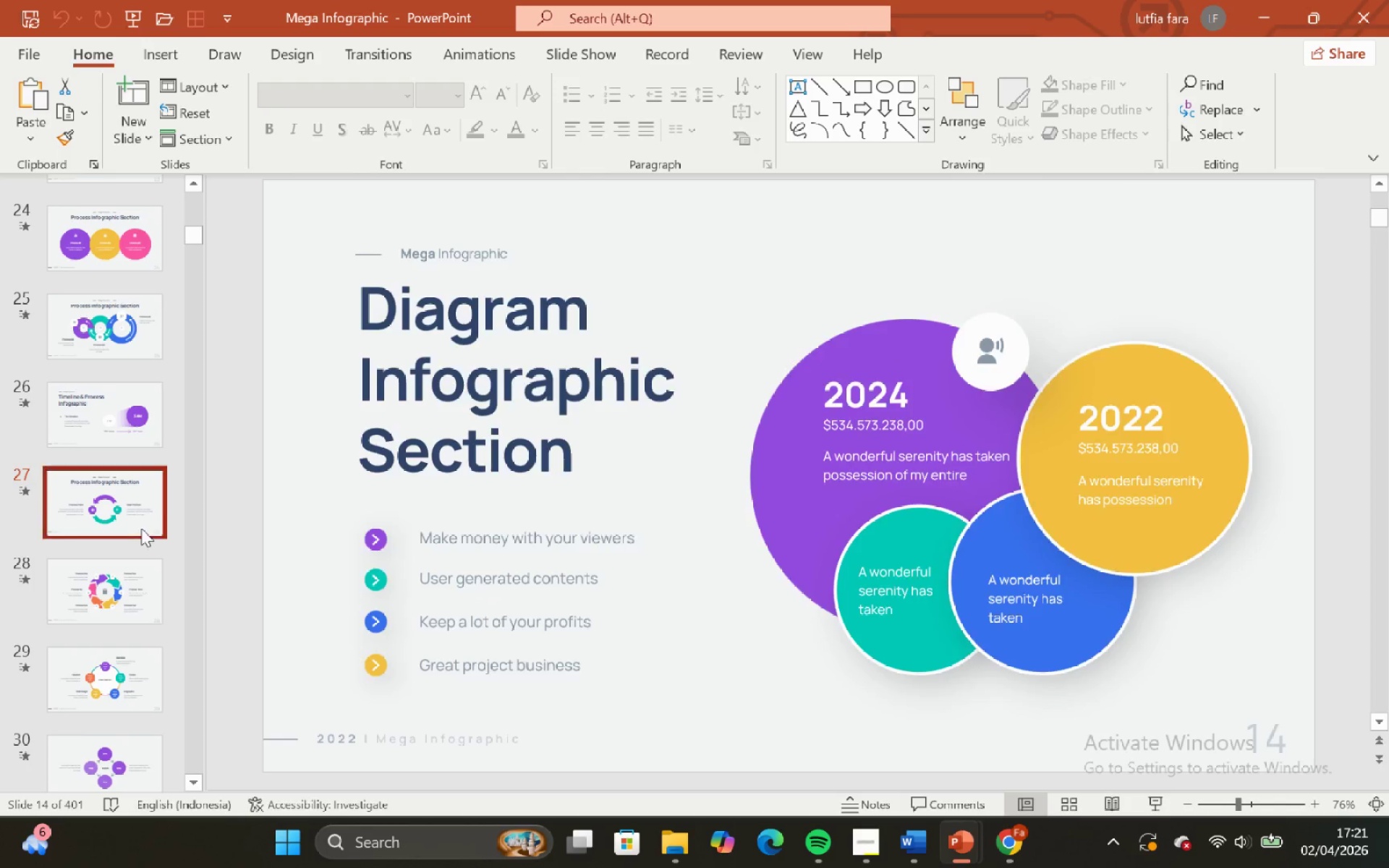 
double_click([135, 579])
 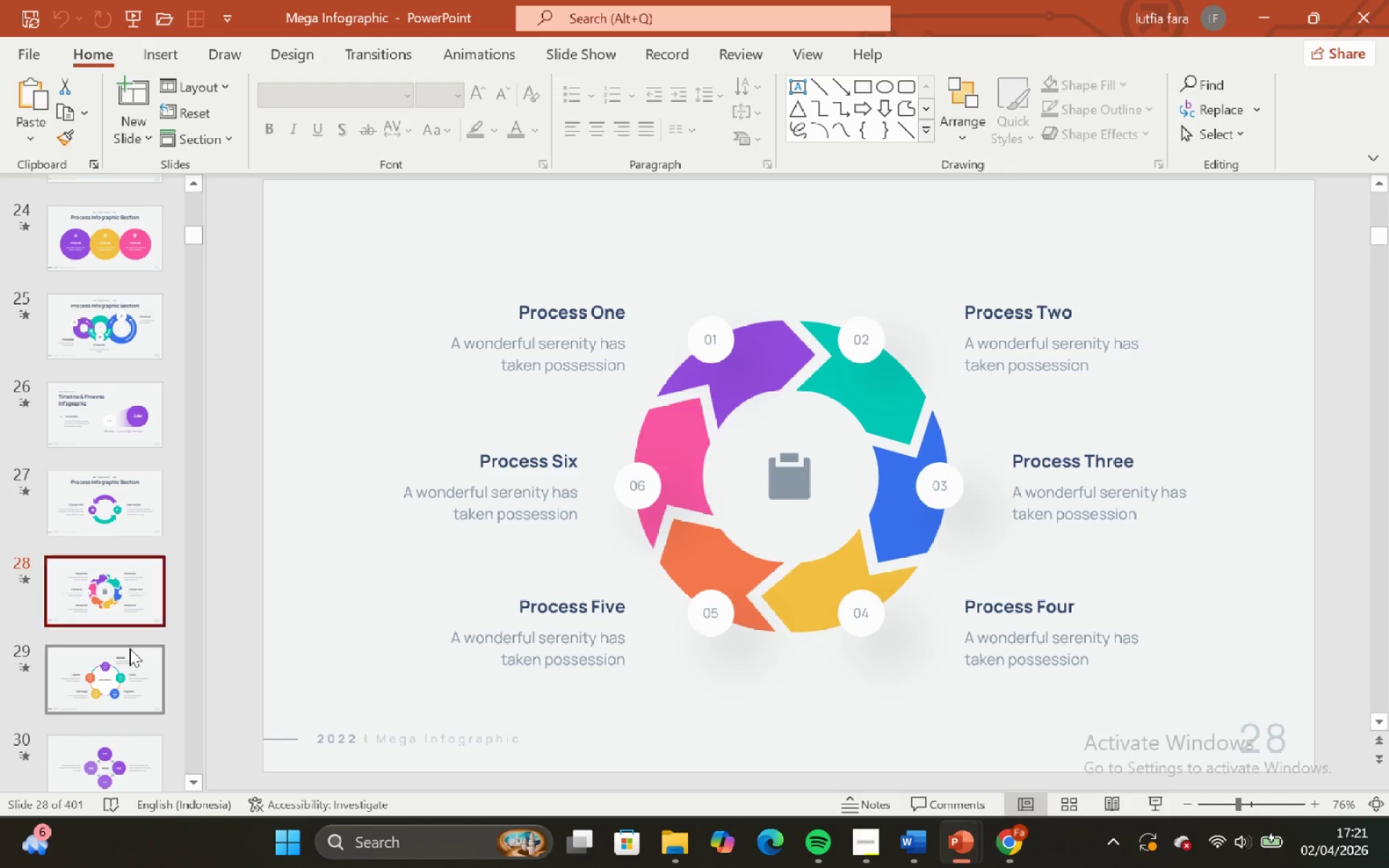 
triple_click([129, 649])
 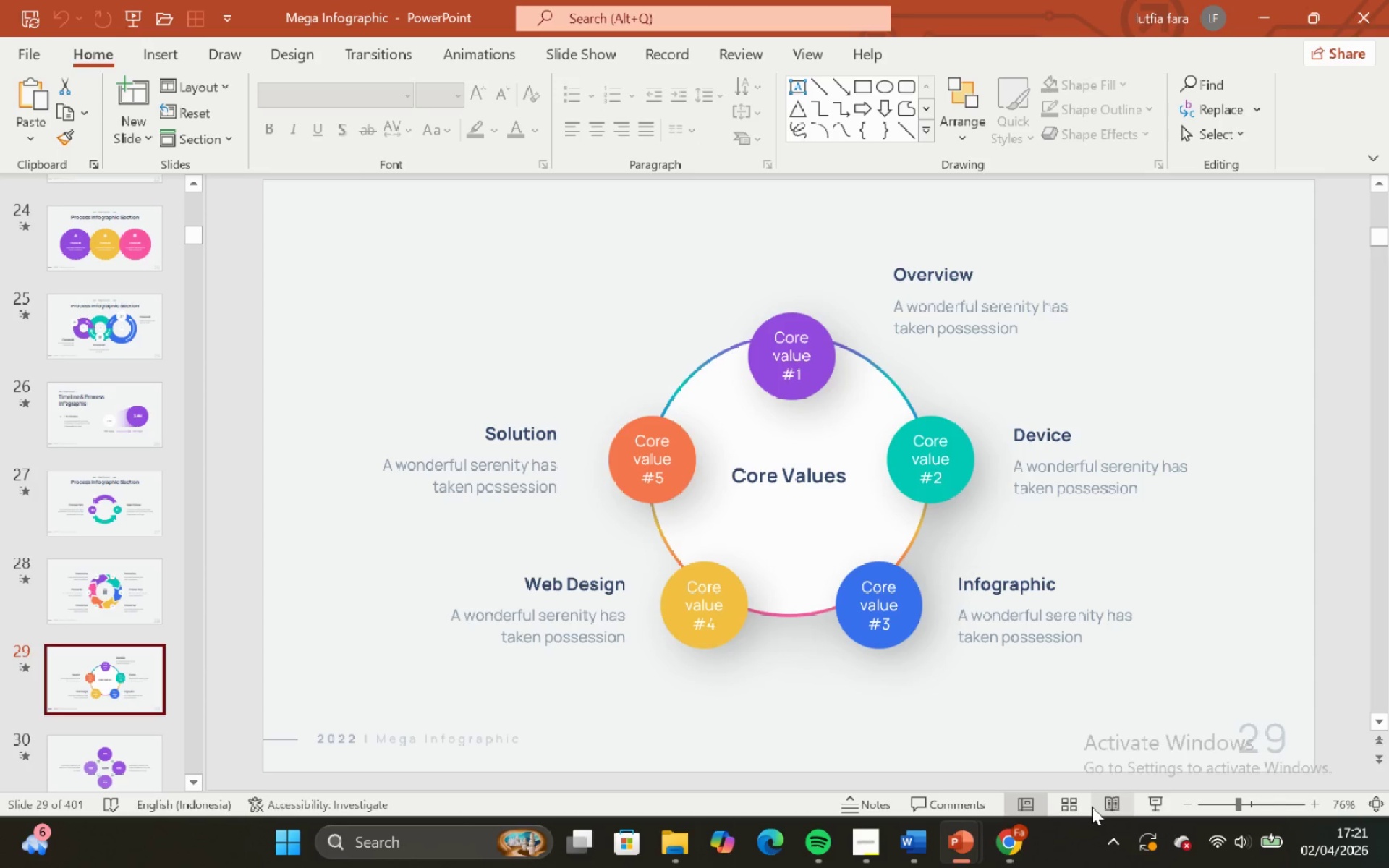 
left_click([1079, 805])
 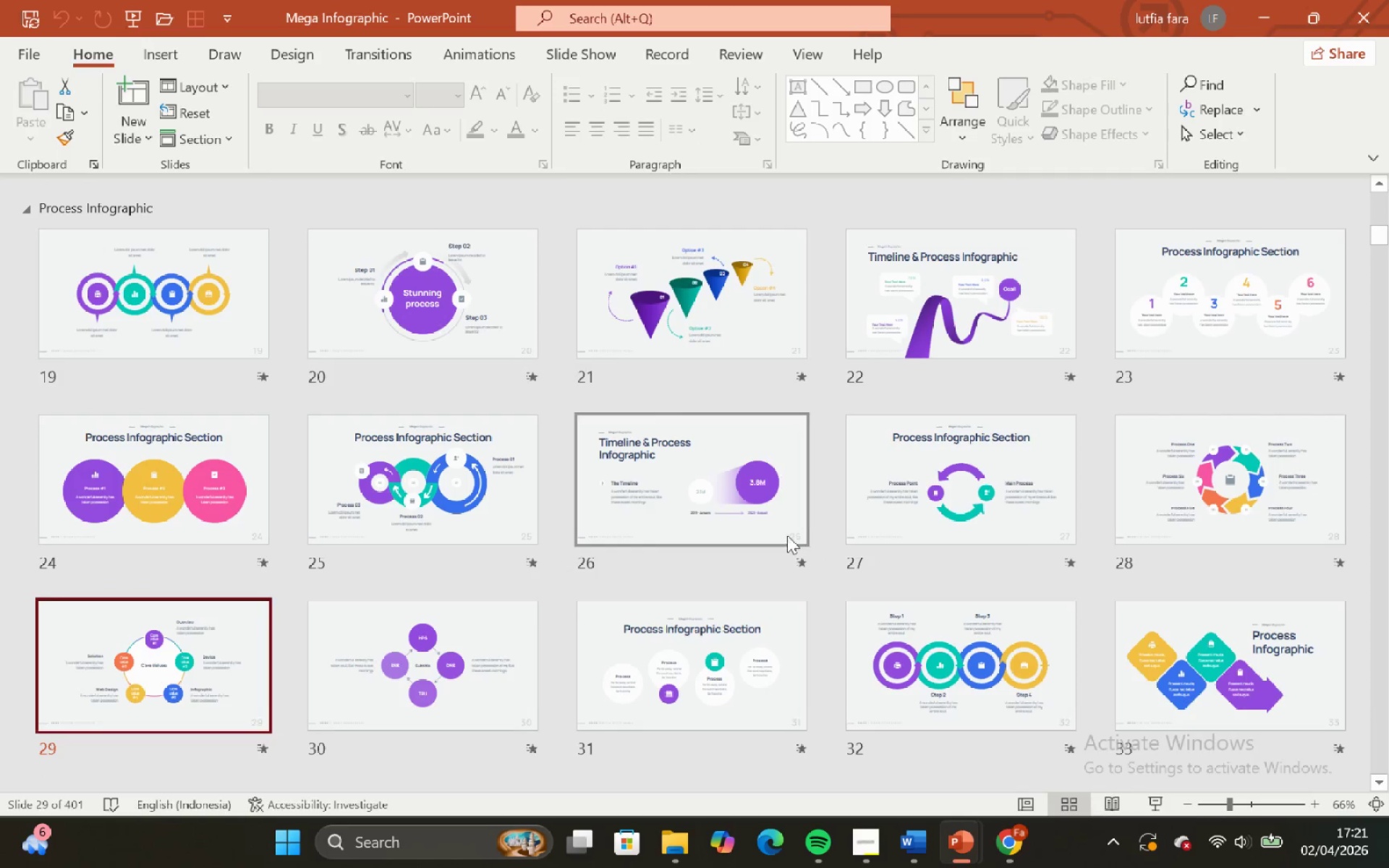 
scroll: coordinate [788, 535], scroll_direction: up, amount: 9.0
 